 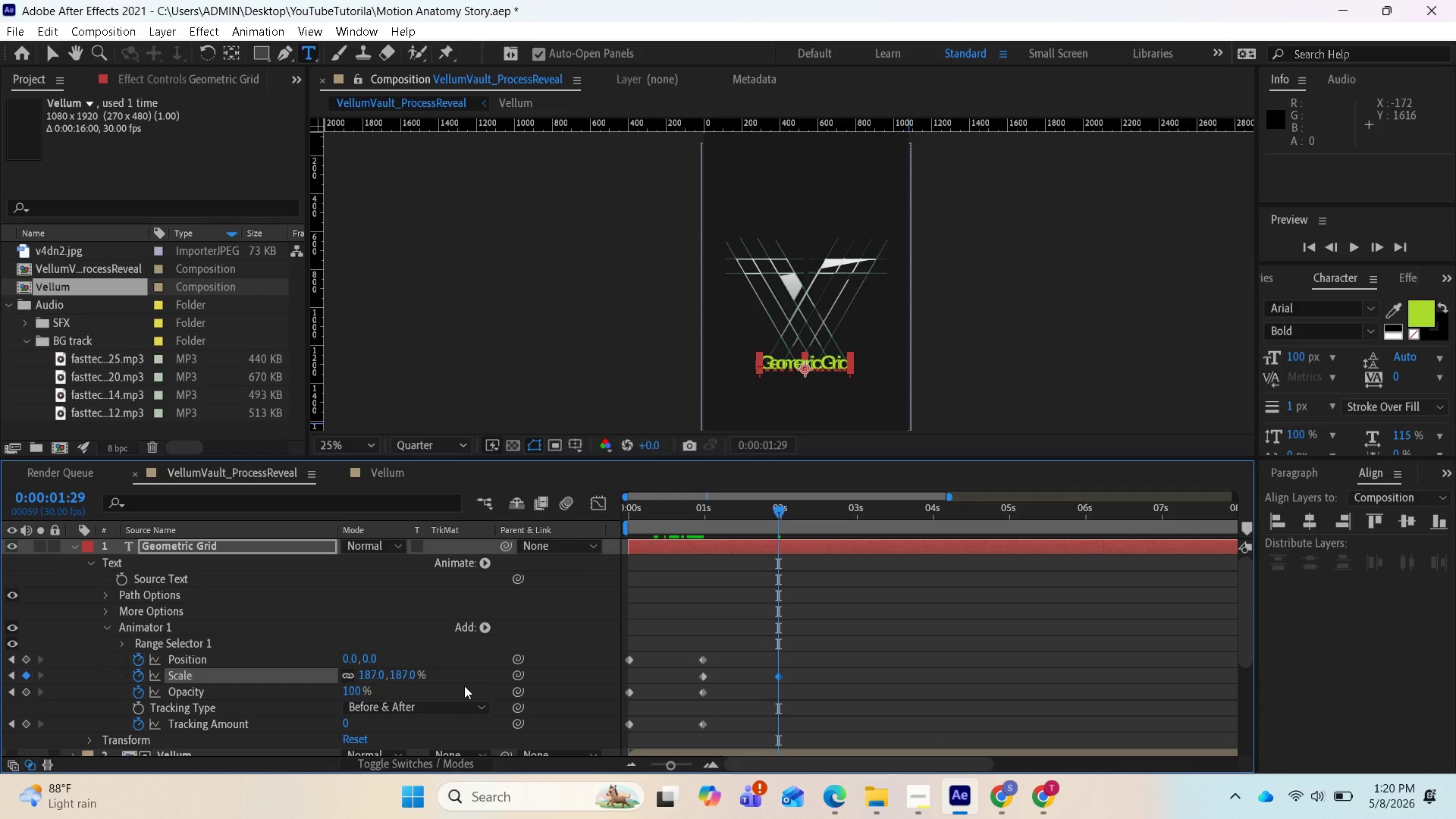 
key(Control+Z)
 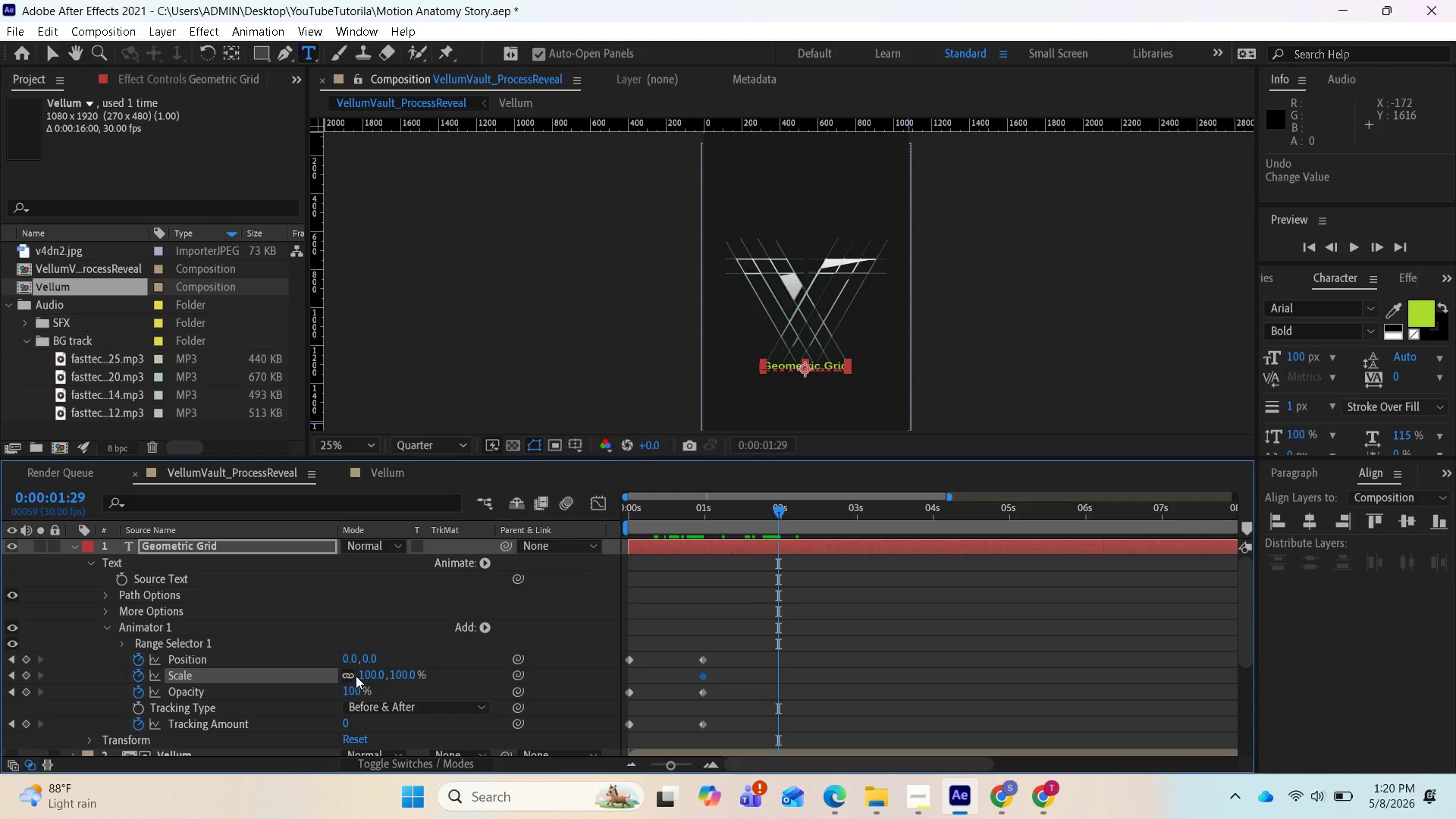 
left_click([353, 676])
 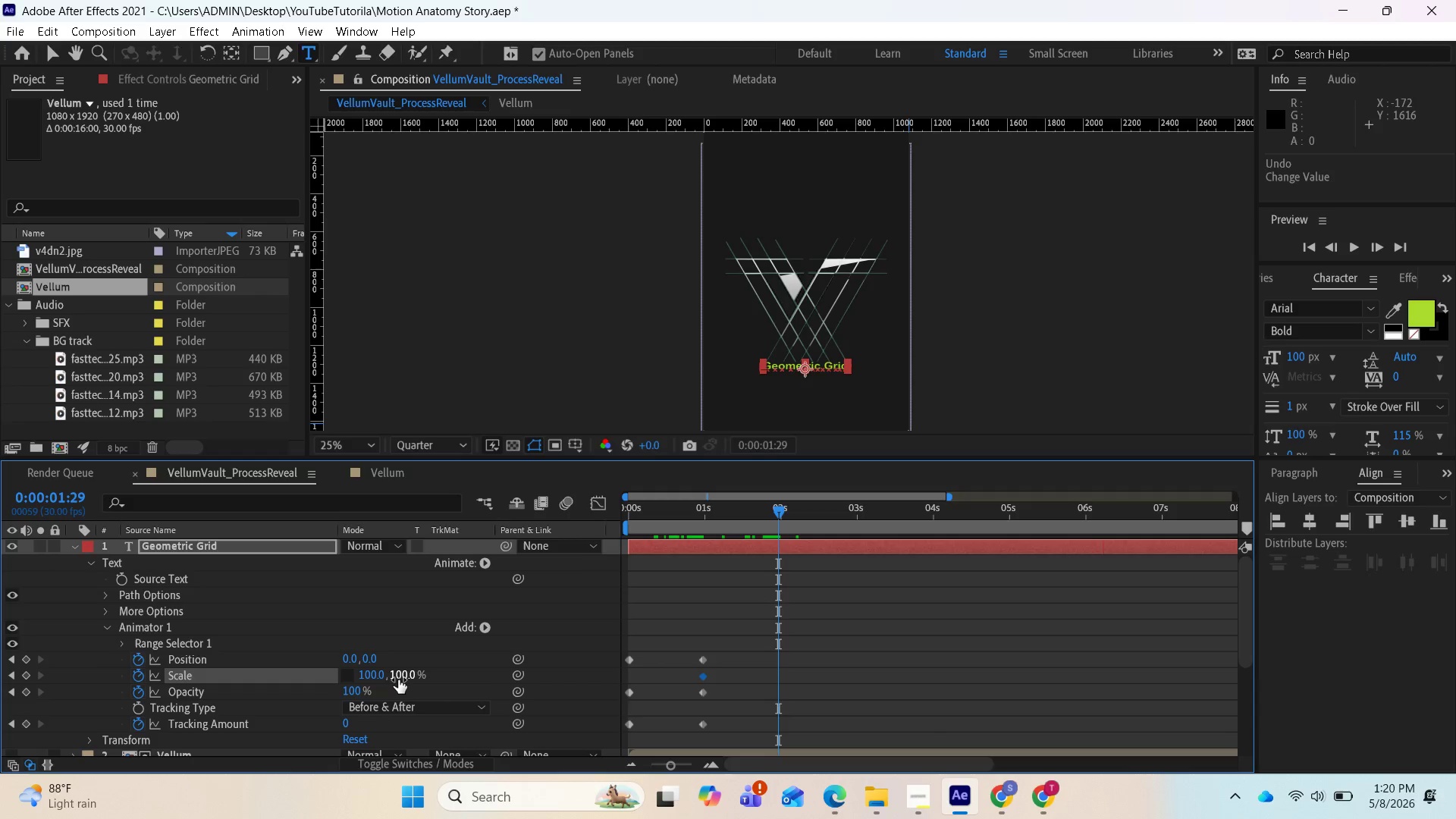 
left_click_drag(start_coordinate=[398, 679], to_coordinate=[475, 689])
 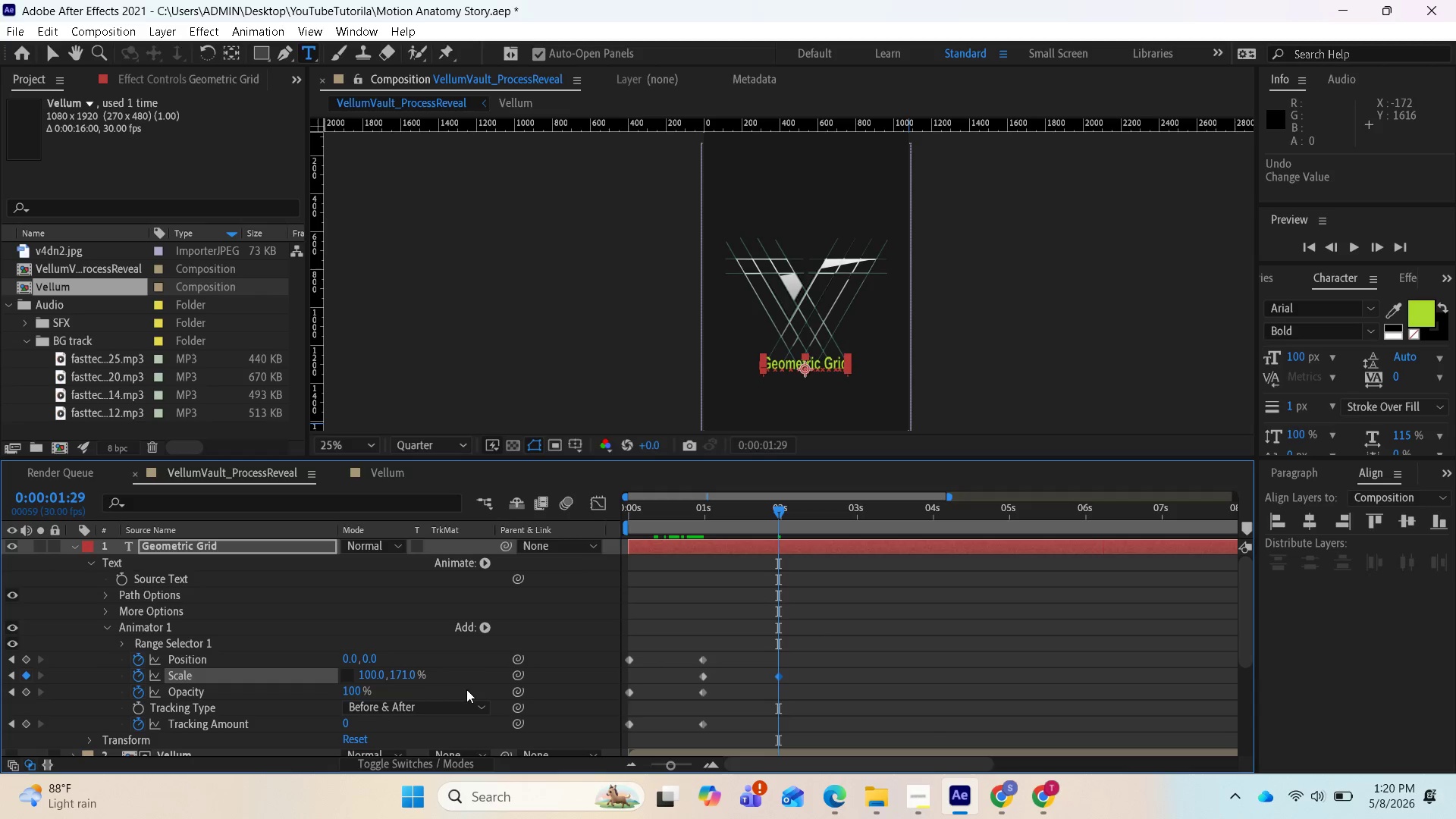 
key(Control+Z)
 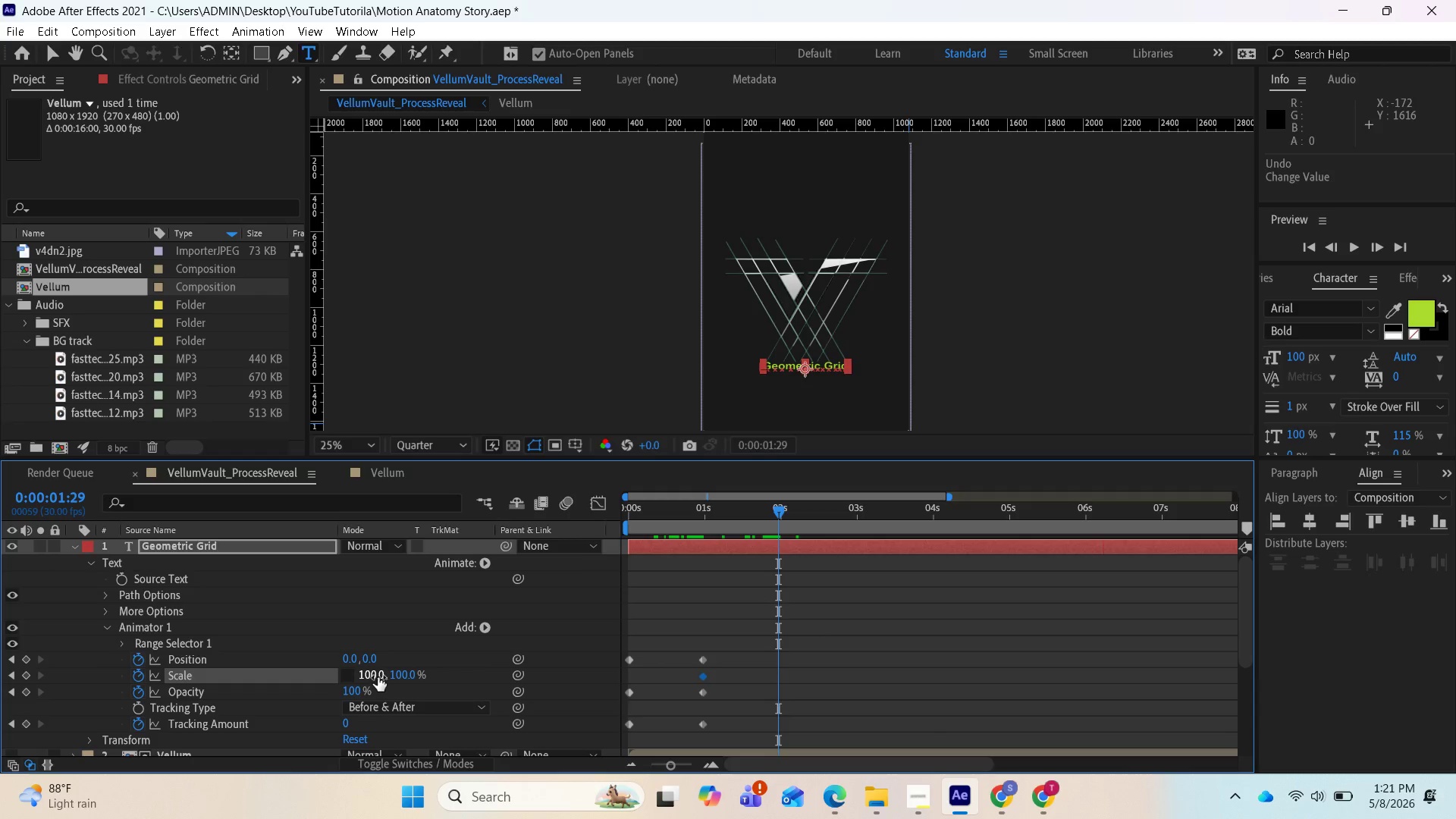 
left_click_drag(start_coordinate=[376, 675], to_coordinate=[397, 695])
 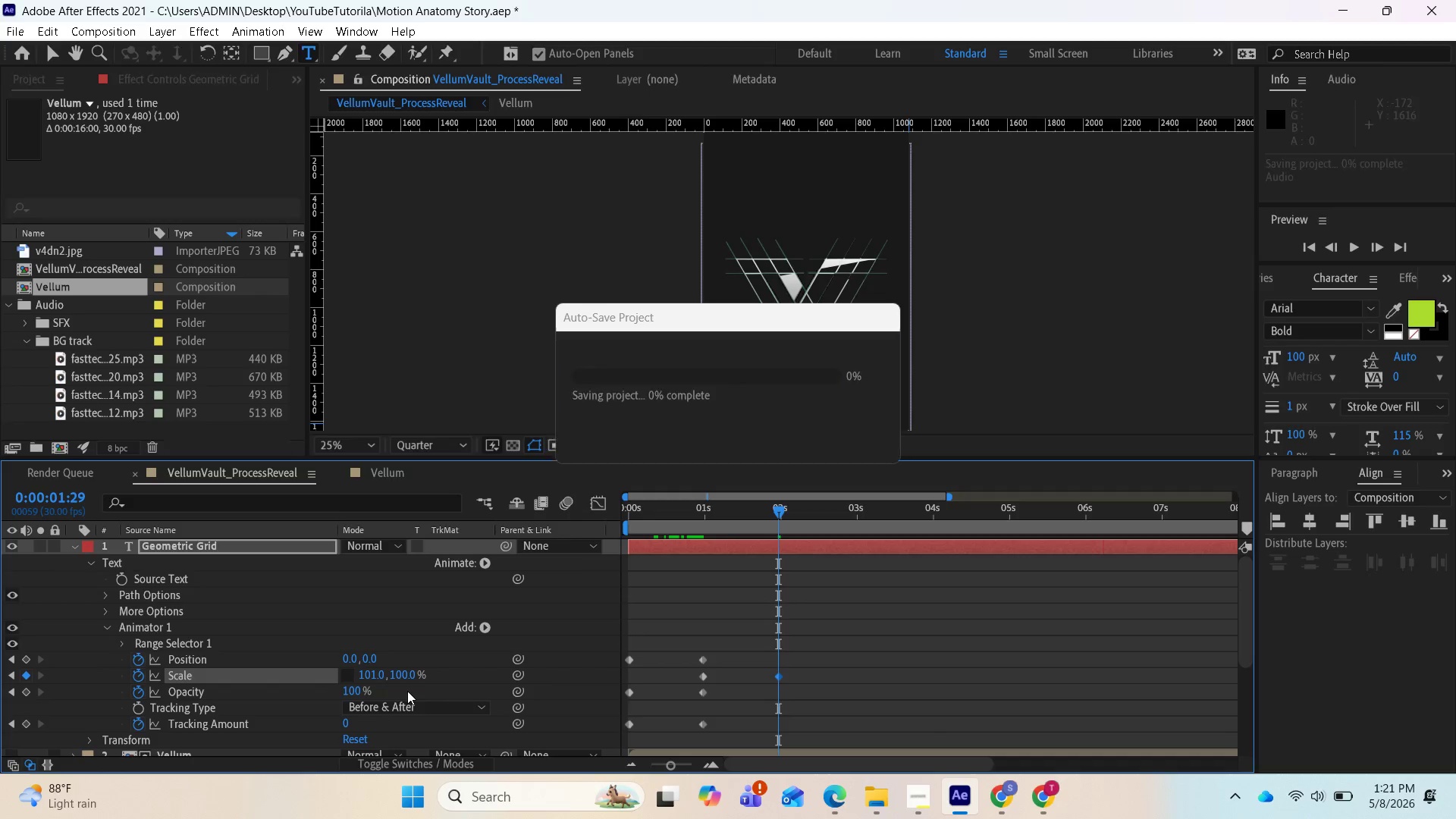 
key(Control+Z)
 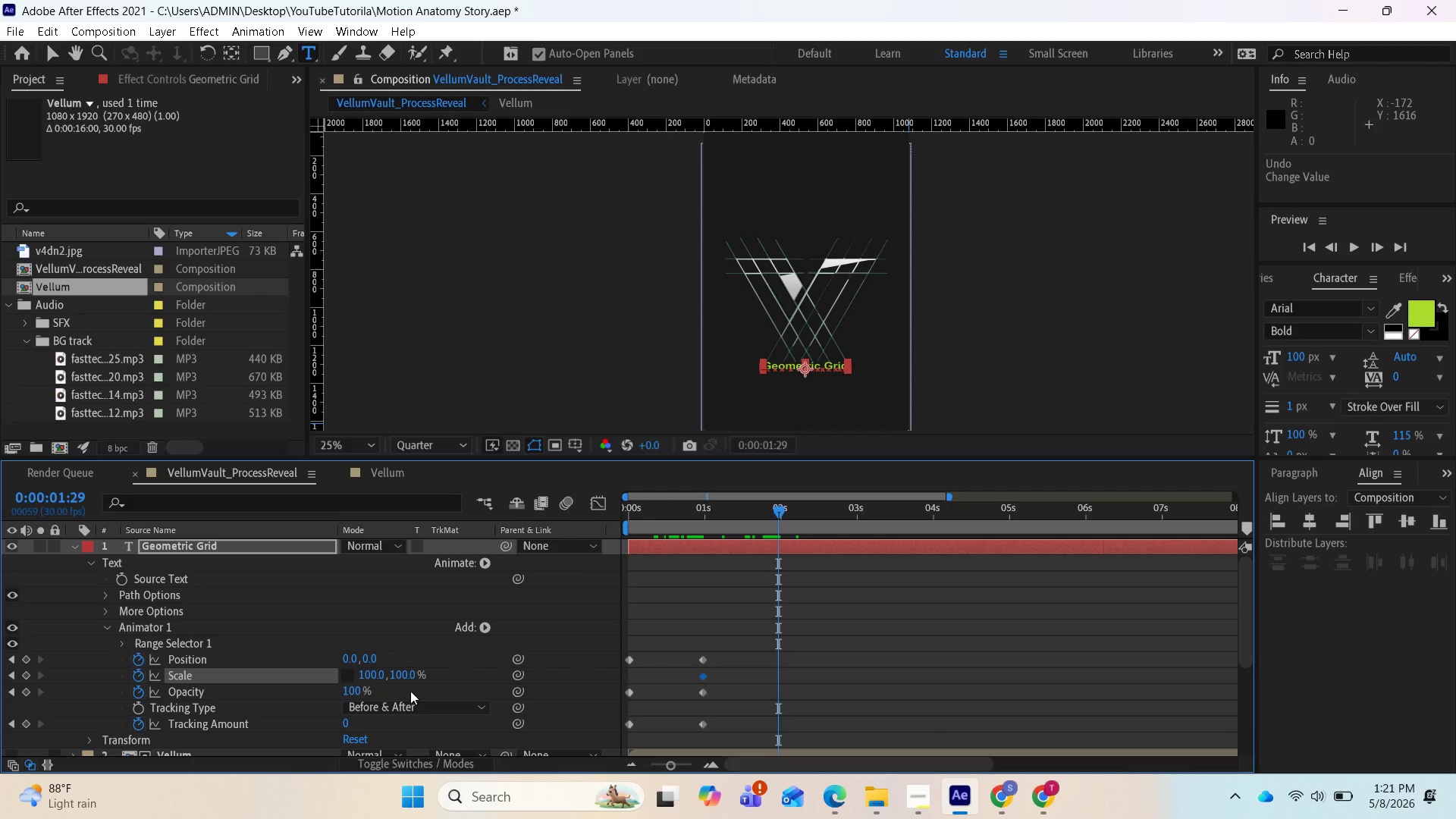 
key(Control+Z)
 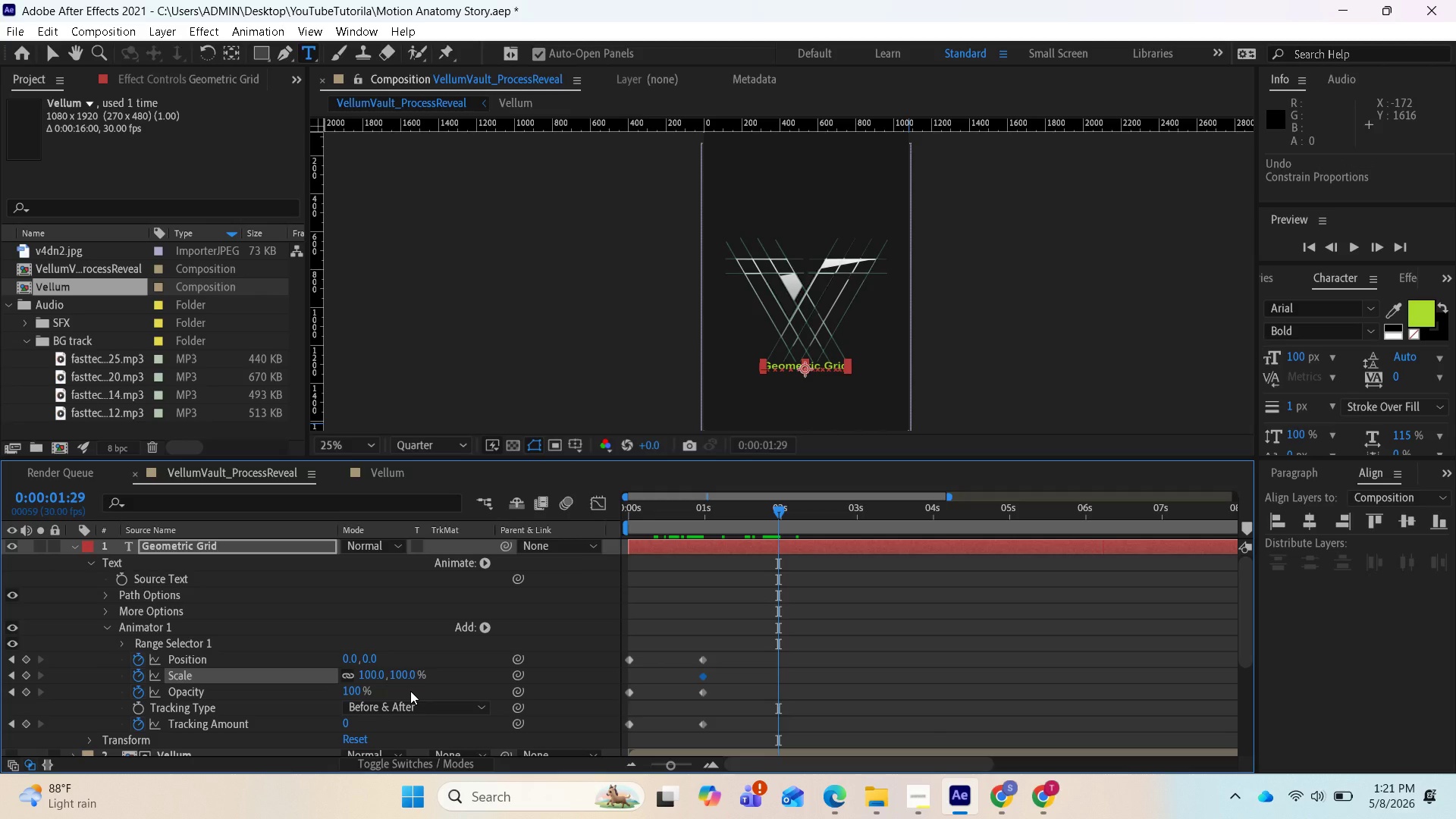 
key(Control+Z)
 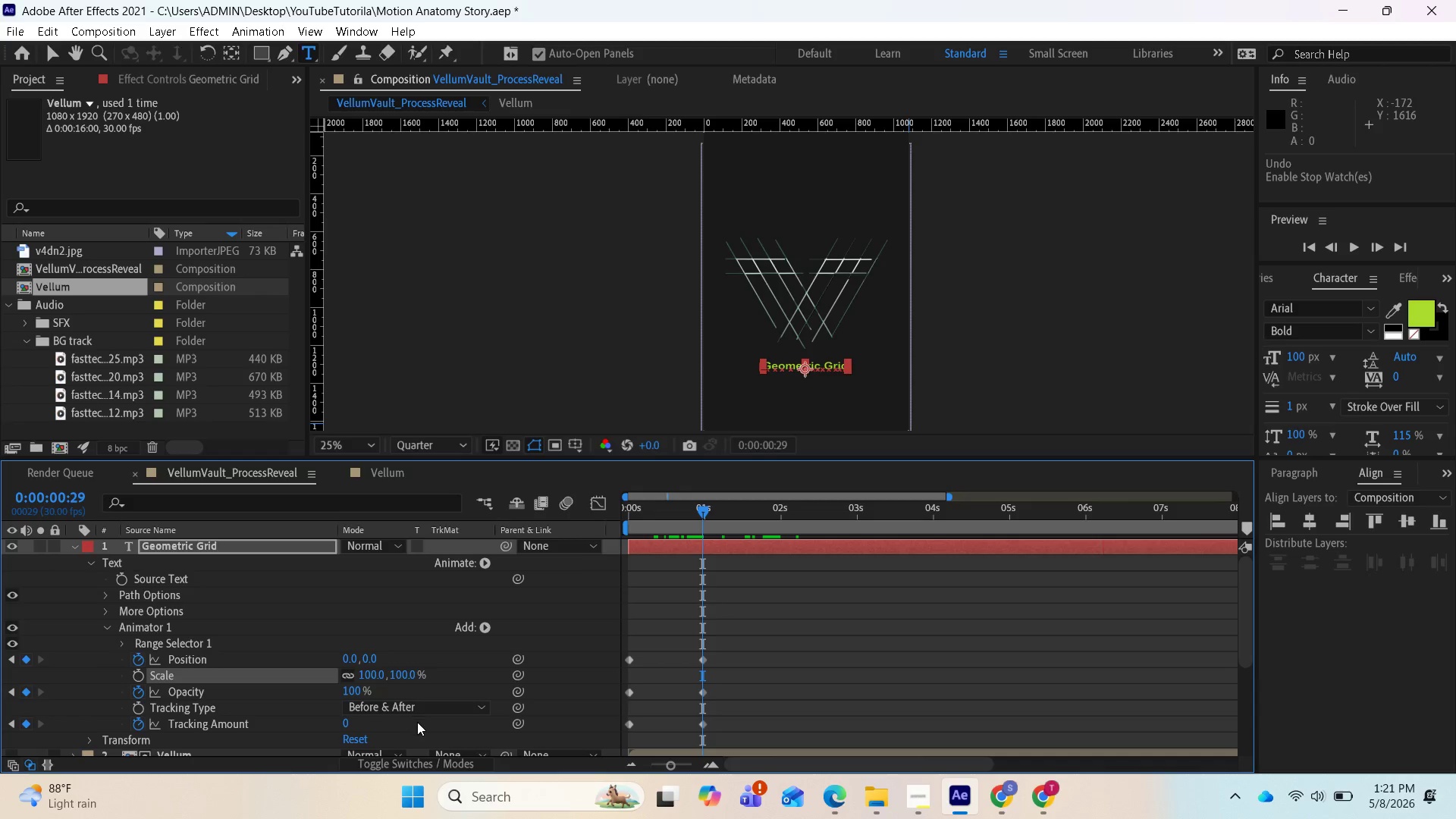 
scroll: coordinate [421, 723], scroll_direction: down, amount: 1.0
 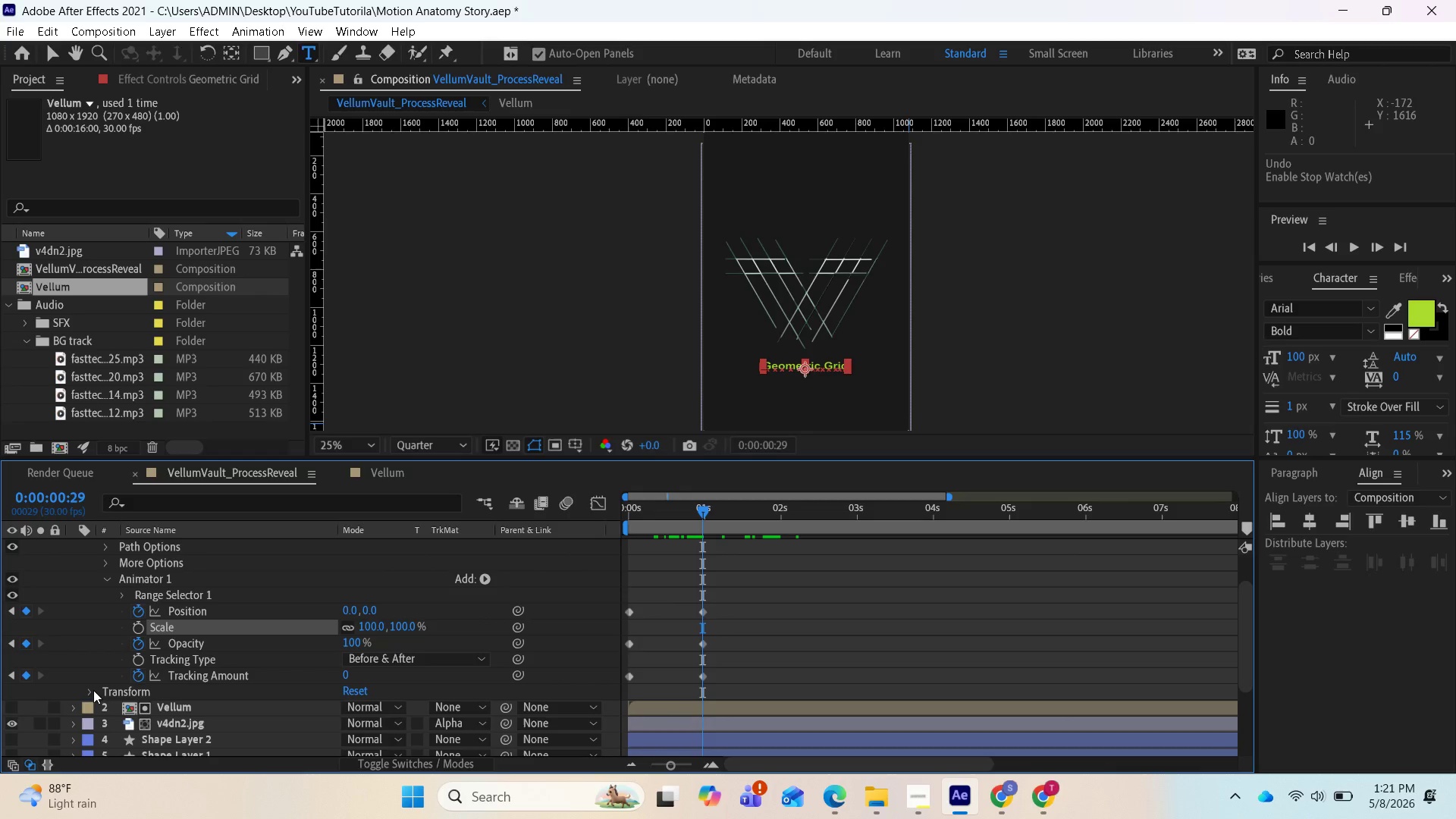 
key(Control+Z)
 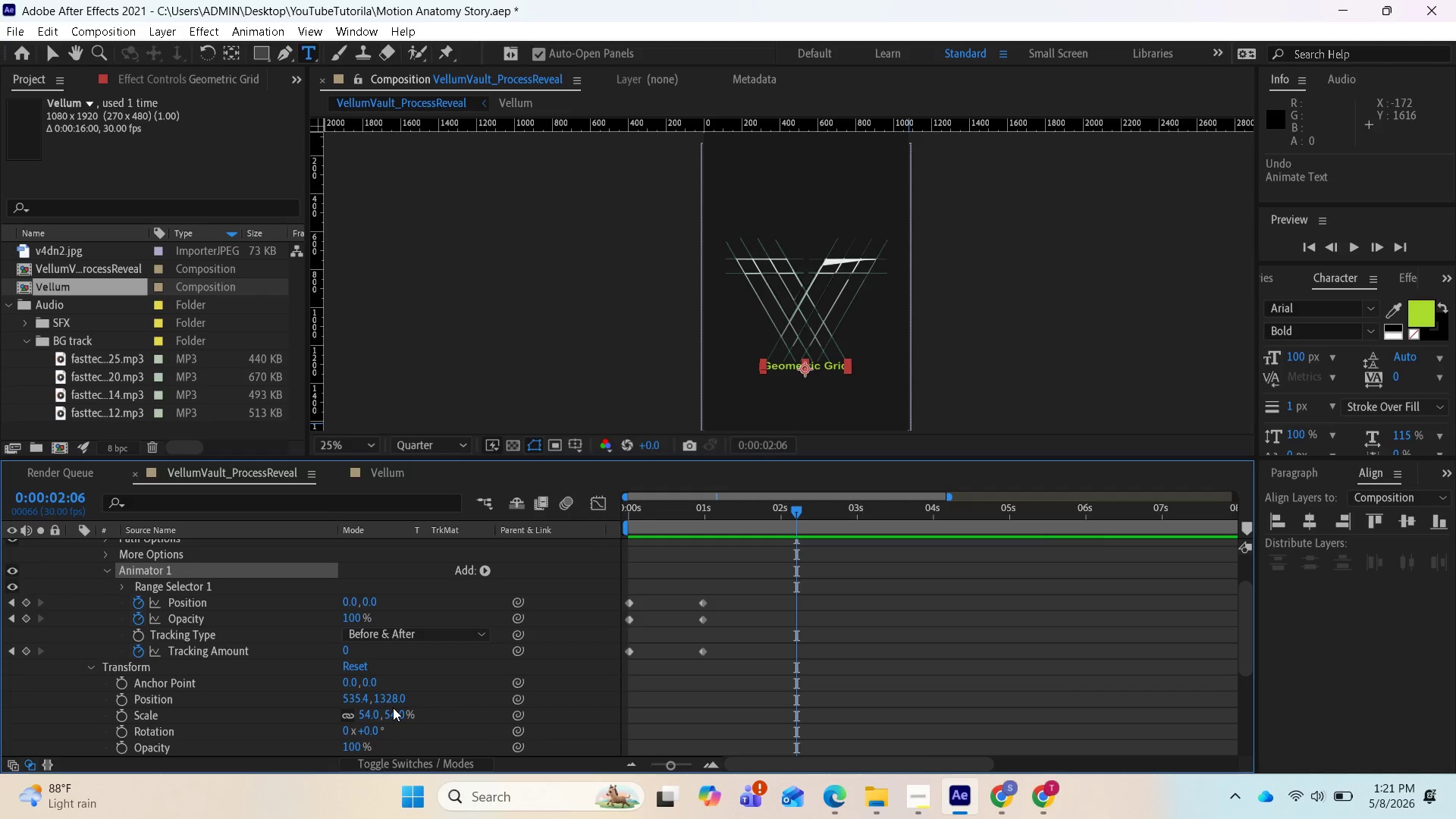 
wait(5.19)
 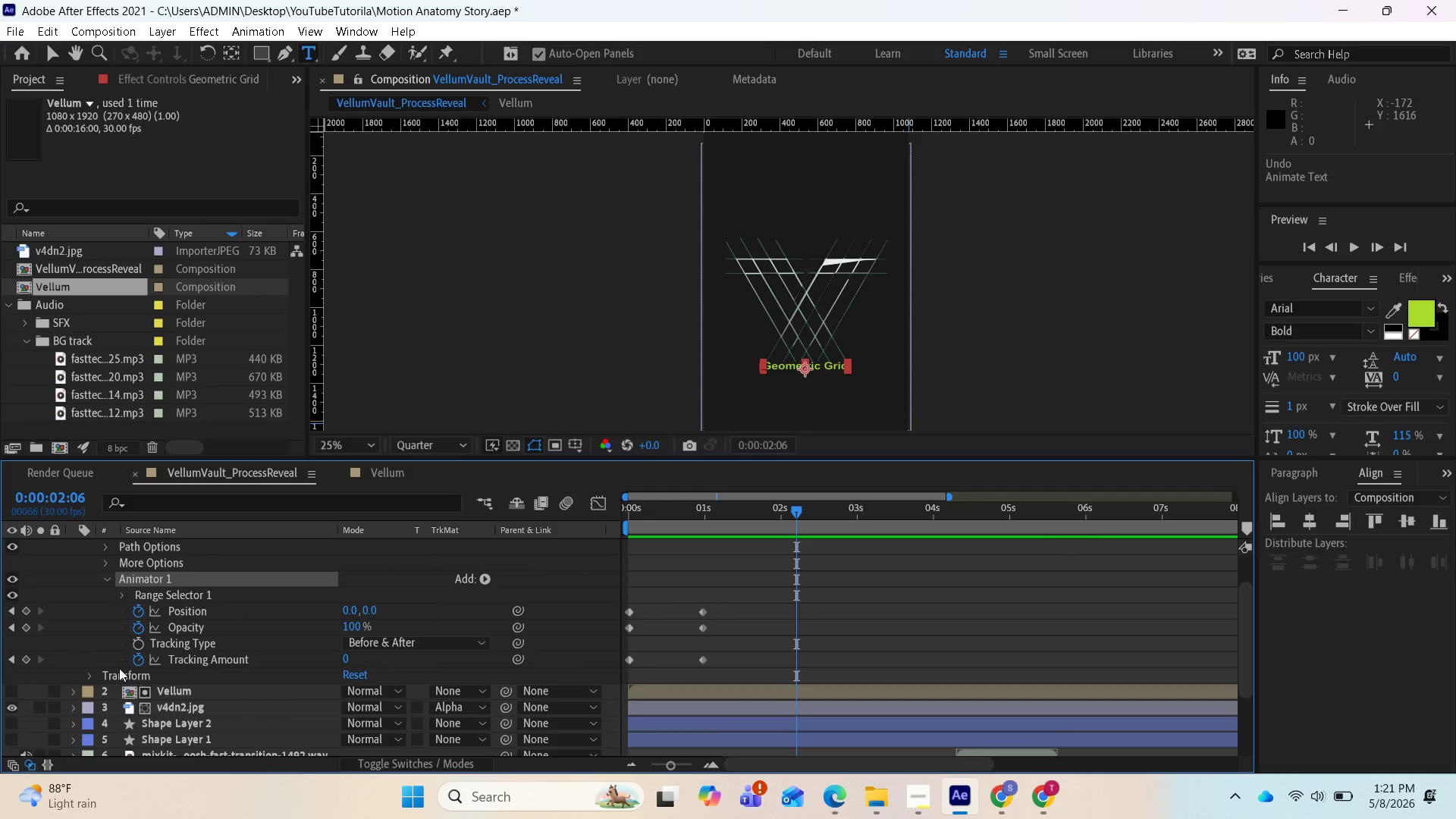 
left_click_drag(start_coordinate=[396, 718], to_coordinate=[435, 725])
 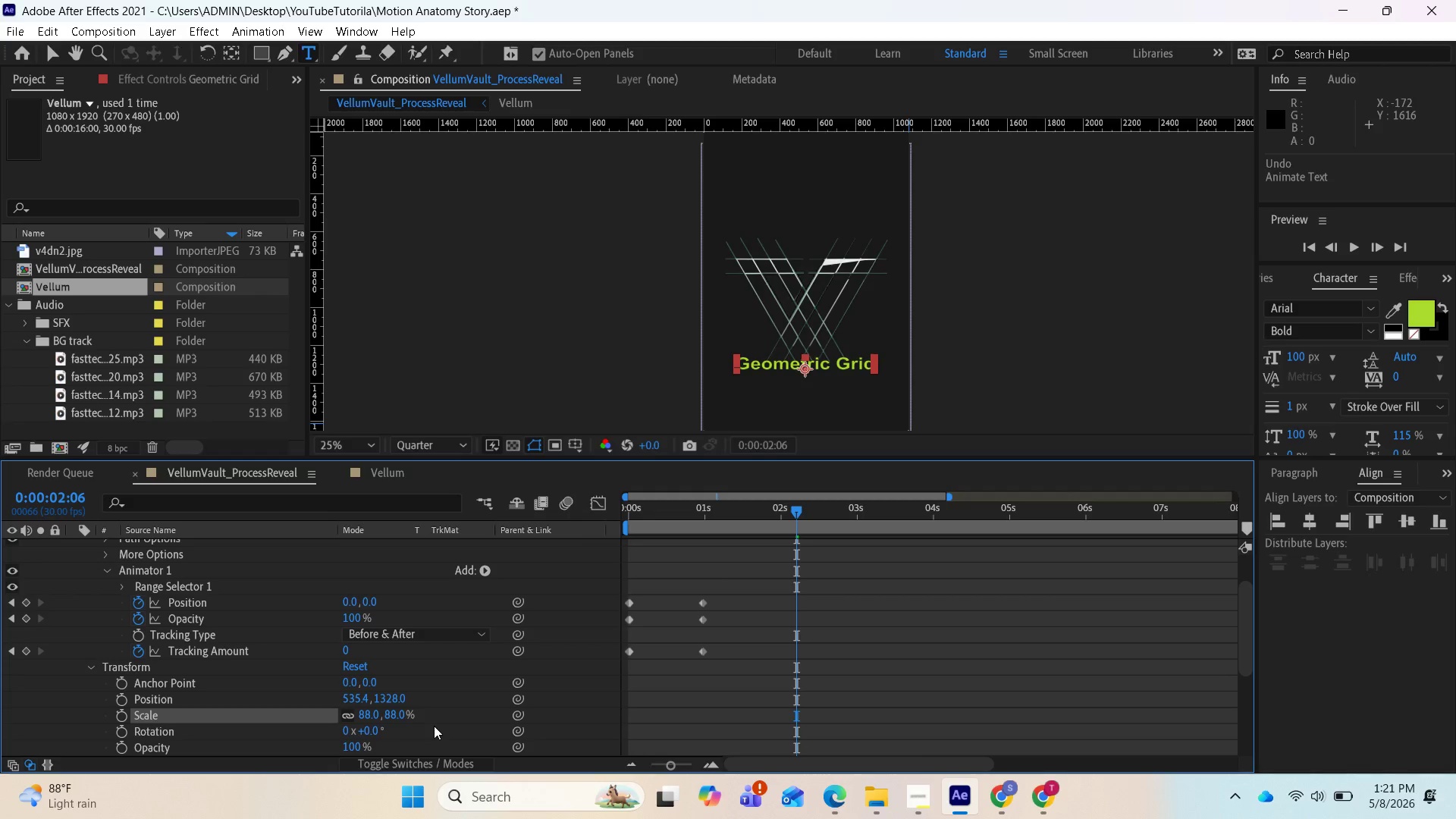 
key(Control+Z)
 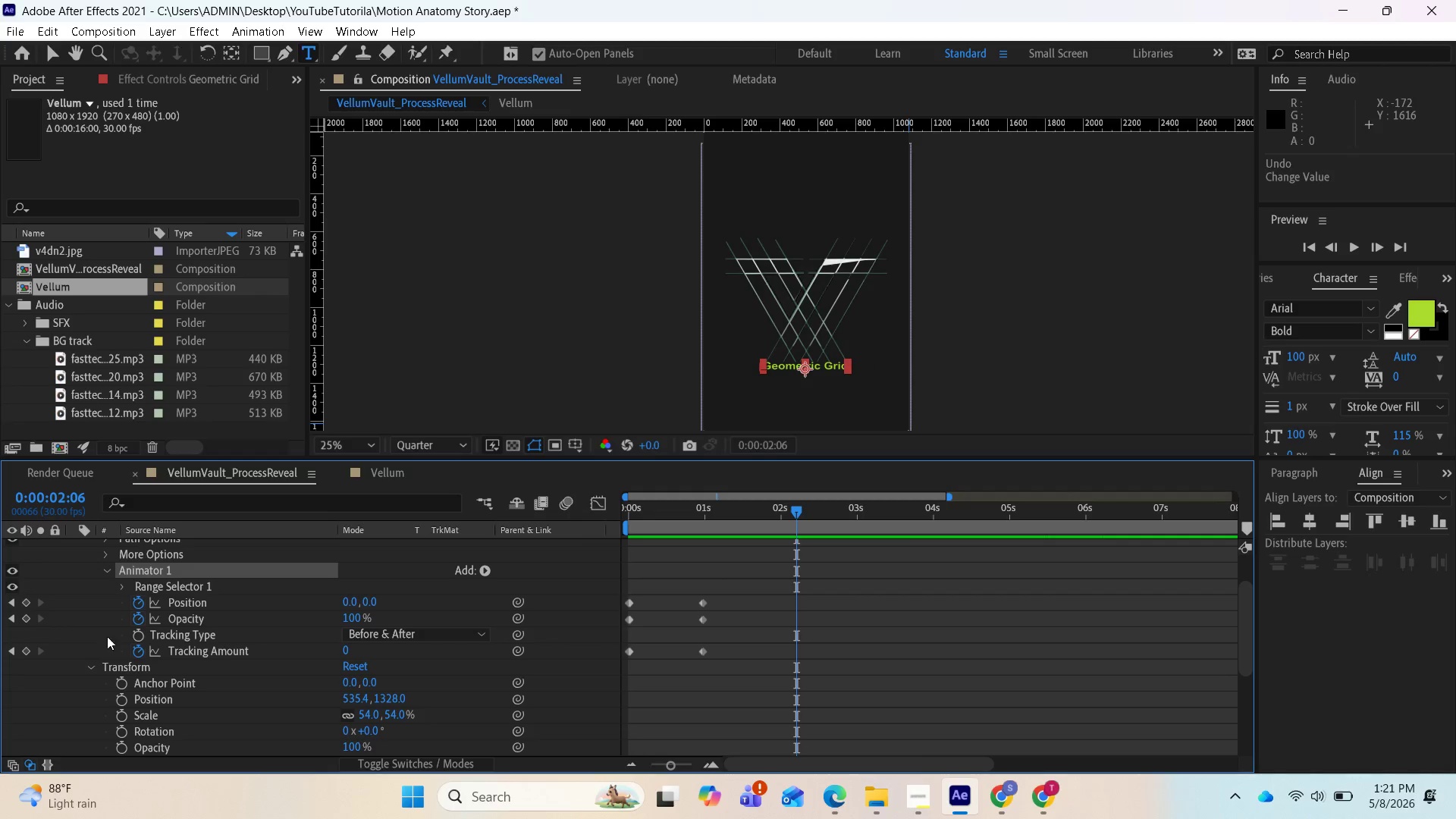 
wait(5.76)
 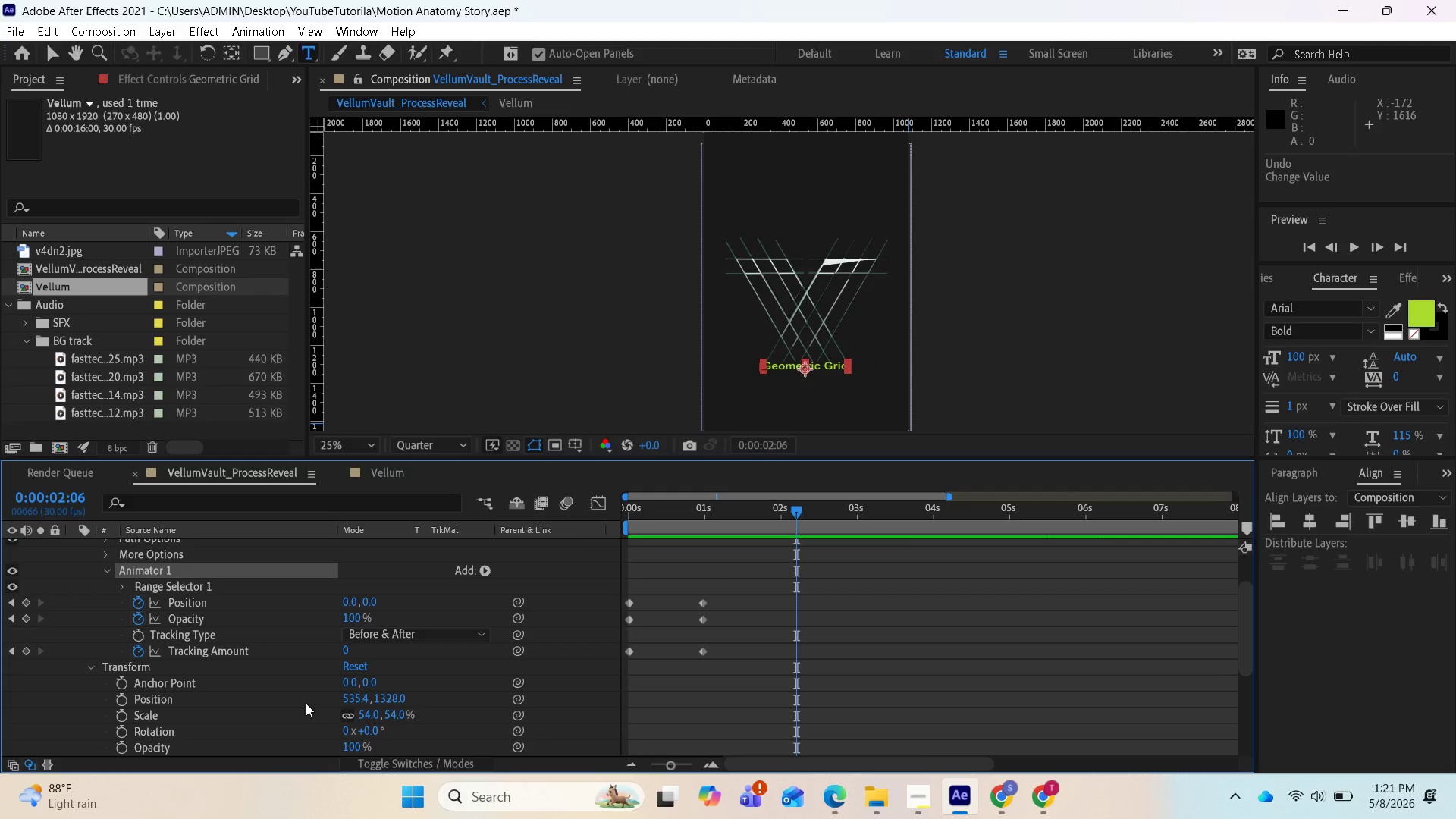 
left_click([9, 648])
 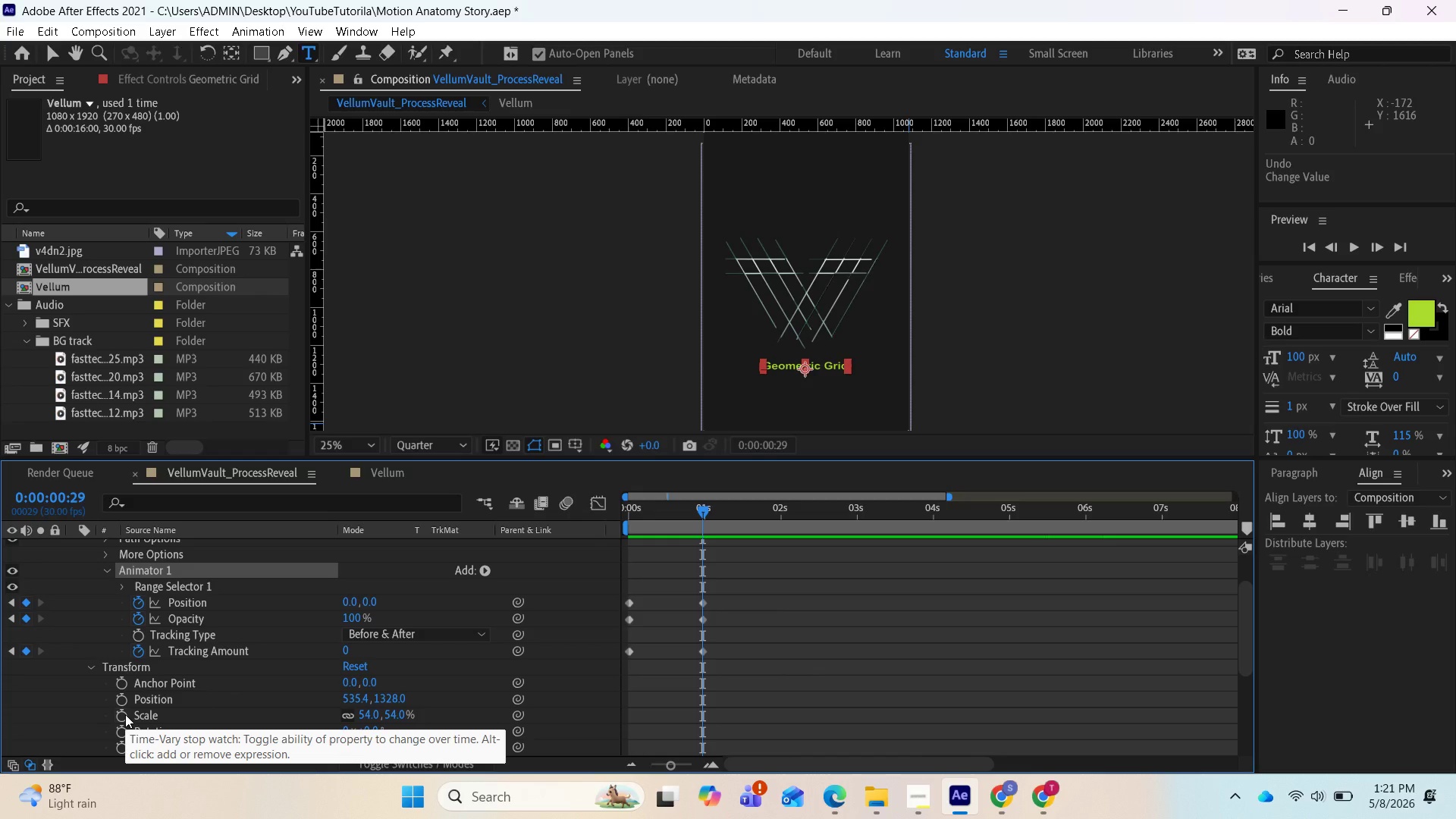 
wait(5.95)
 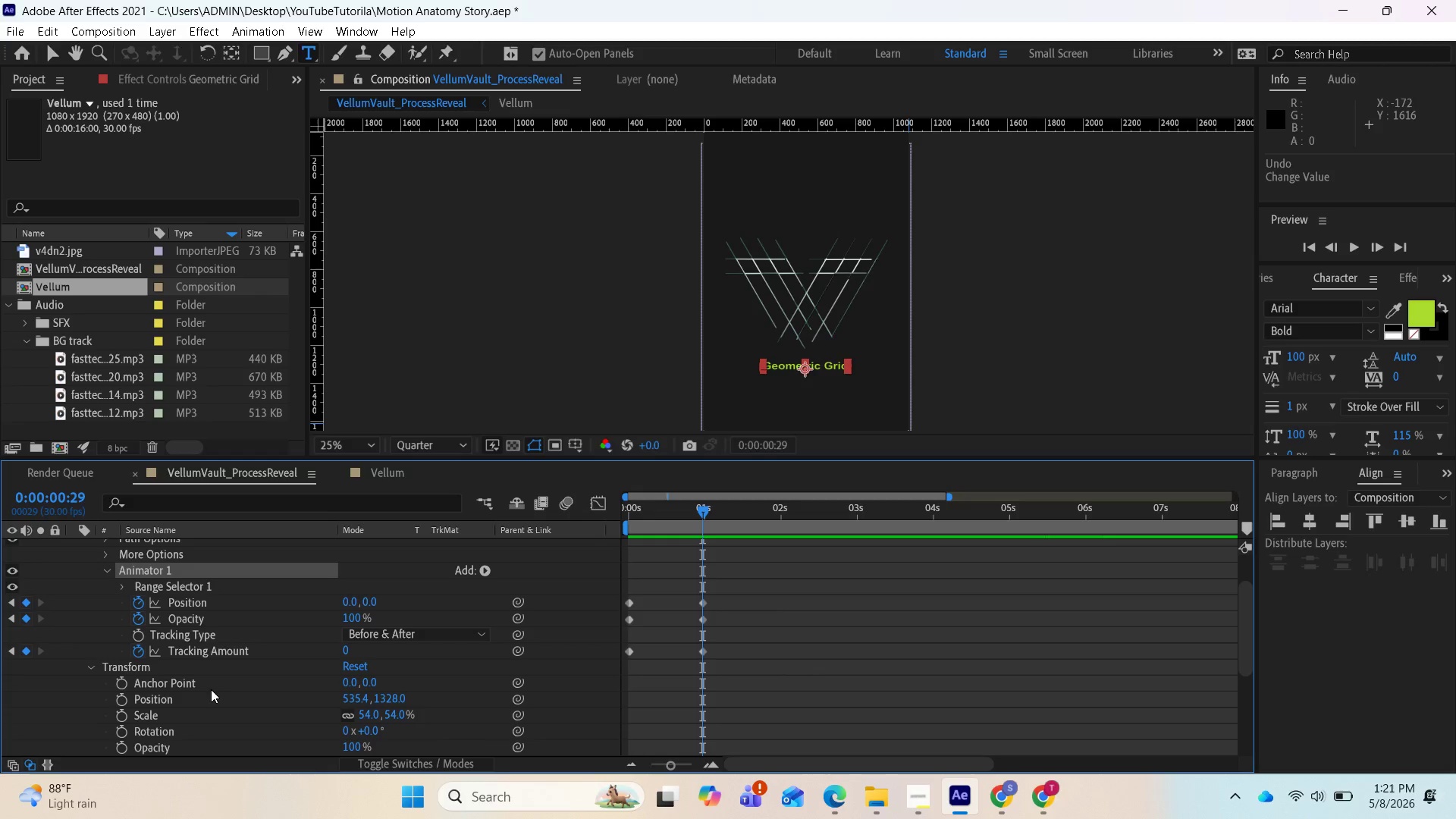 
left_click([125, 714])
 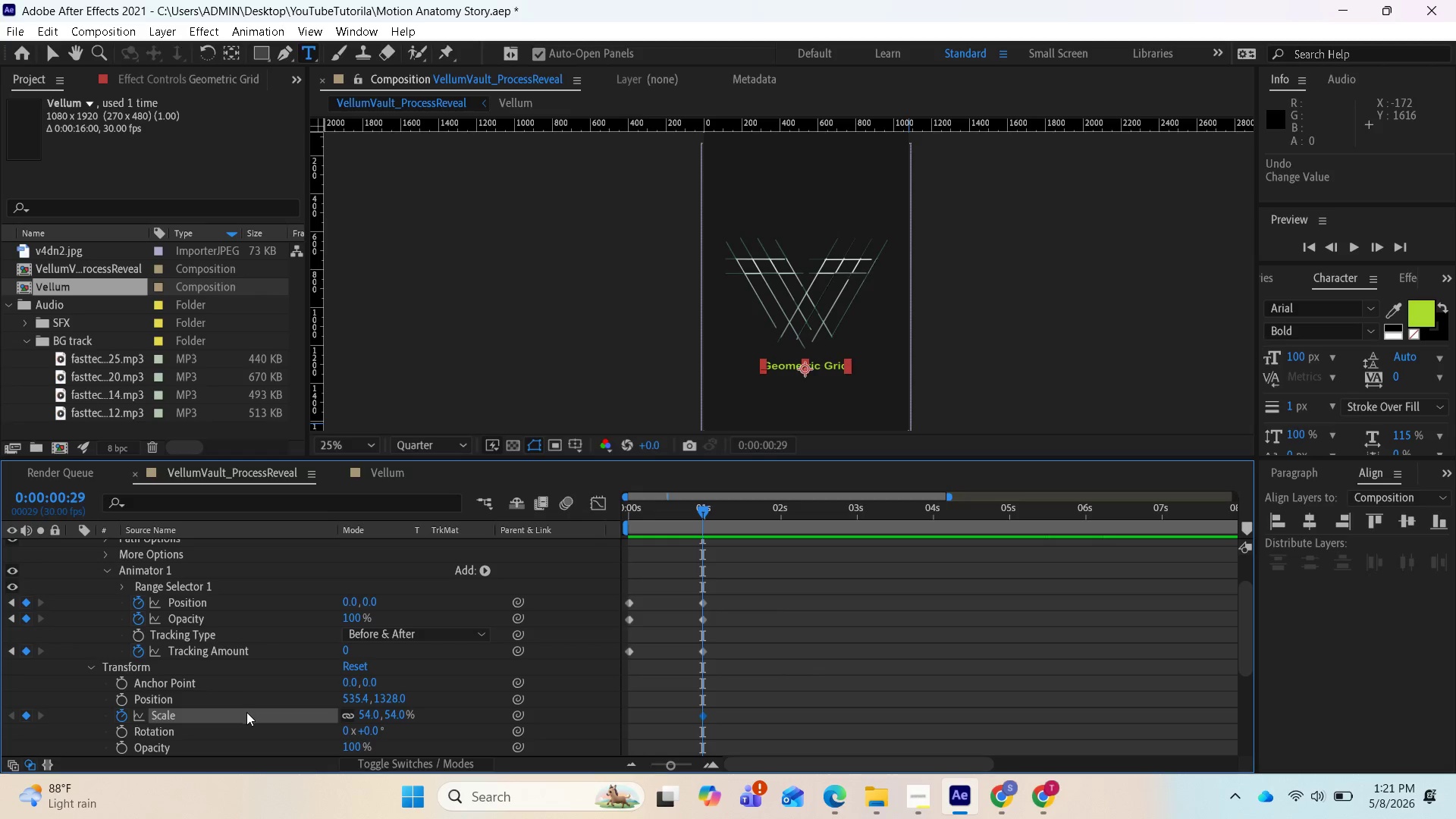 
wait(9.69)
 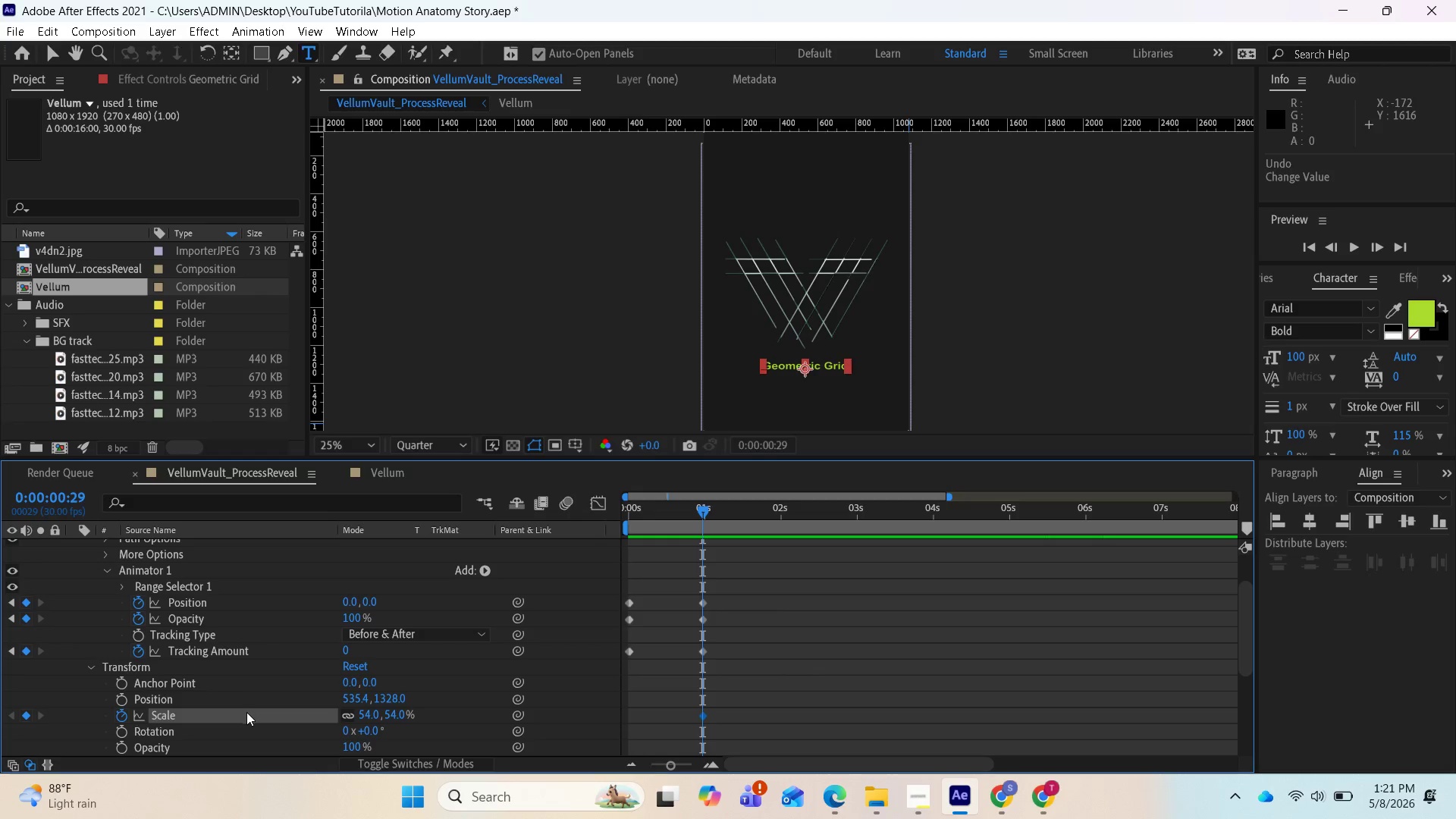 
left_click([123, 714])
 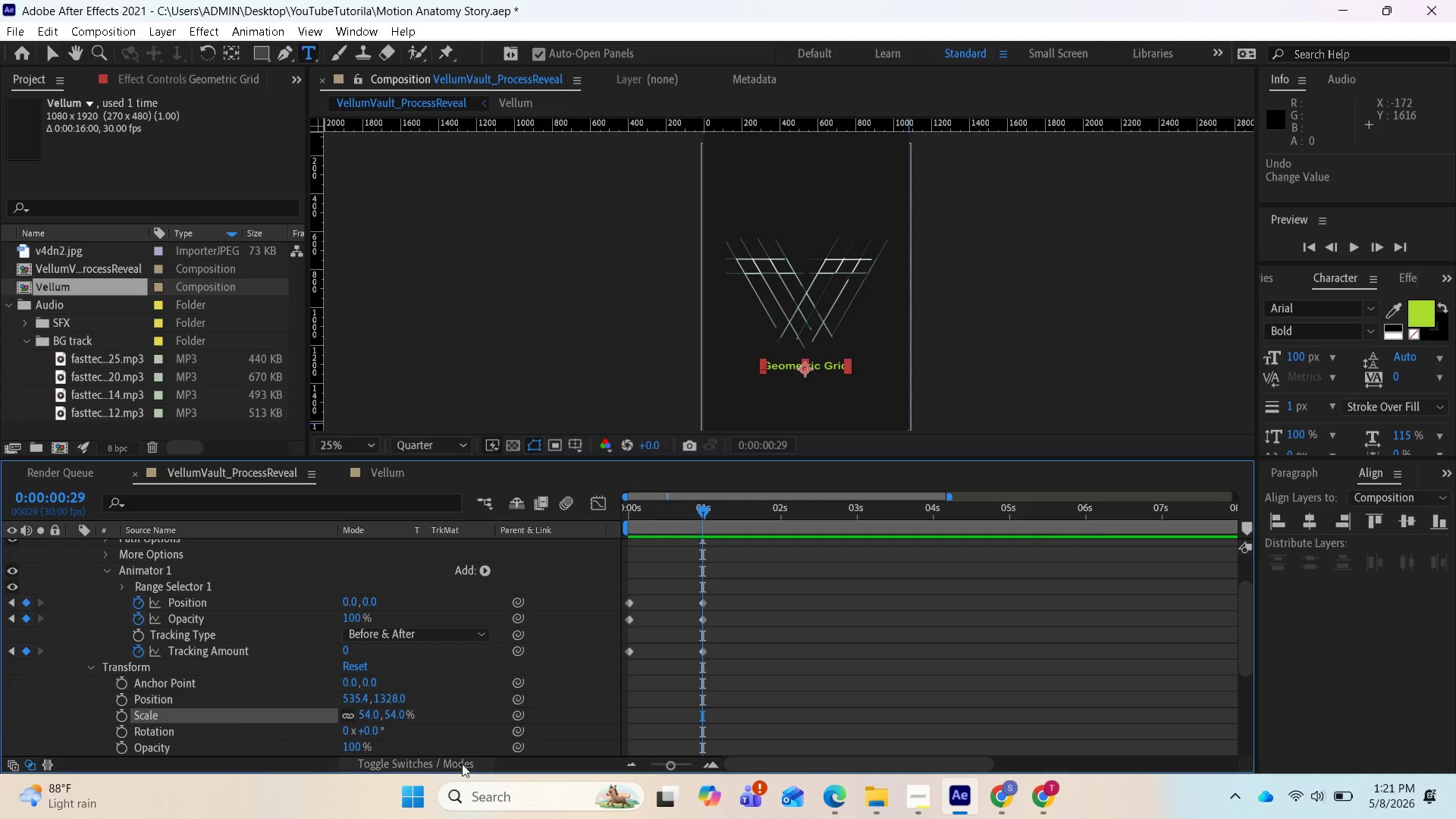 
left_click([447, 767])
 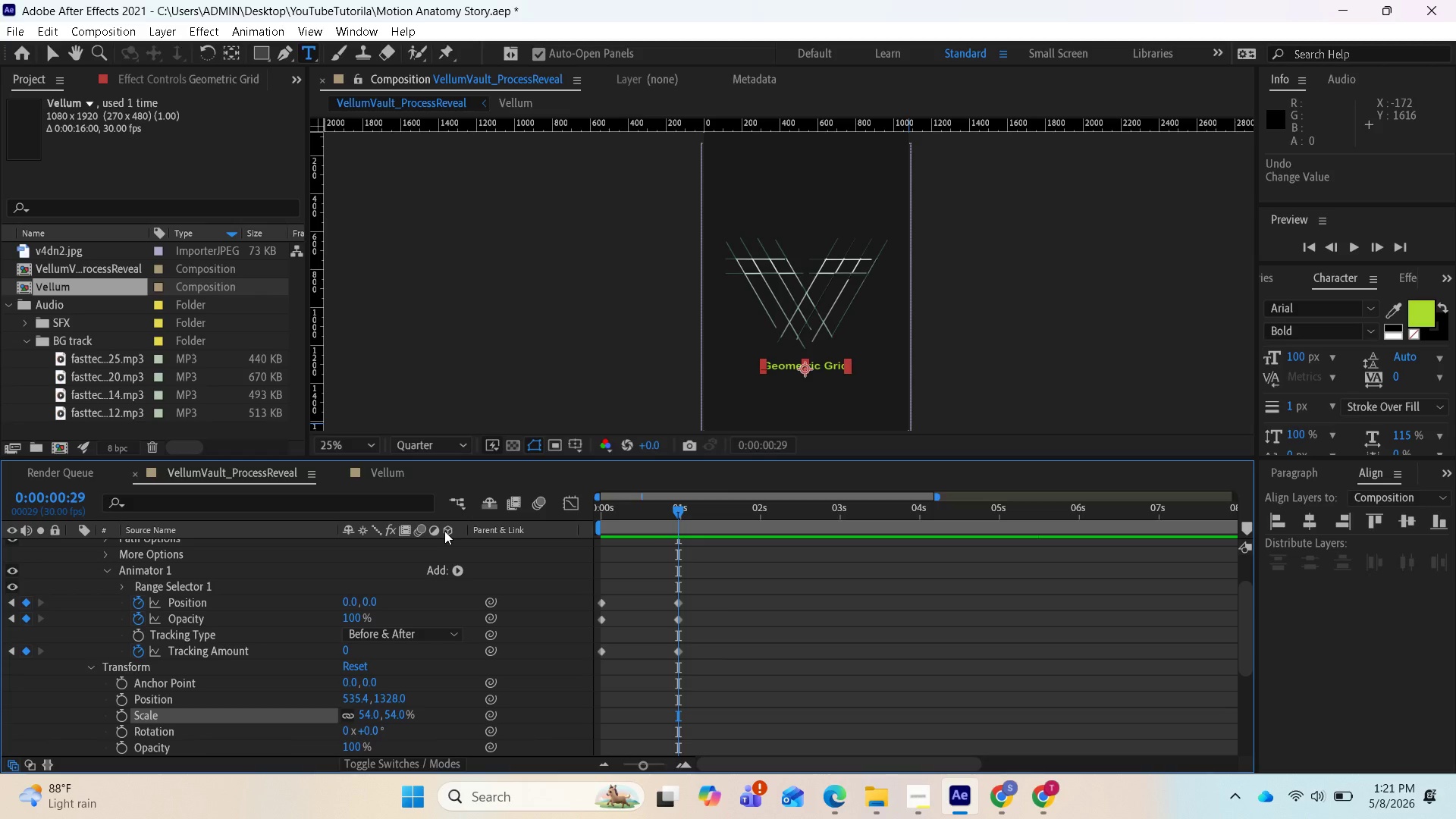 
scroll: coordinate [498, 678], scroll_direction: down, amount: 2.0
 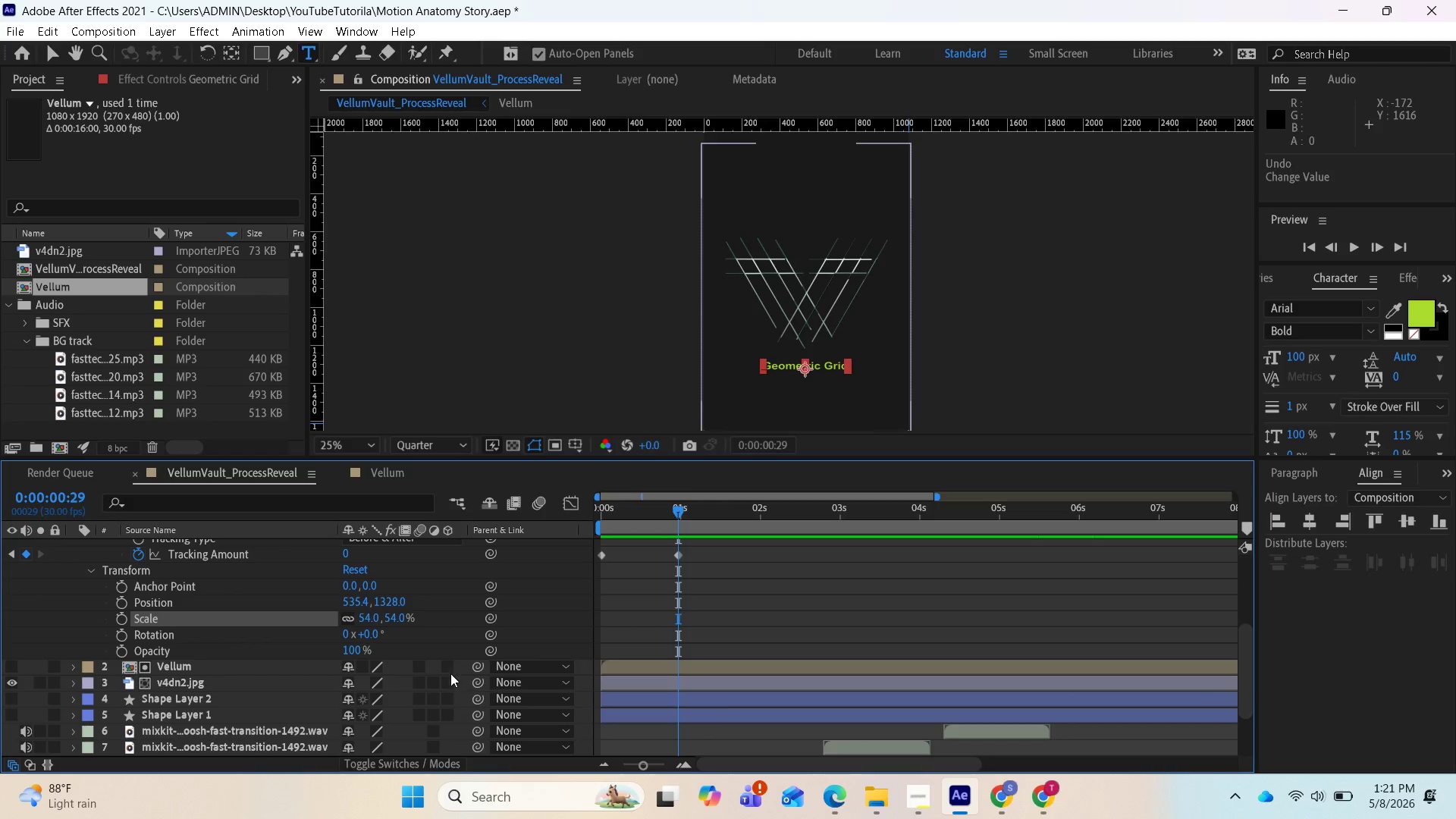 
scroll: coordinate [447, 656], scroll_direction: up, amount: 3.0
 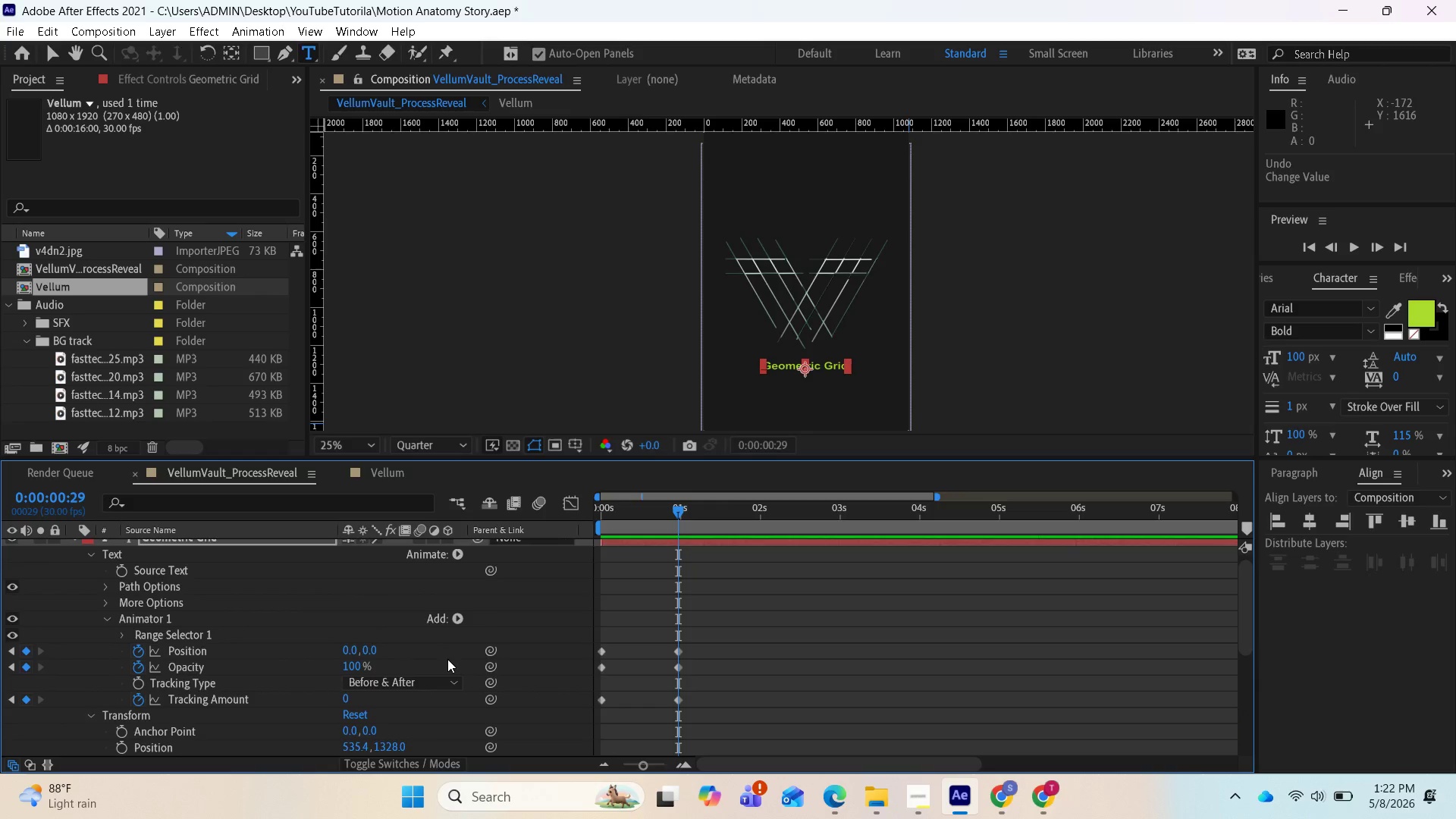 
scroll: coordinate [447, 660], scroll_direction: down, amount: 1.0
 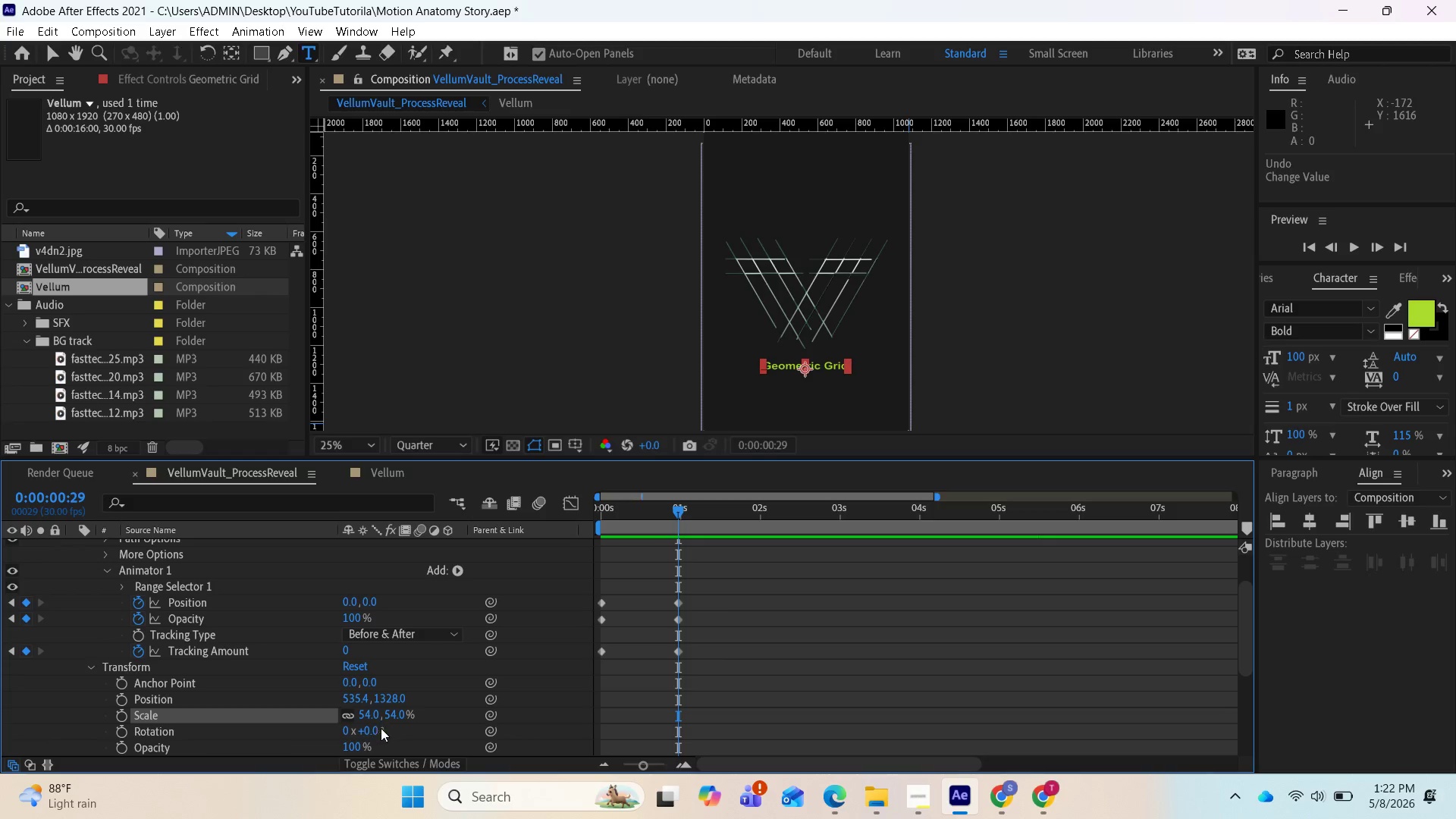 
scroll: coordinate [416, 652], scroll_direction: up, amount: 1.0
 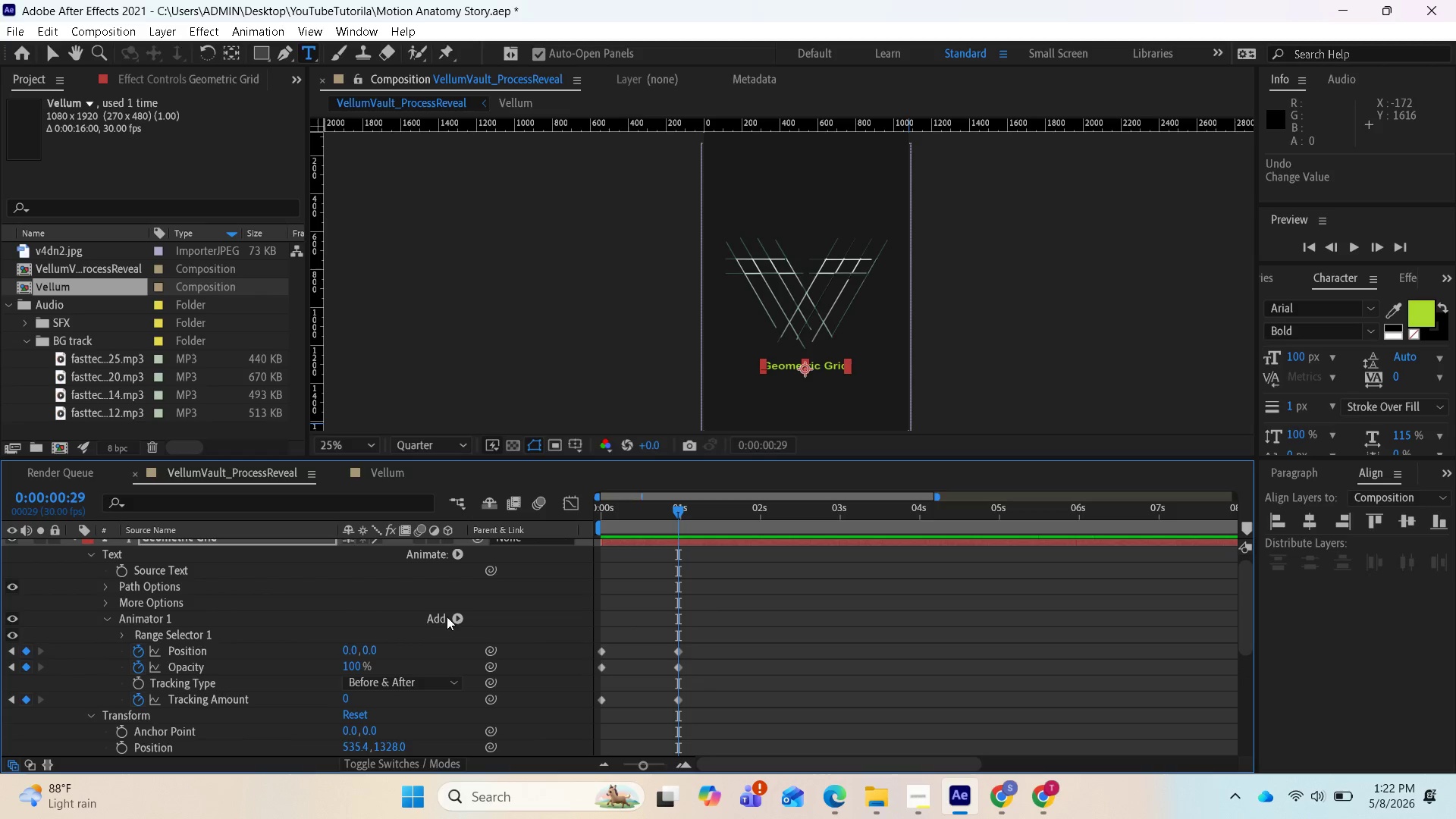 
scroll: coordinate [450, 651], scroll_direction: down, amount: 4.0
 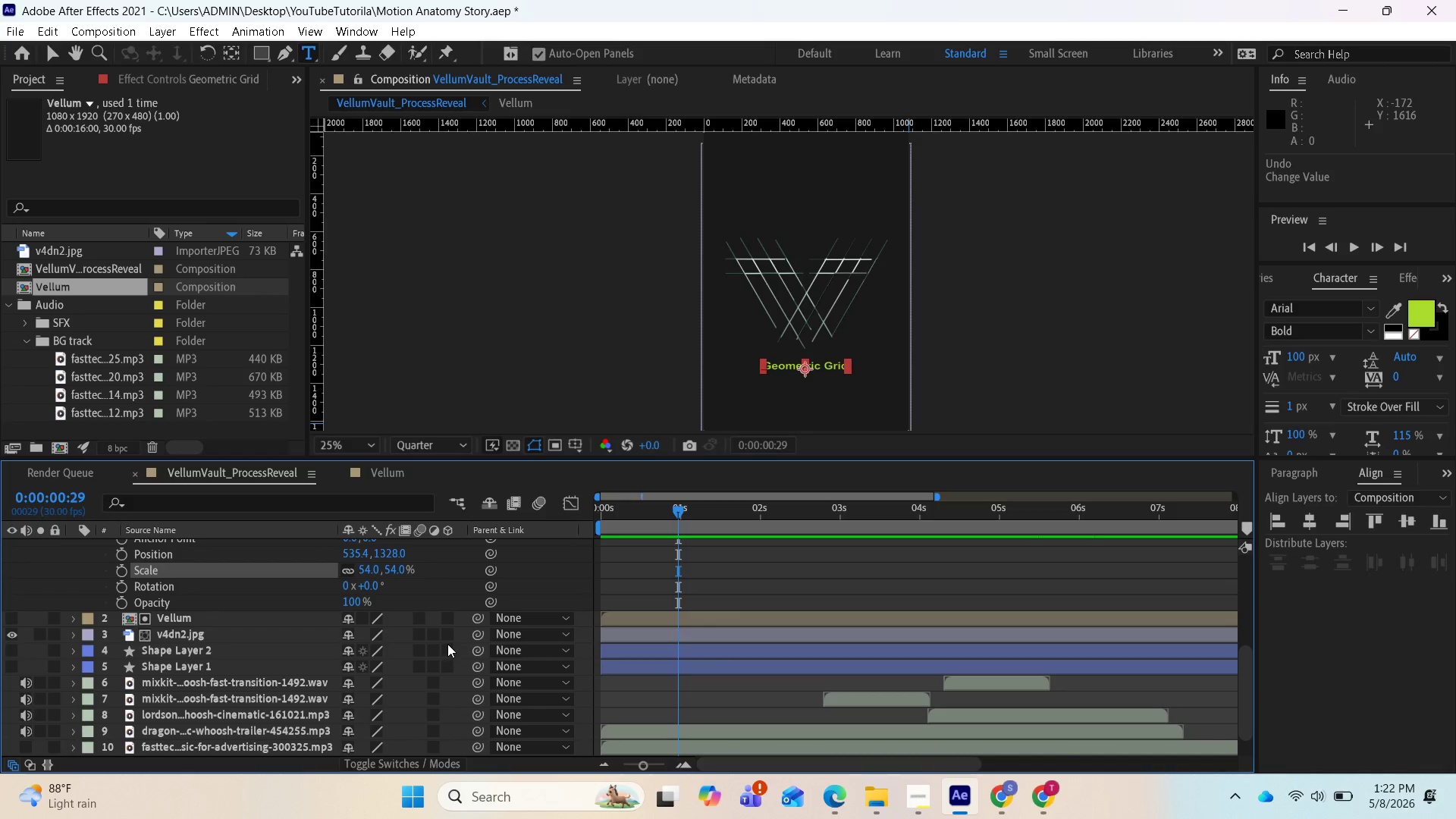 
scroll: coordinate [440, 630], scroll_direction: up, amount: 9.0
 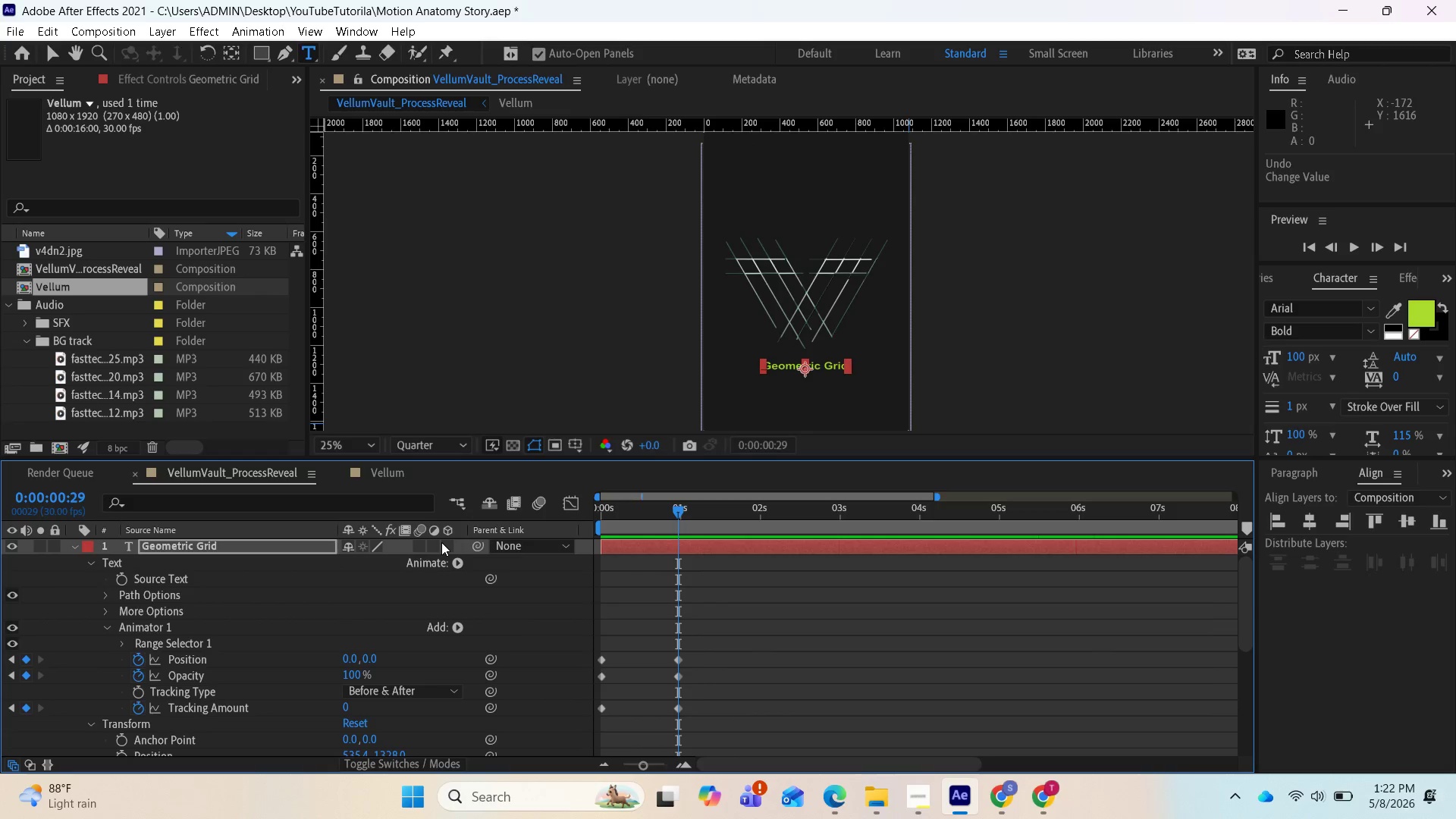 
left_click([447, 544])
 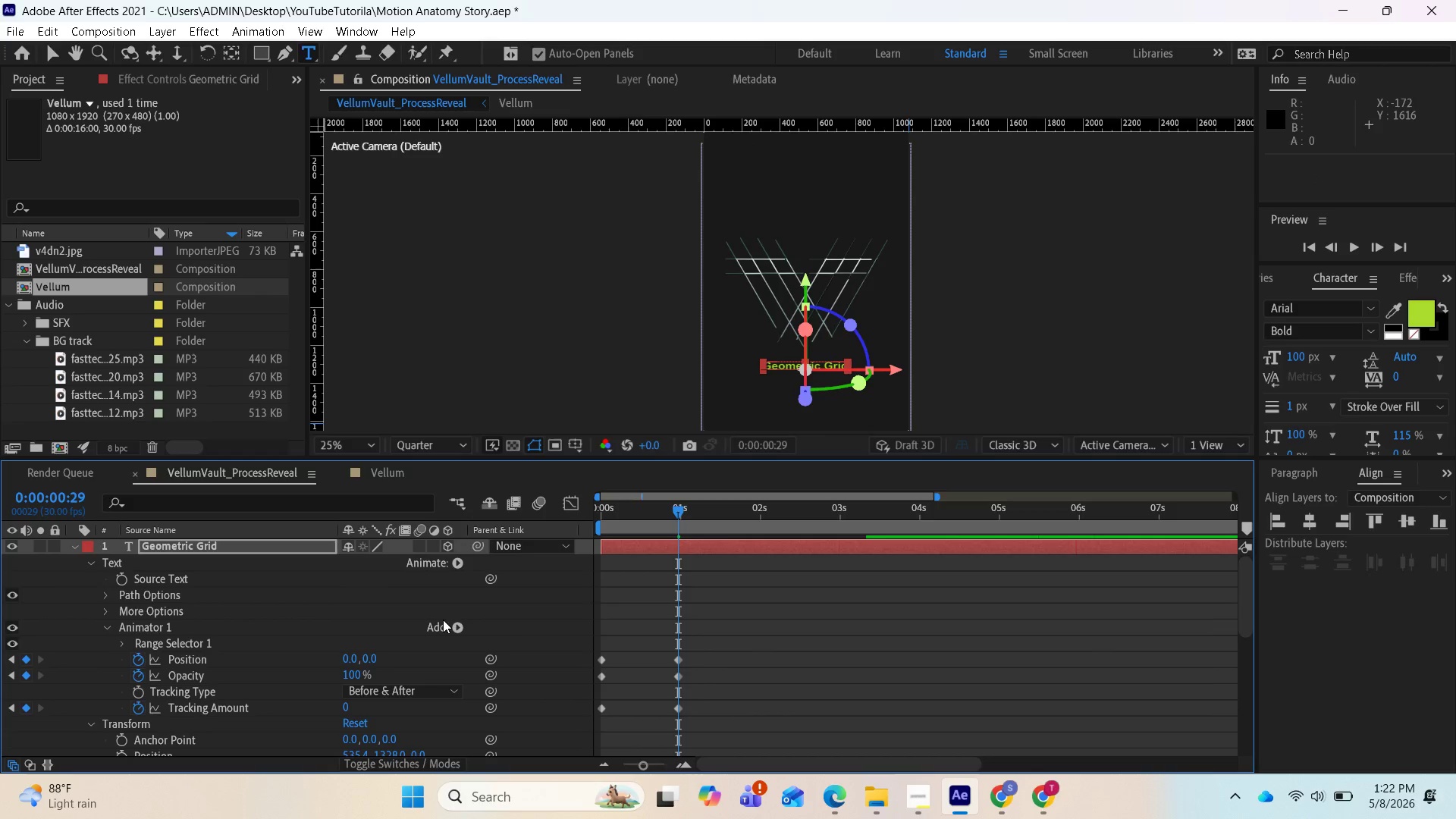 
scroll: coordinate [452, 666], scroll_direction: down, amount: 2.0
 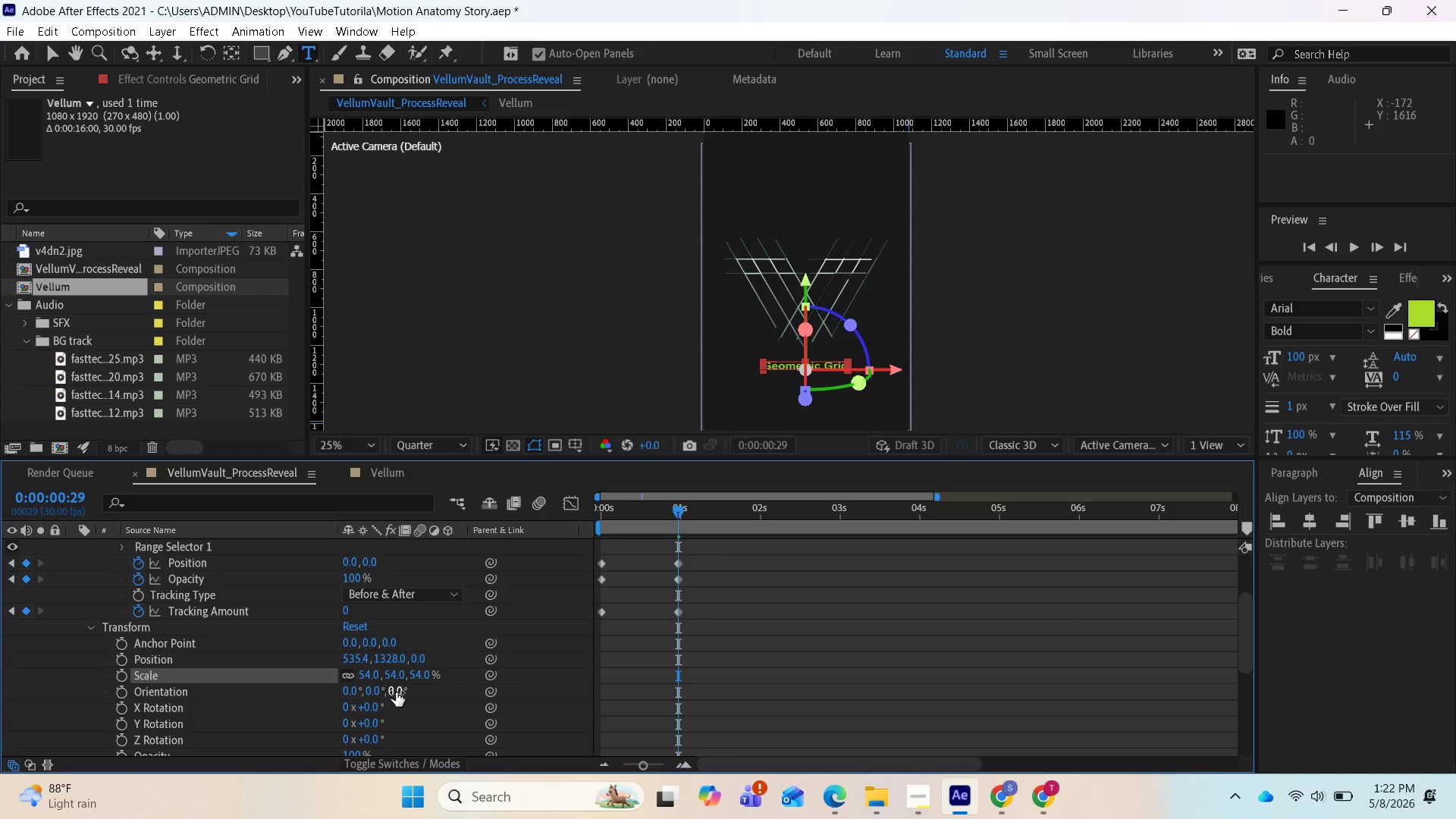 
left_click_drag(start_coordinate=[394, 694], to_coordinate=[410, 691])
 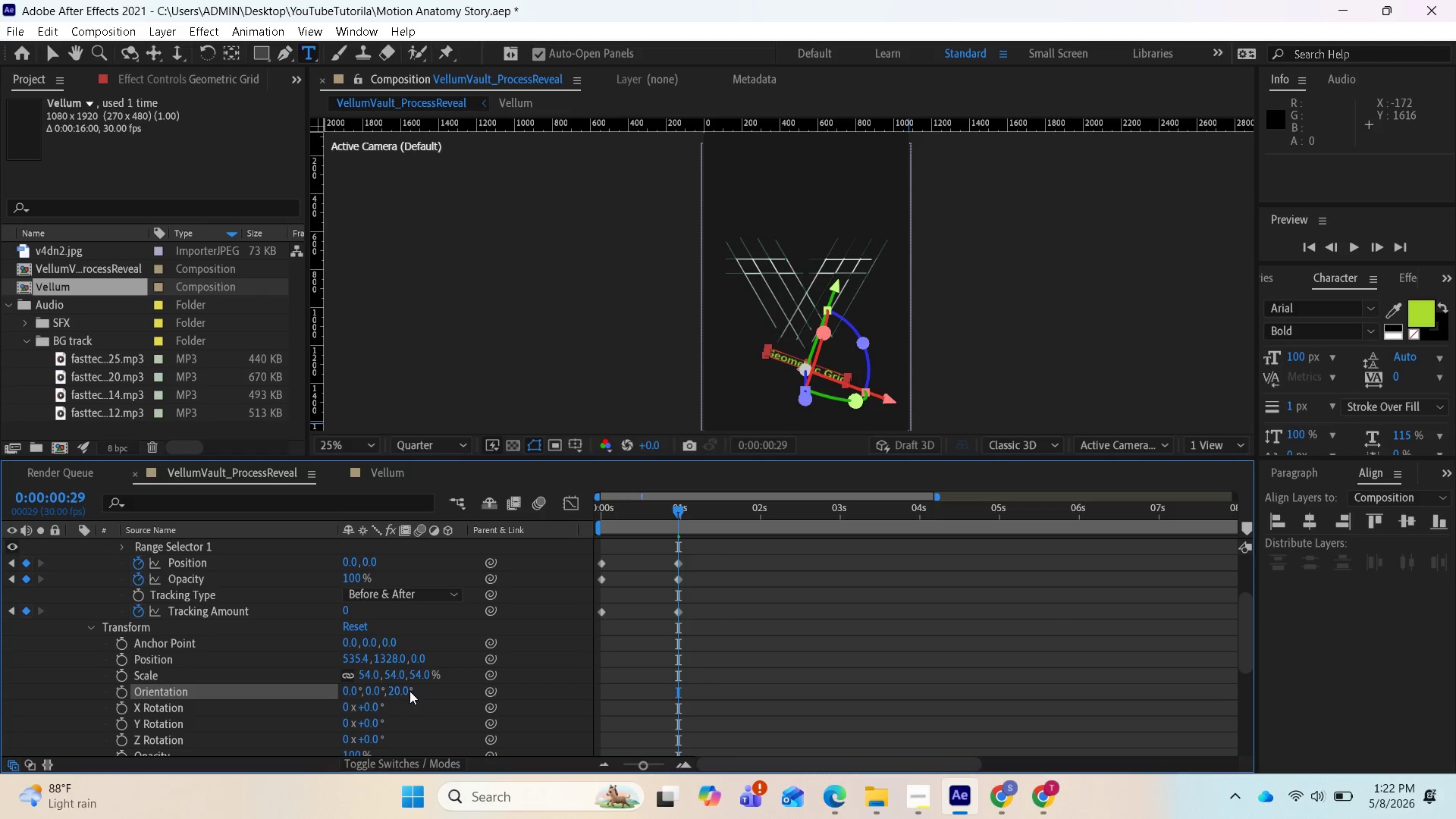 
key(Control+Z)
 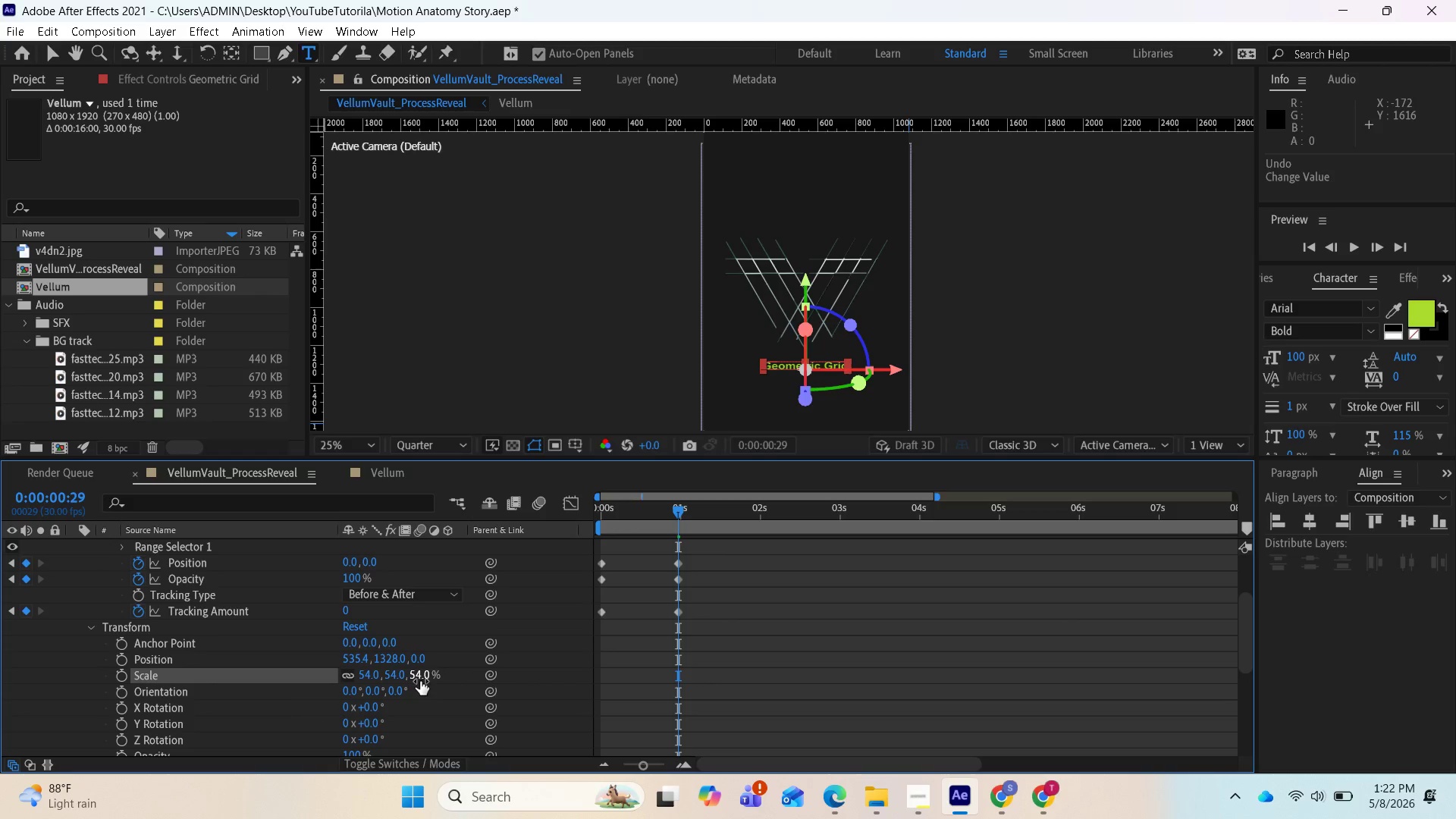 
left_click_drag(start_coordinate=[420, 681], to_coordinate=[431, 679])
 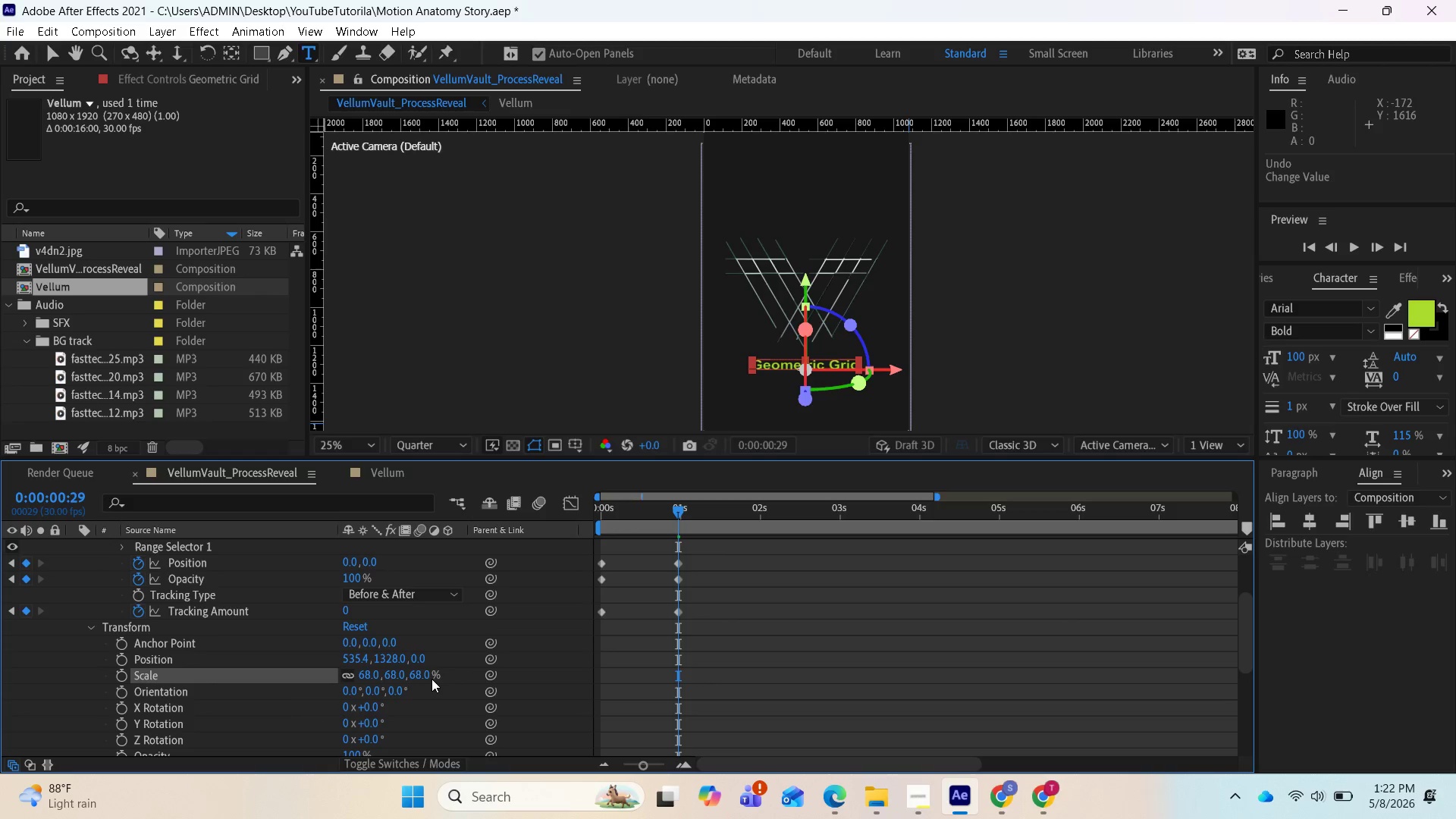 
key(Control+Z)
 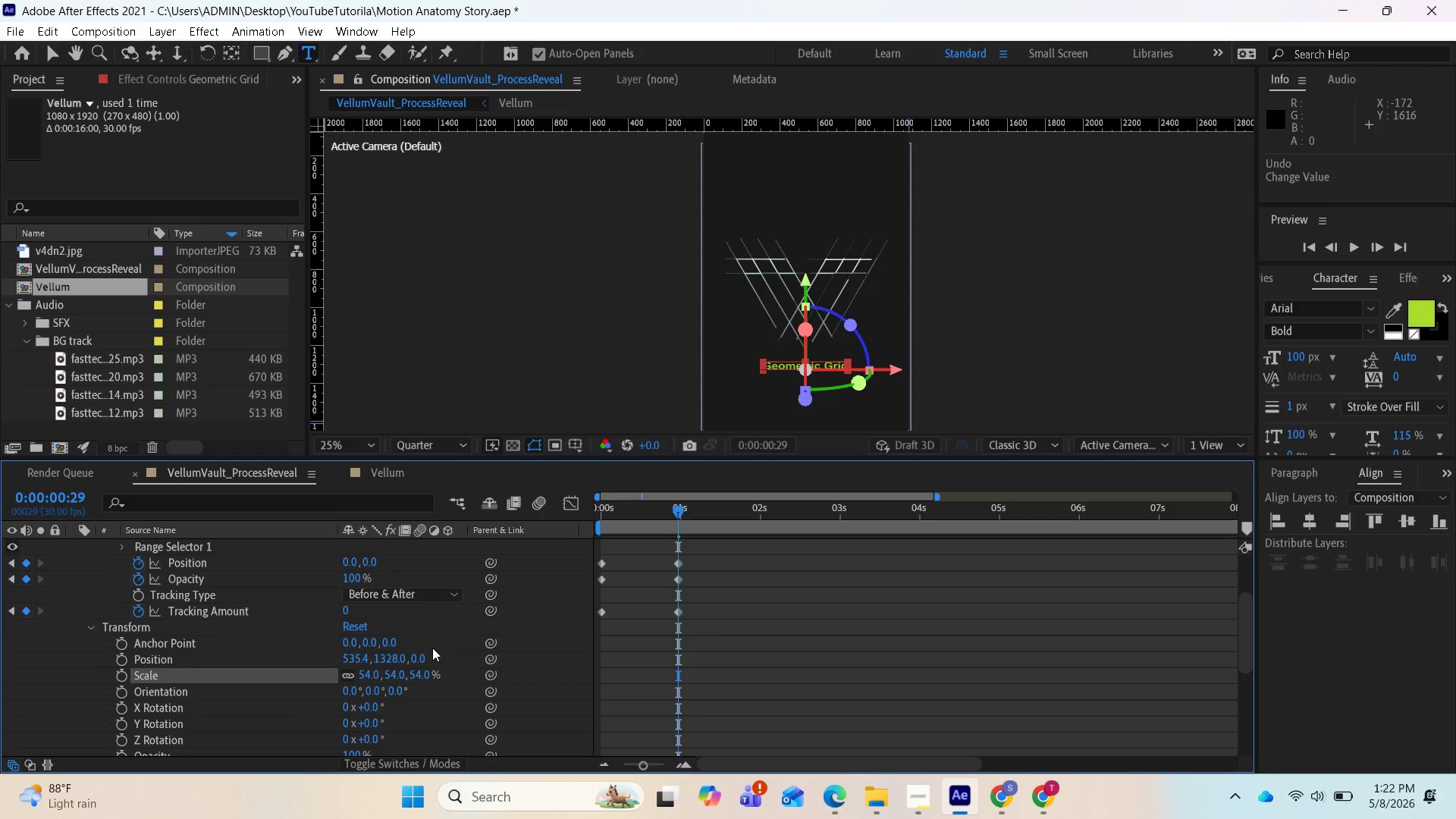 
scroll: coordinate [432, 645], scroll_direction: up, amount: 1.0
 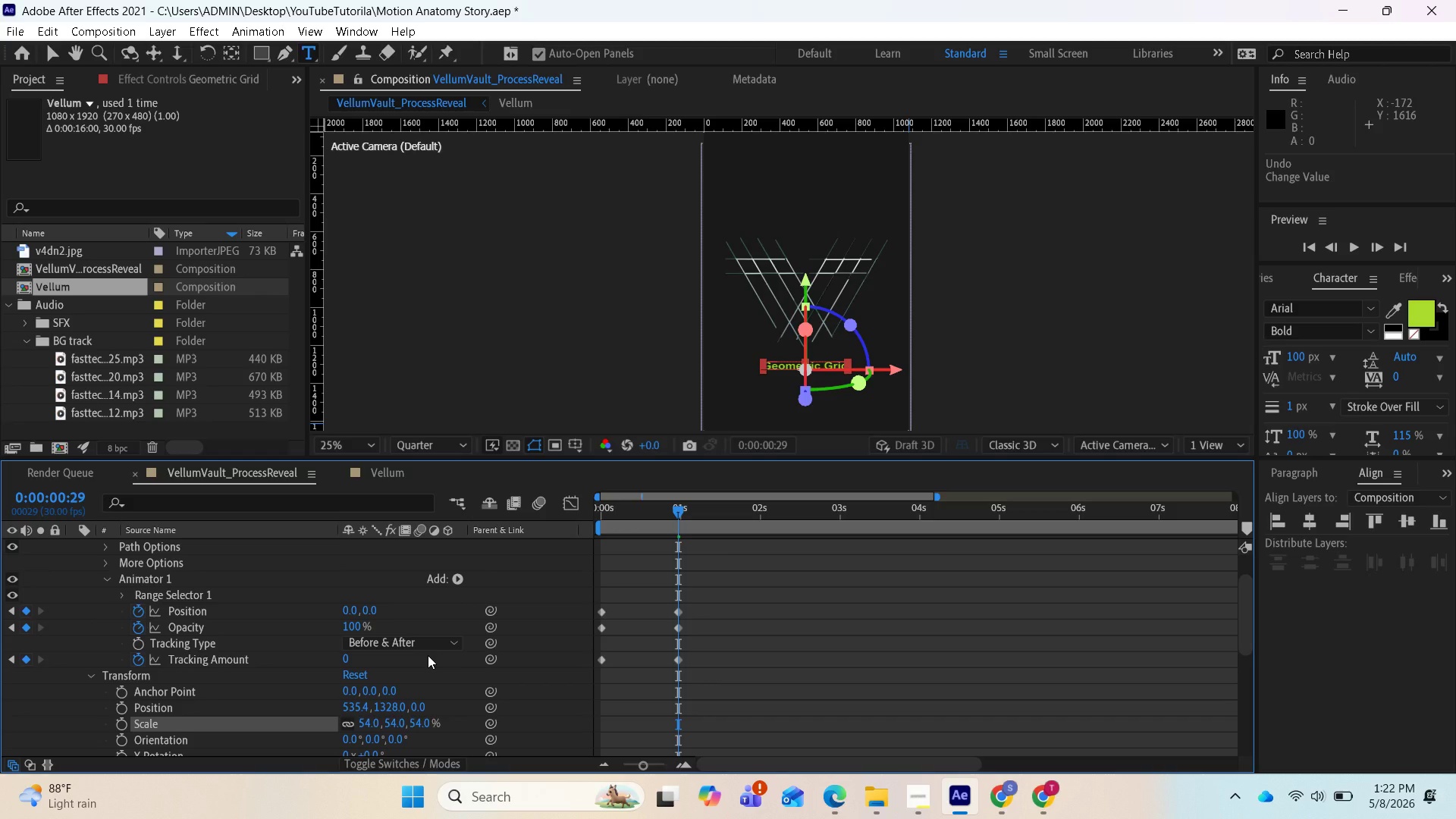 
scroll: coordinate [410, 710], scroll_direction: down, amount: 2.0
 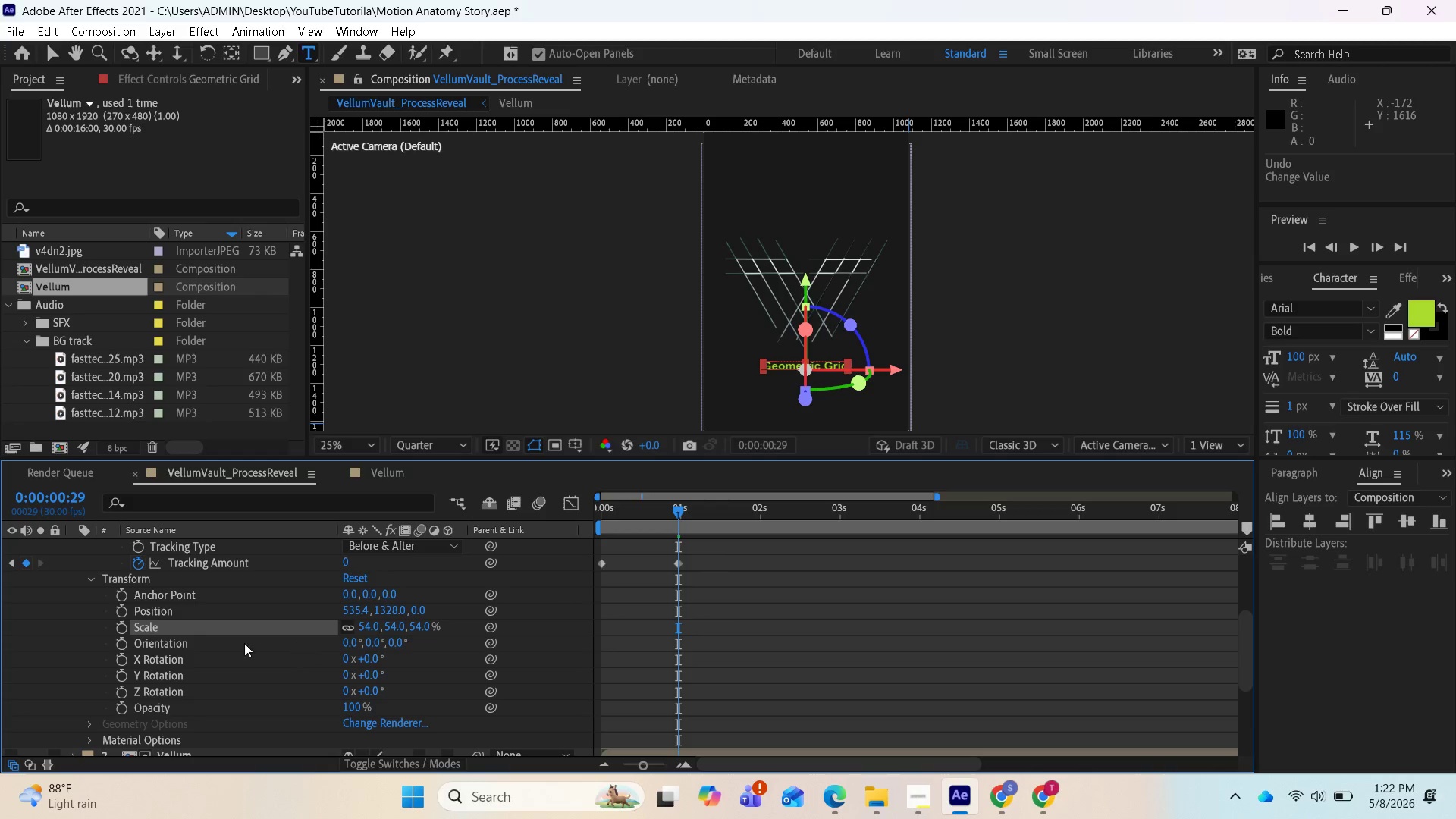 
left_click([123, 624])
 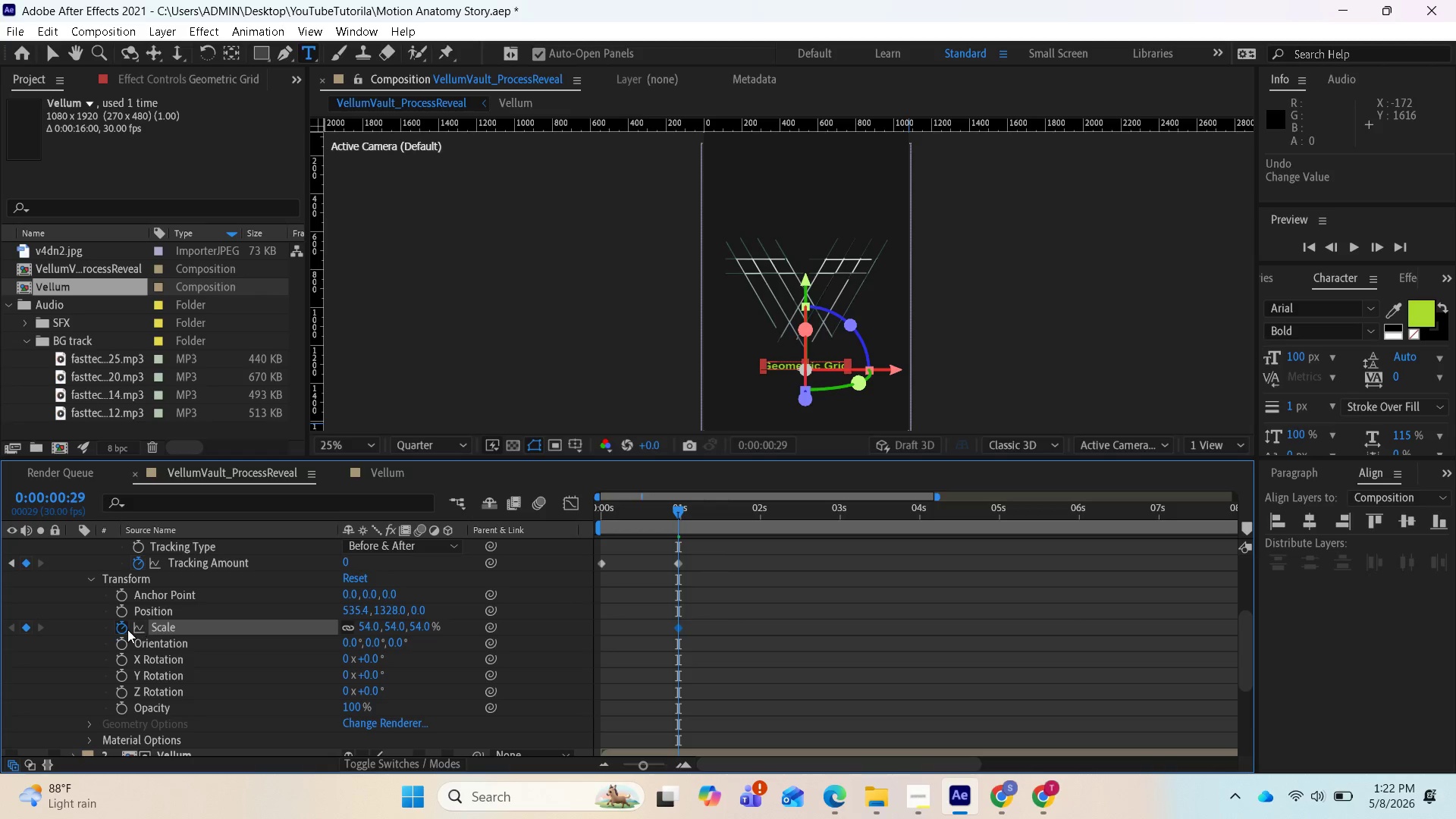 
left_click([128, 629])
 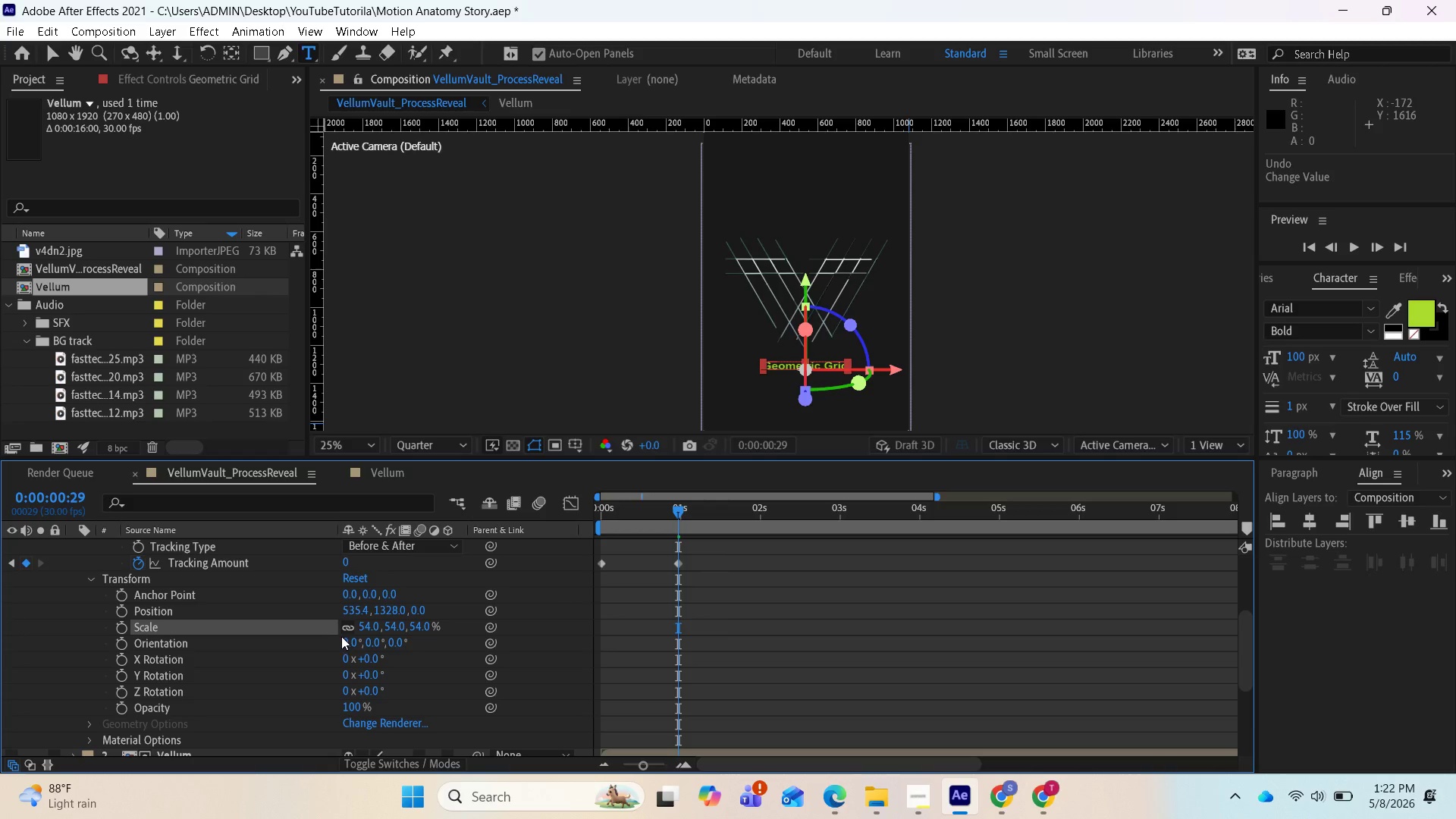 
left_click([345, 629])
 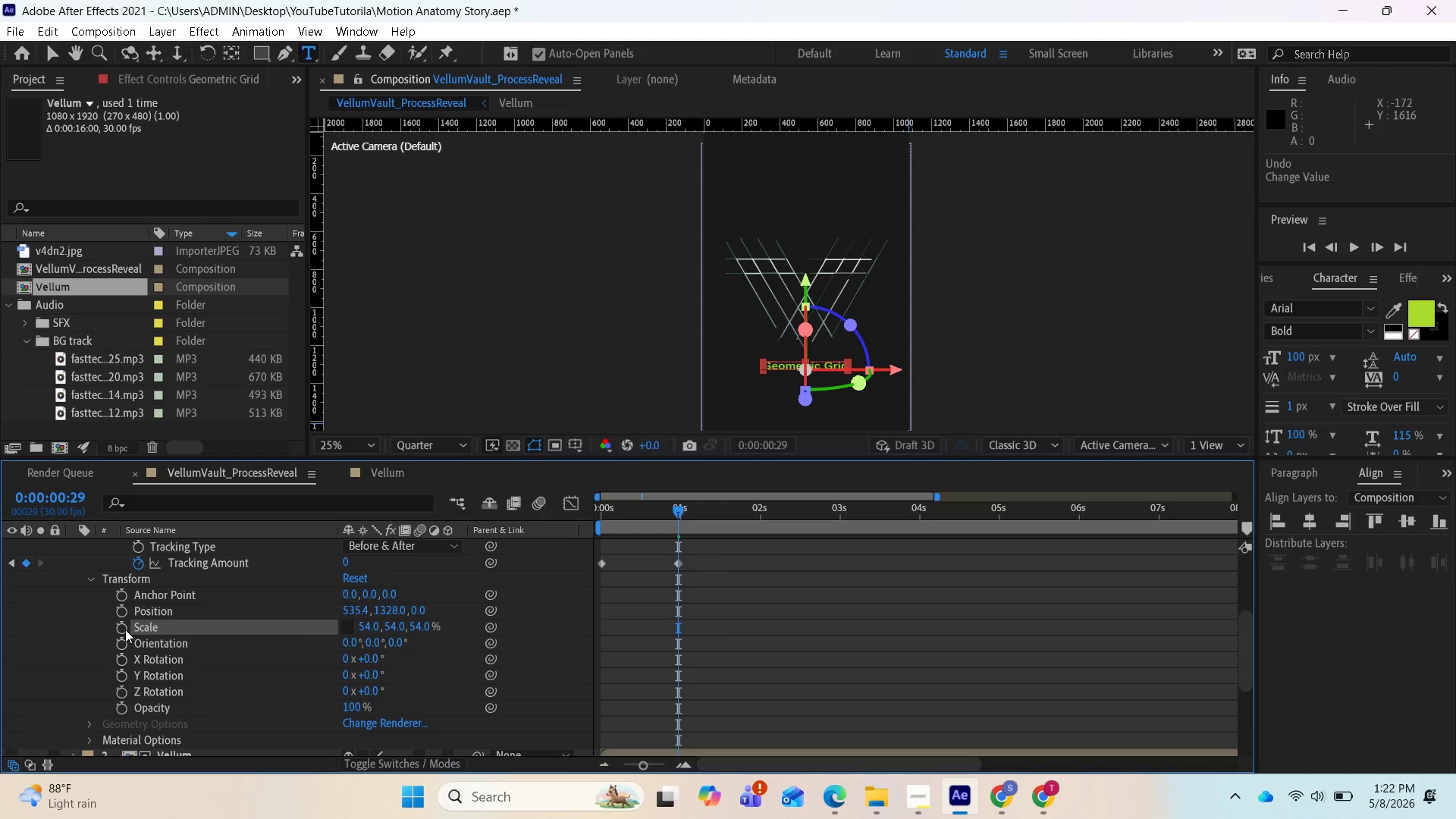 
left_click([124, 628])
 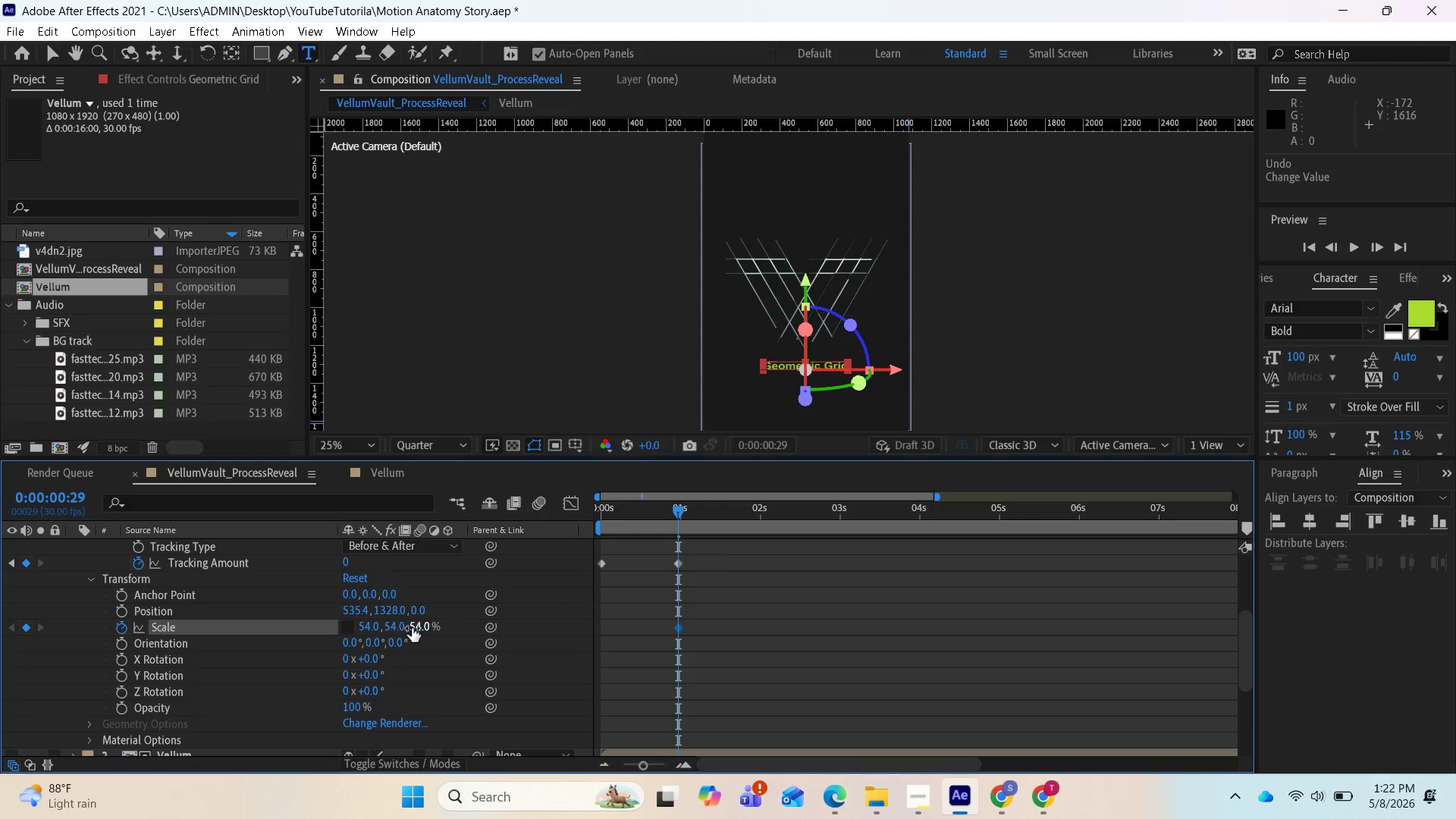 
left_click_drag(start_coordinate=[417, 628], to_coordinate=[444, 635])
 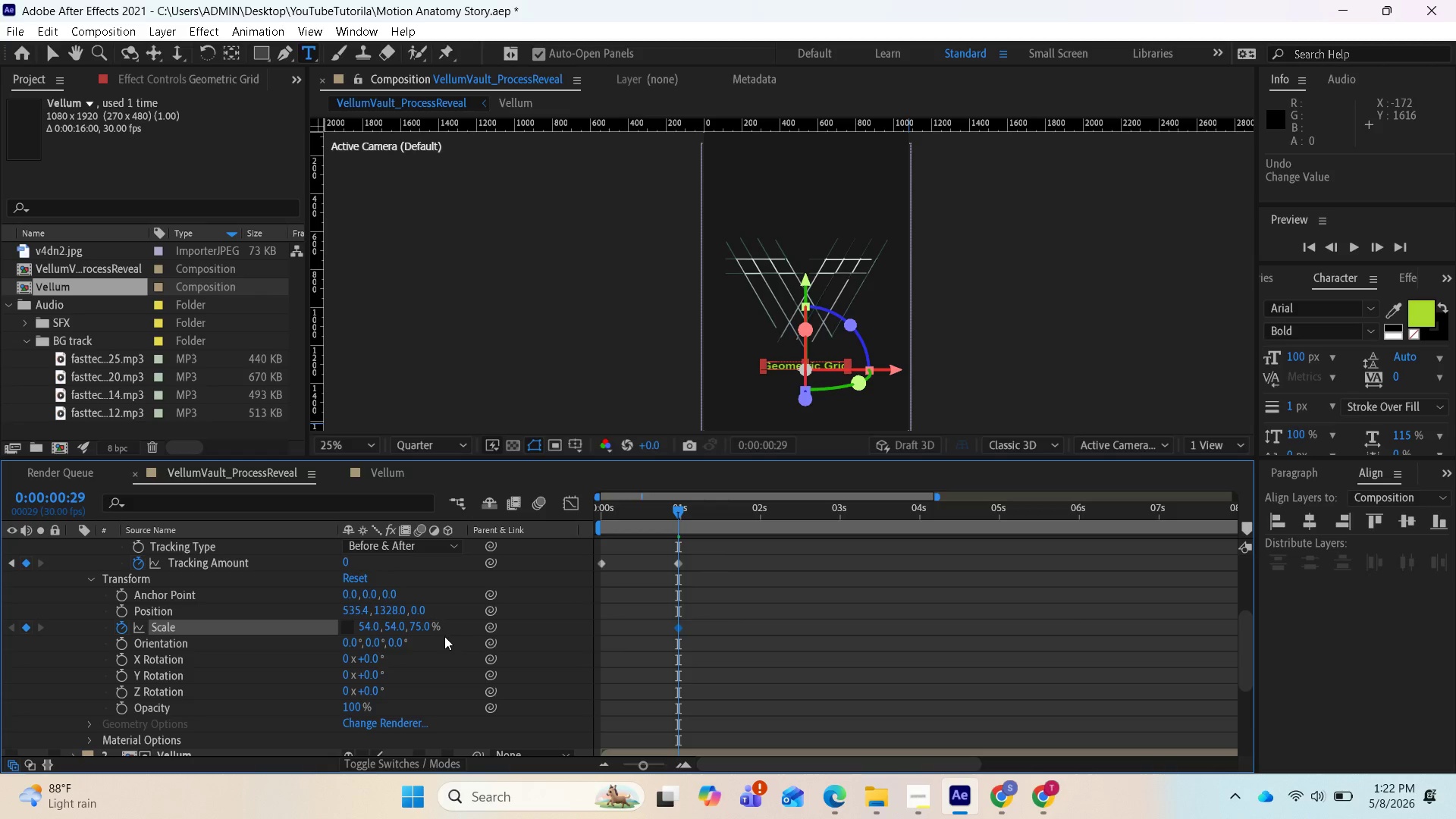 
key(Control+Z)
 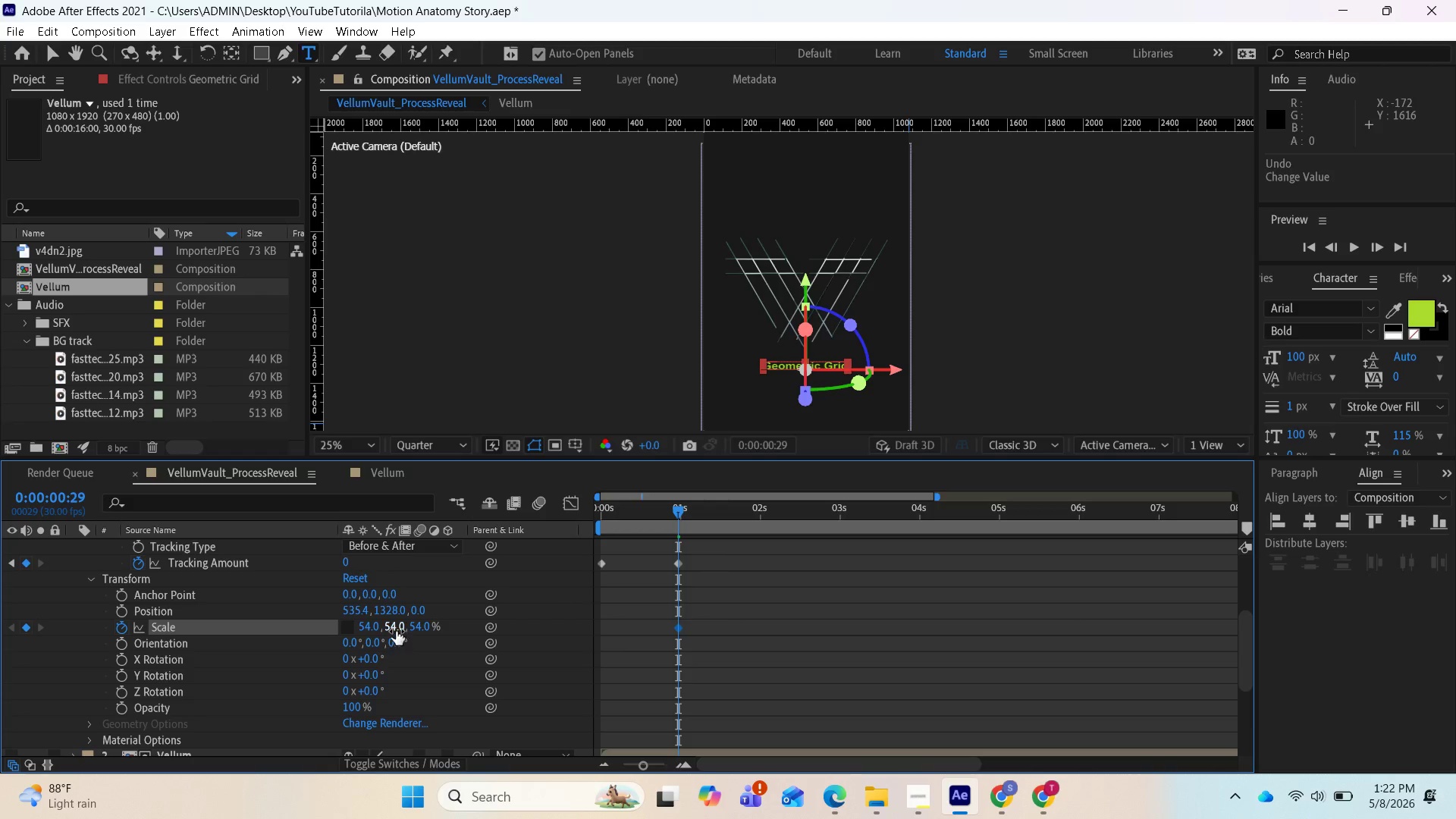 
left_click_drag(start_coordinate=[395, 630], to_coordinate=[463, 640])
 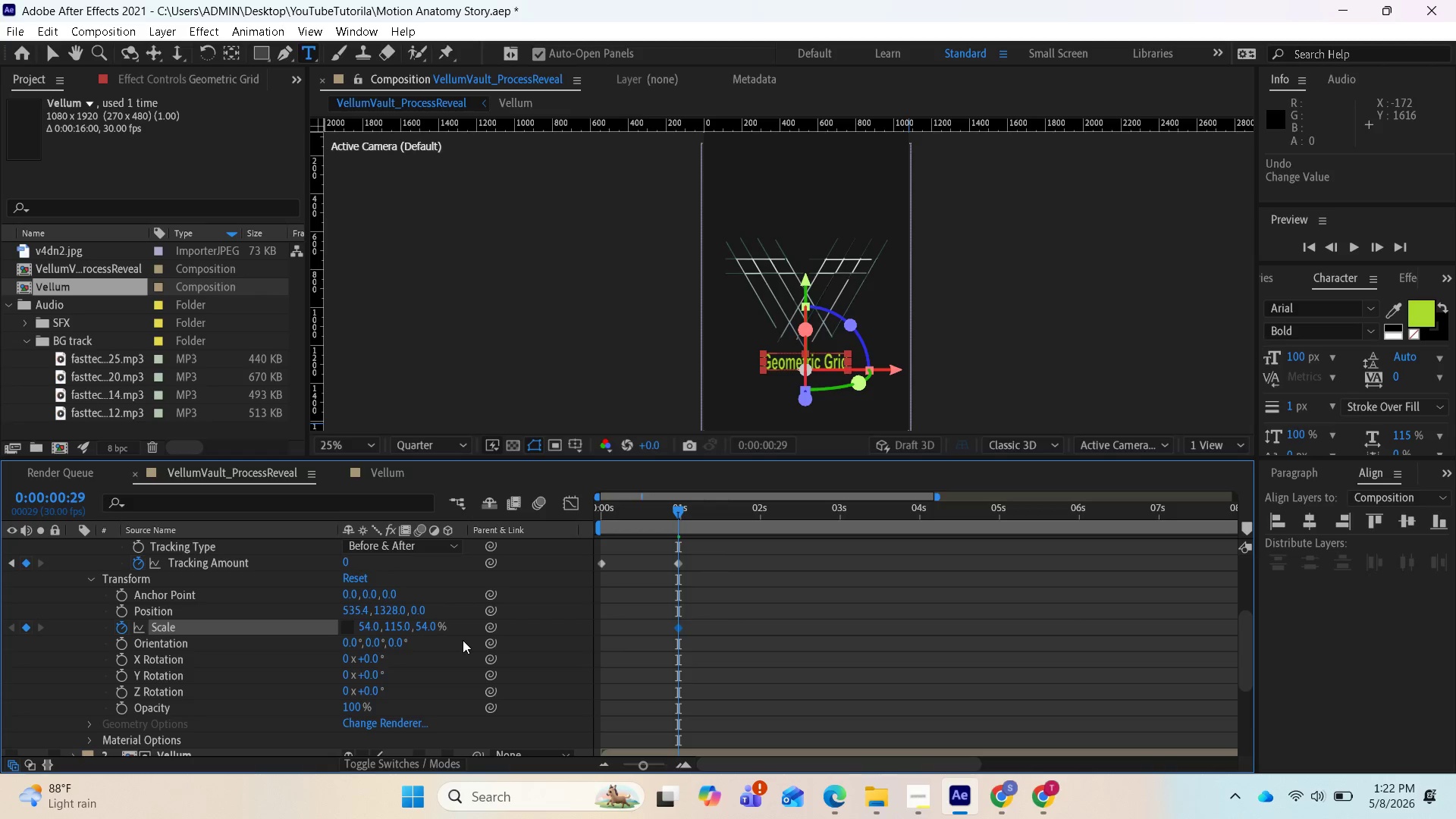 
key(Control+Z)
 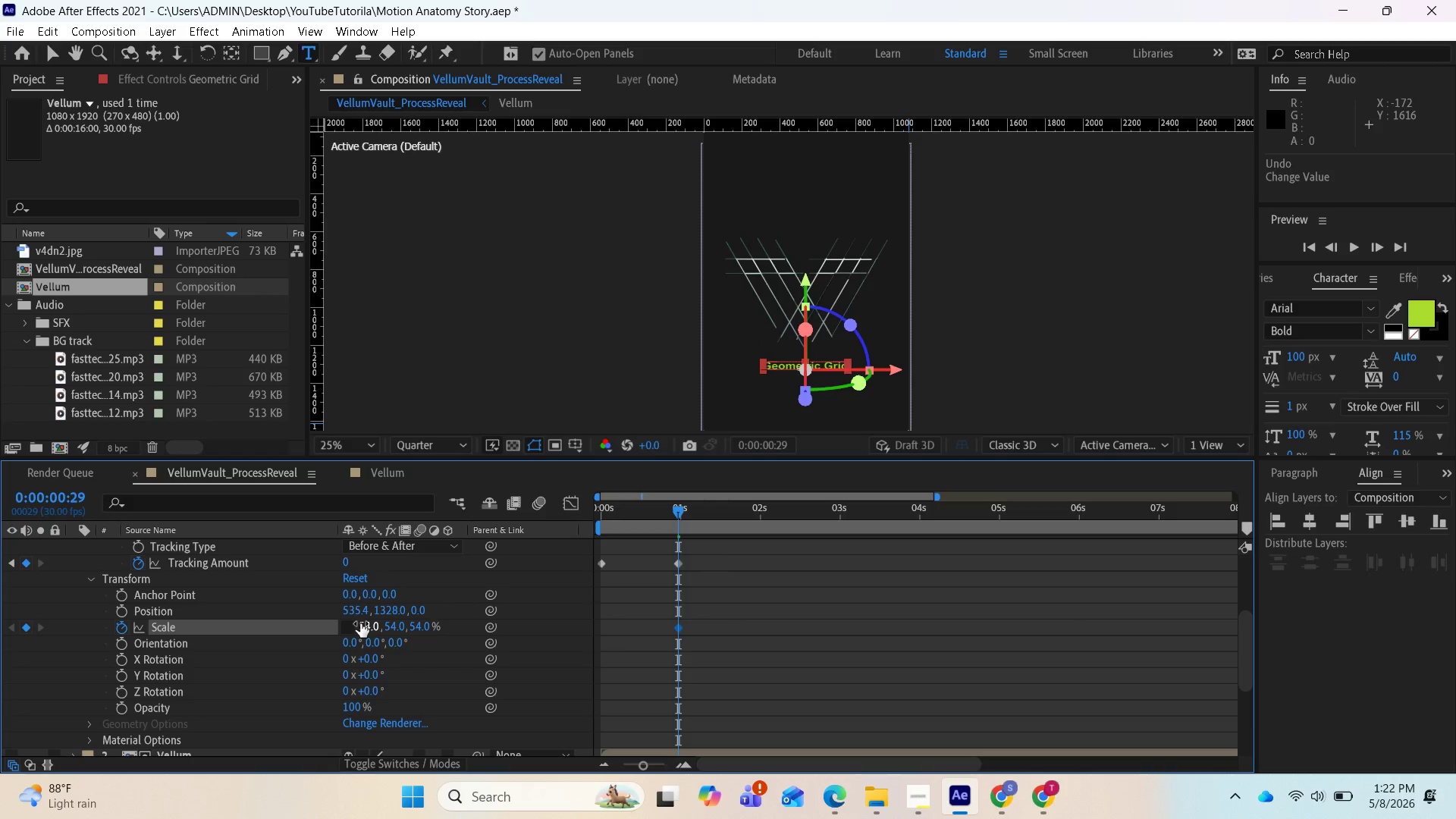 
left_click_drag(start_coordinate=[361, 623], to_coordinate=[437, 639])
 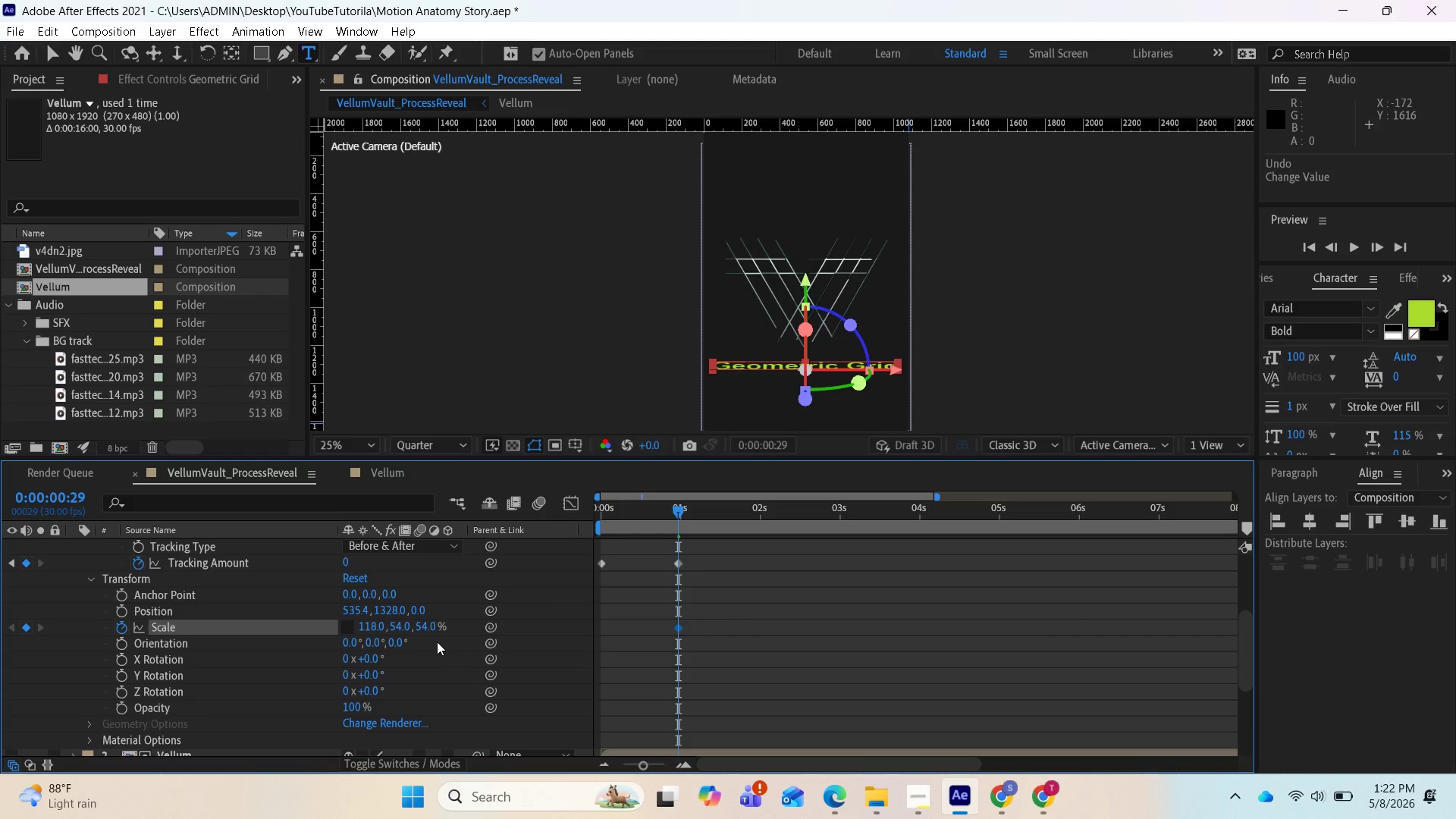 
key(Control+Z)
 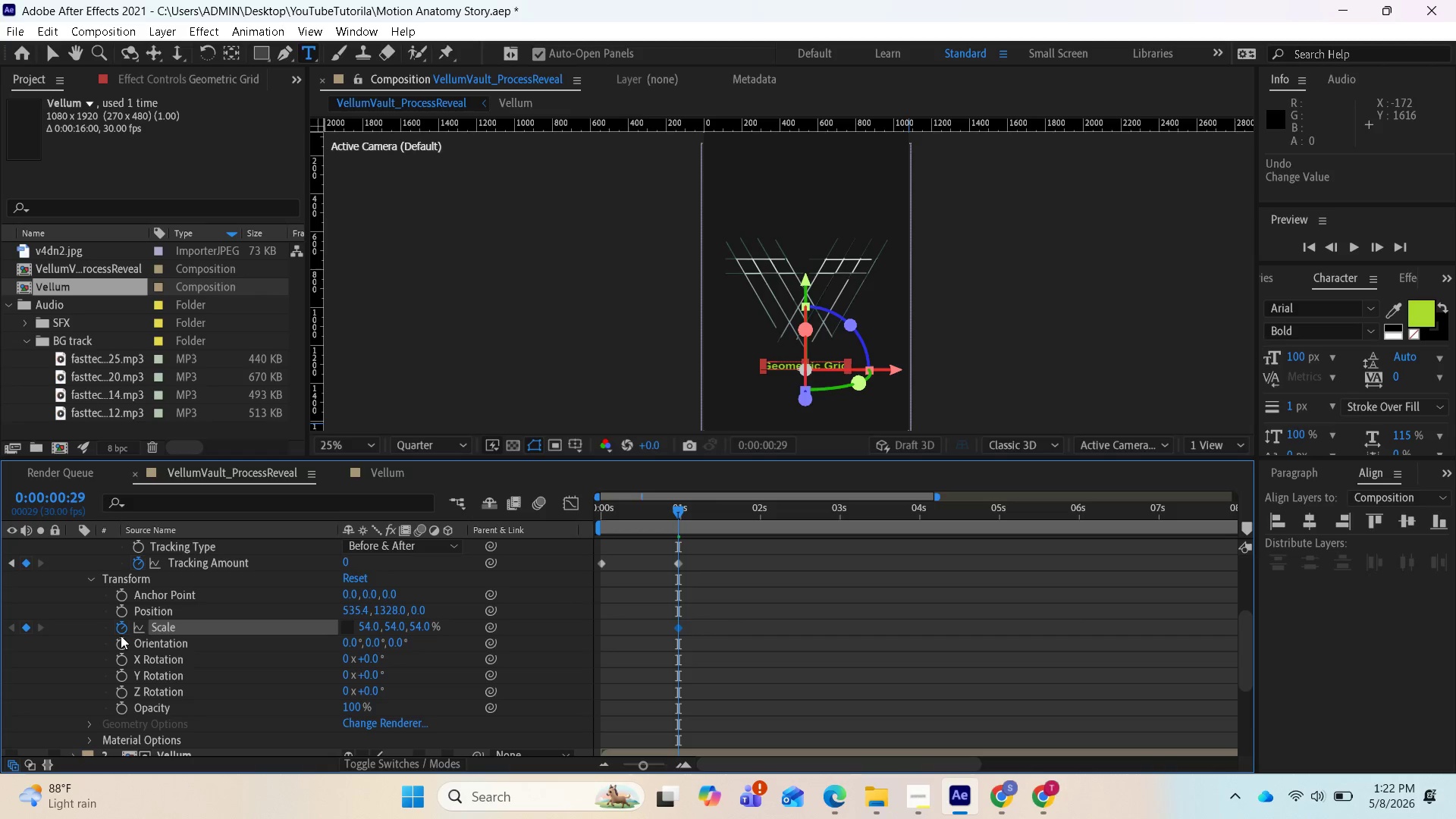 
wait(8.28)
 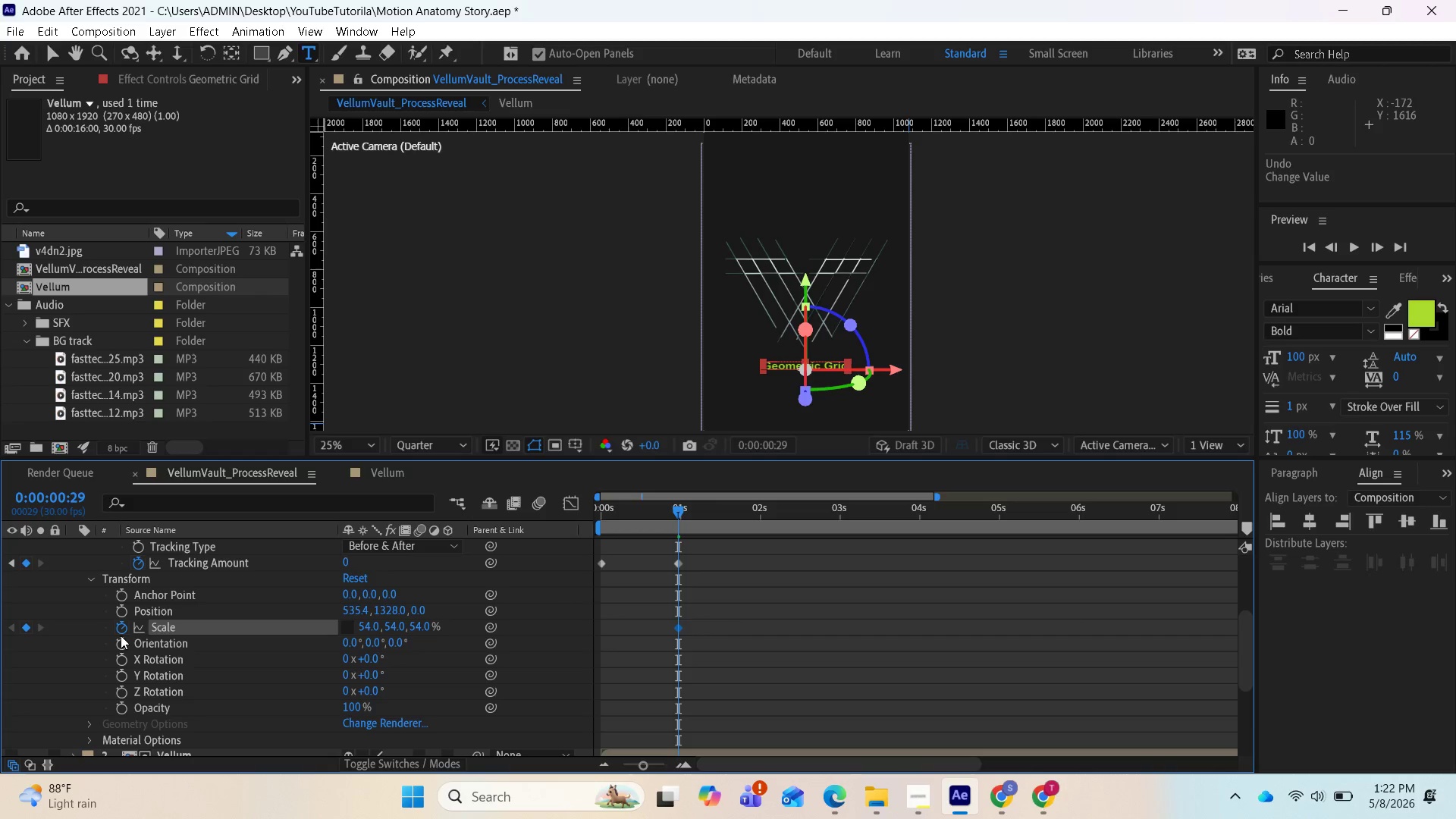 
left_click([124, 626])
 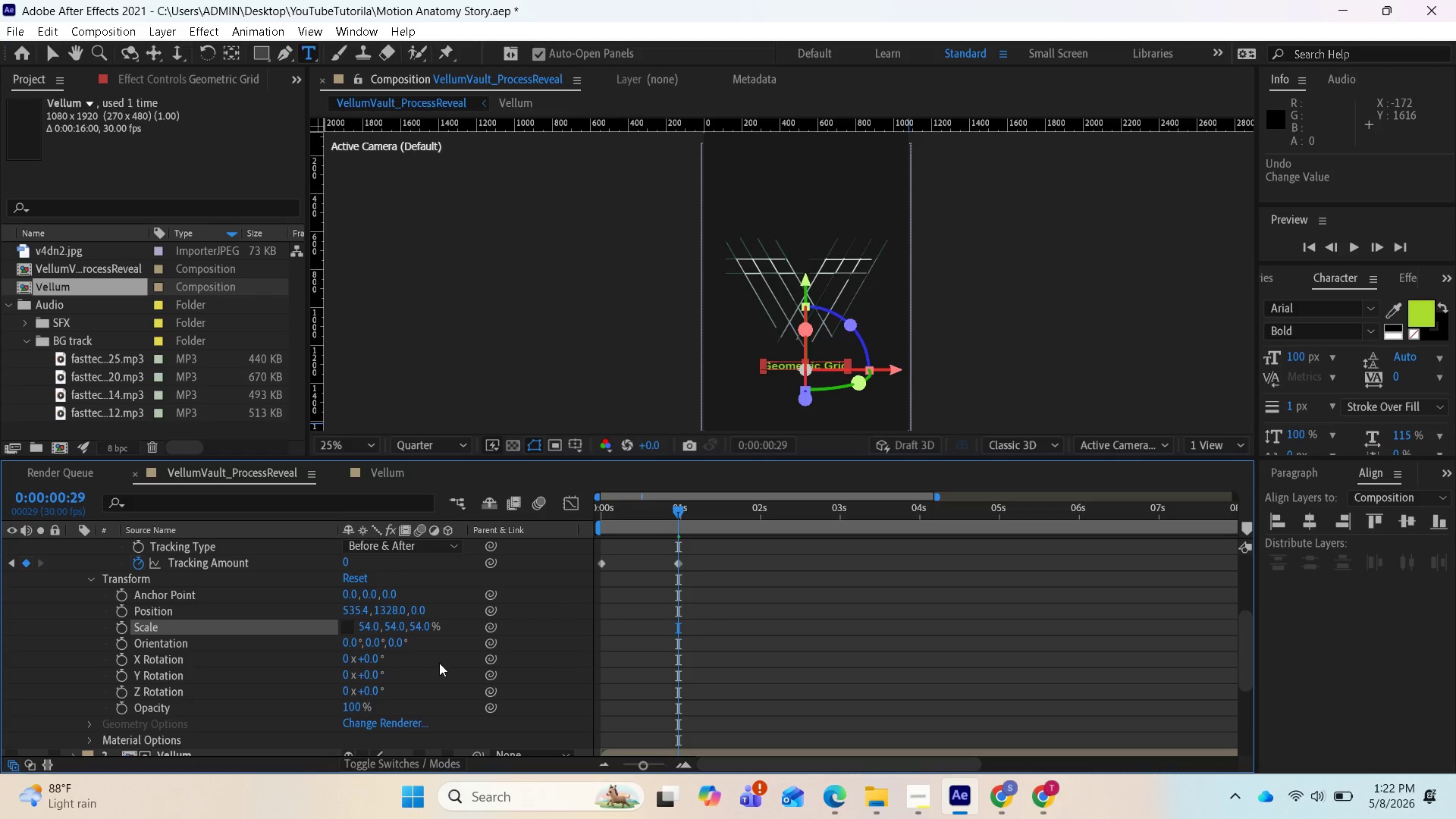 
scroll: coordinate [397, 658], scroll_direction: up, amount: 2.0
 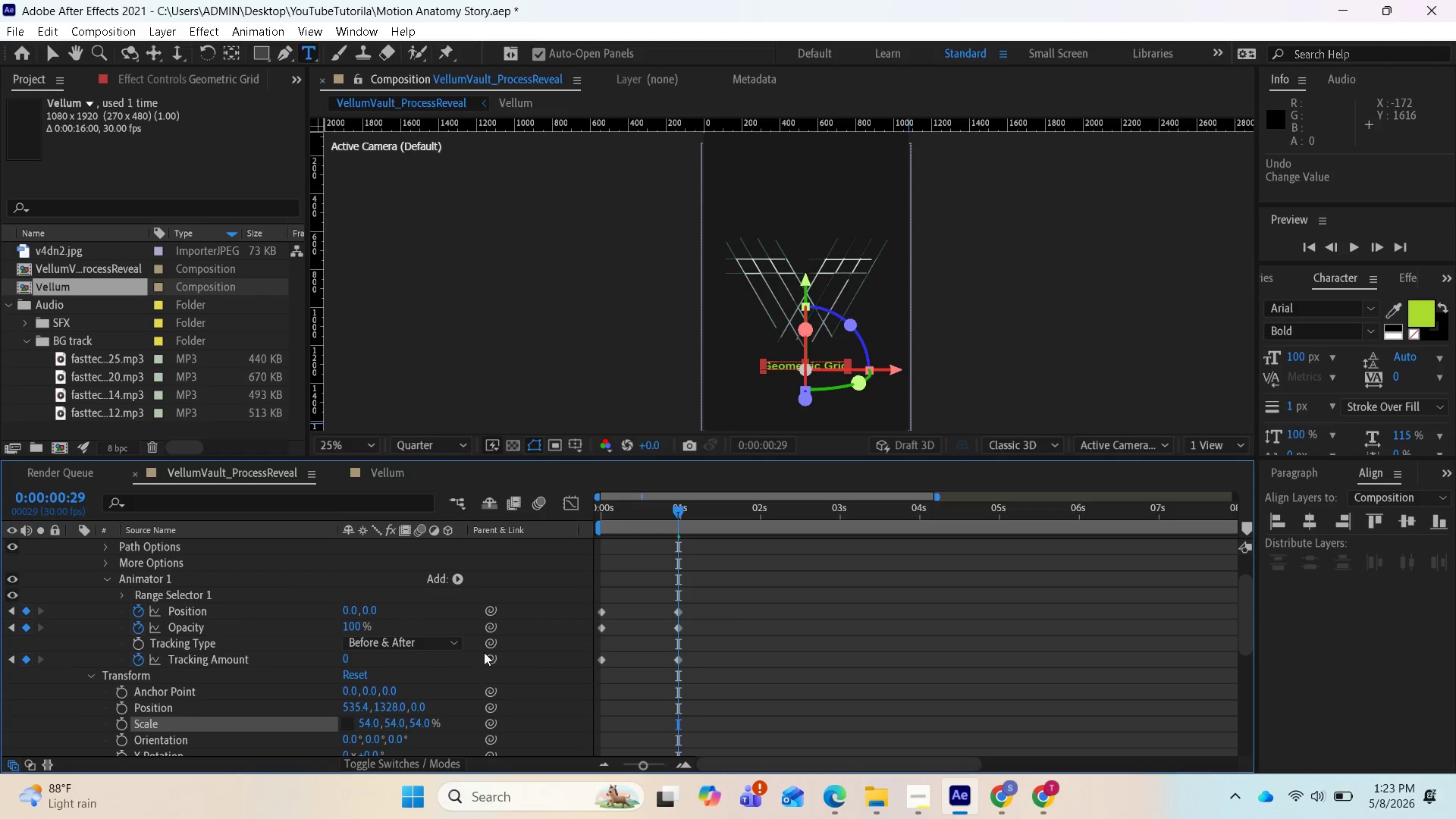 
left_click_drag(start_coordinate=[679, 512], to_coordinate=[589, 523])
 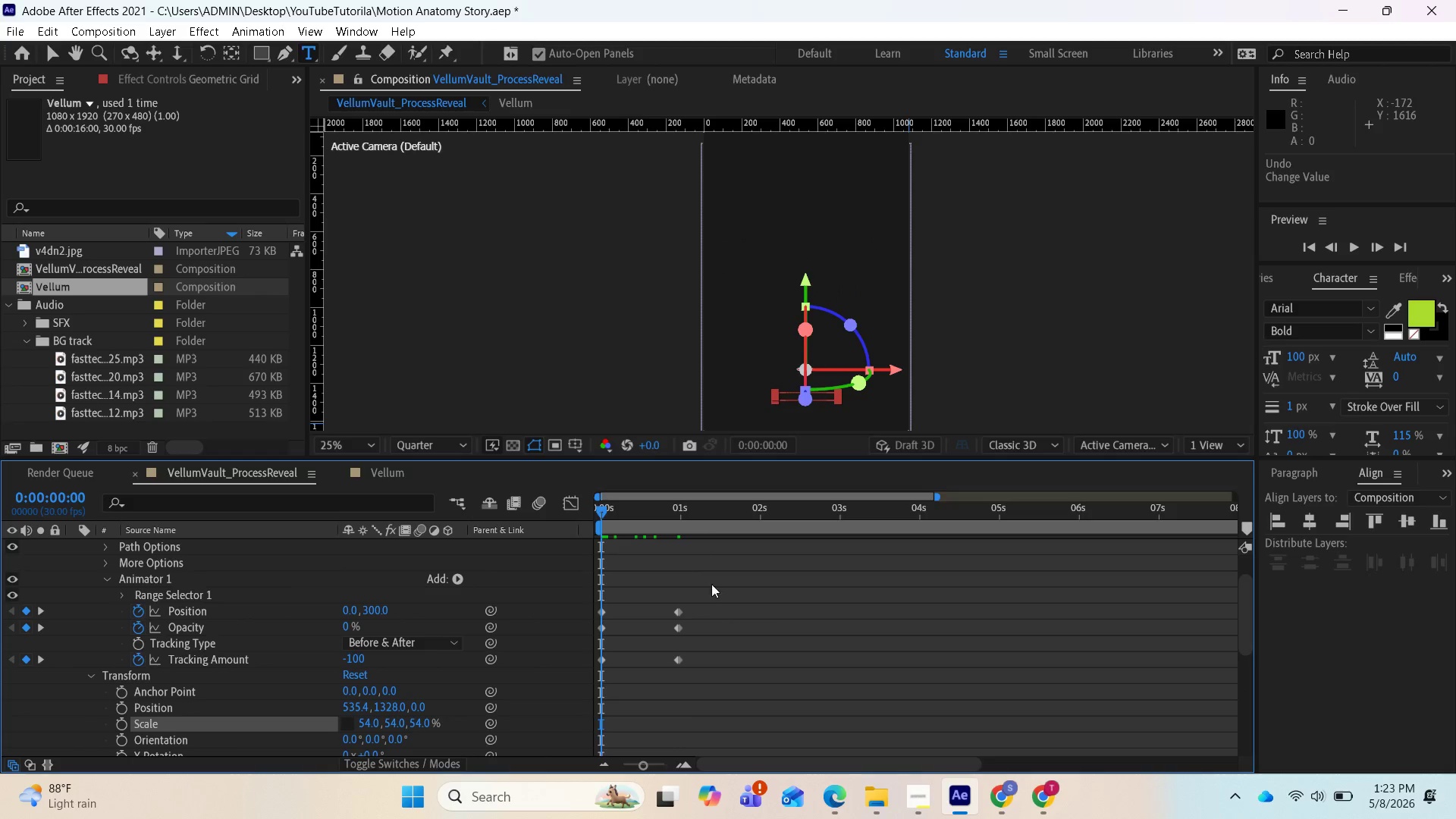 
key(Space)
 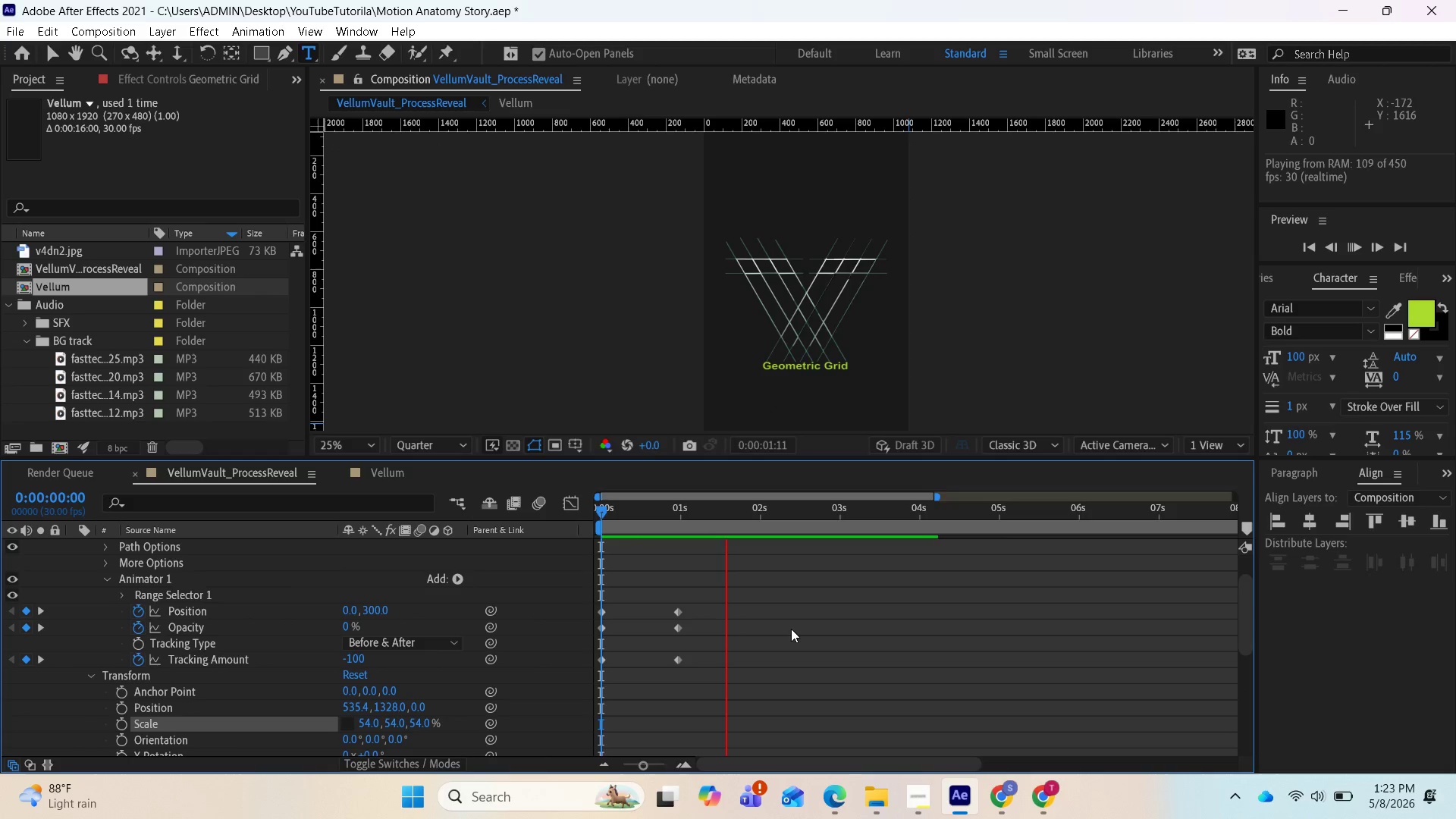 
key(Space)
 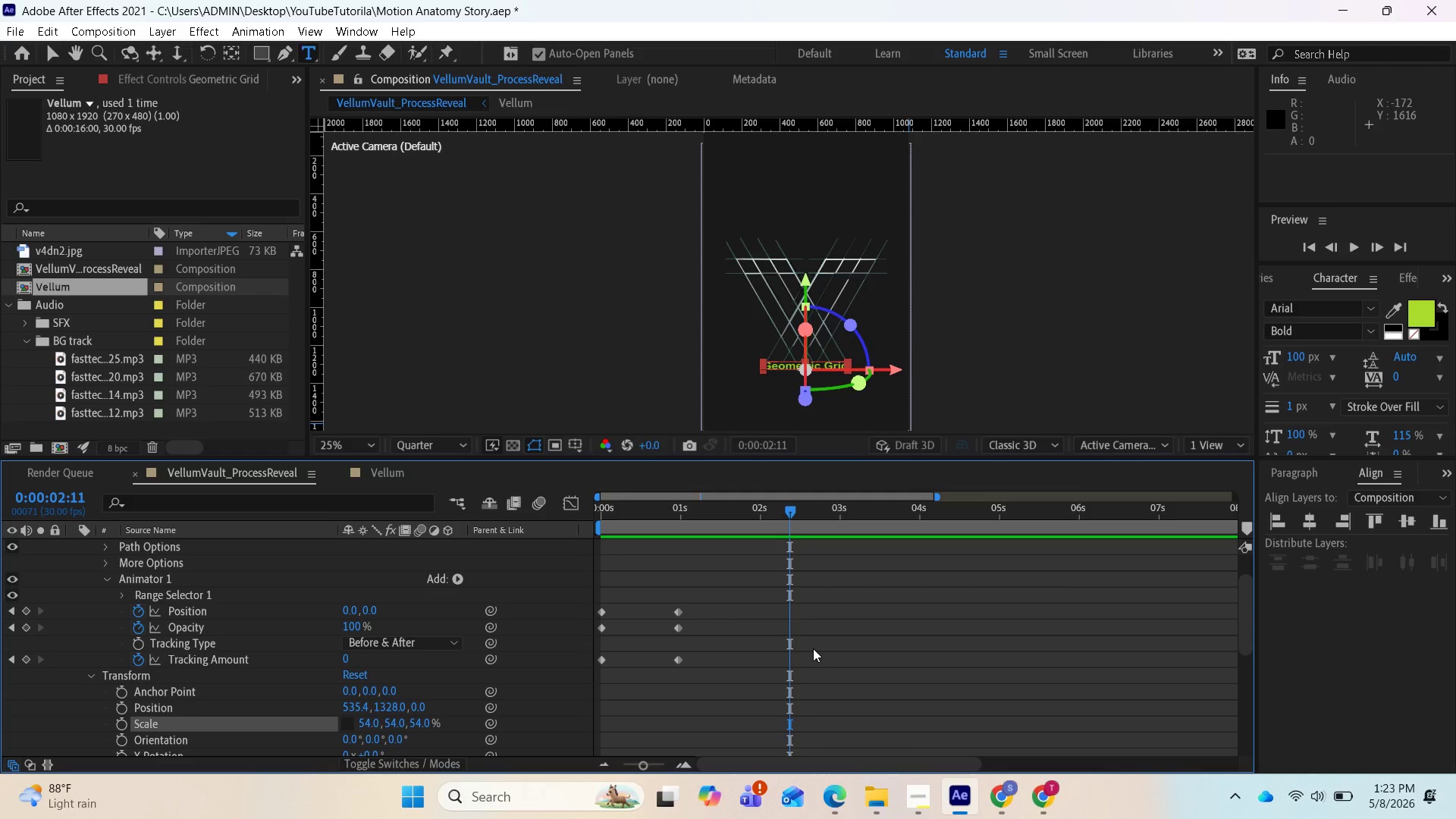 
left_click_drag(start_coordinate=[712, 679], to_coordinate=[670, 606])
 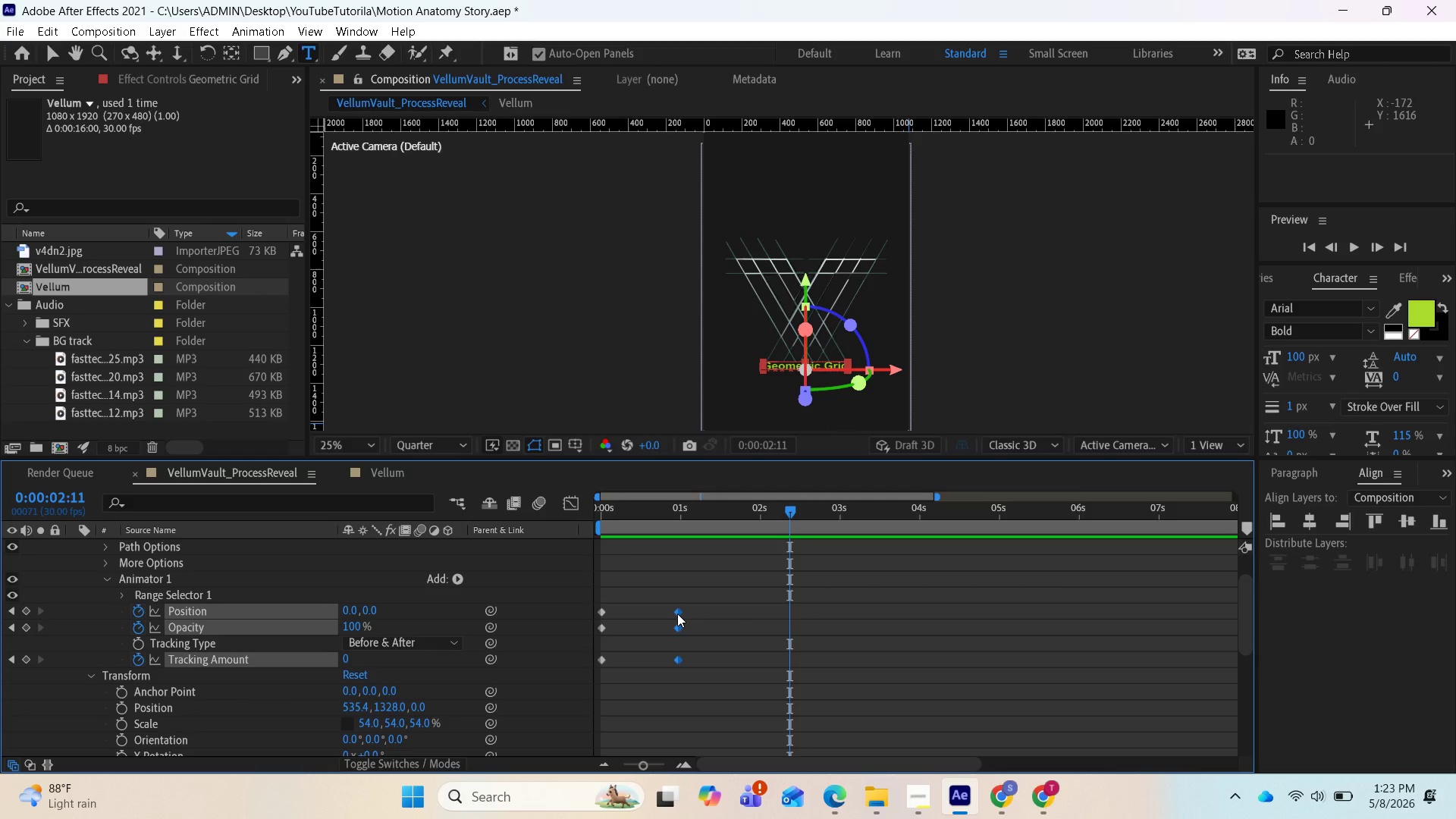 
left_click_drag(start_coordinate=[677, 613], to_coordinate=[774, 612])
 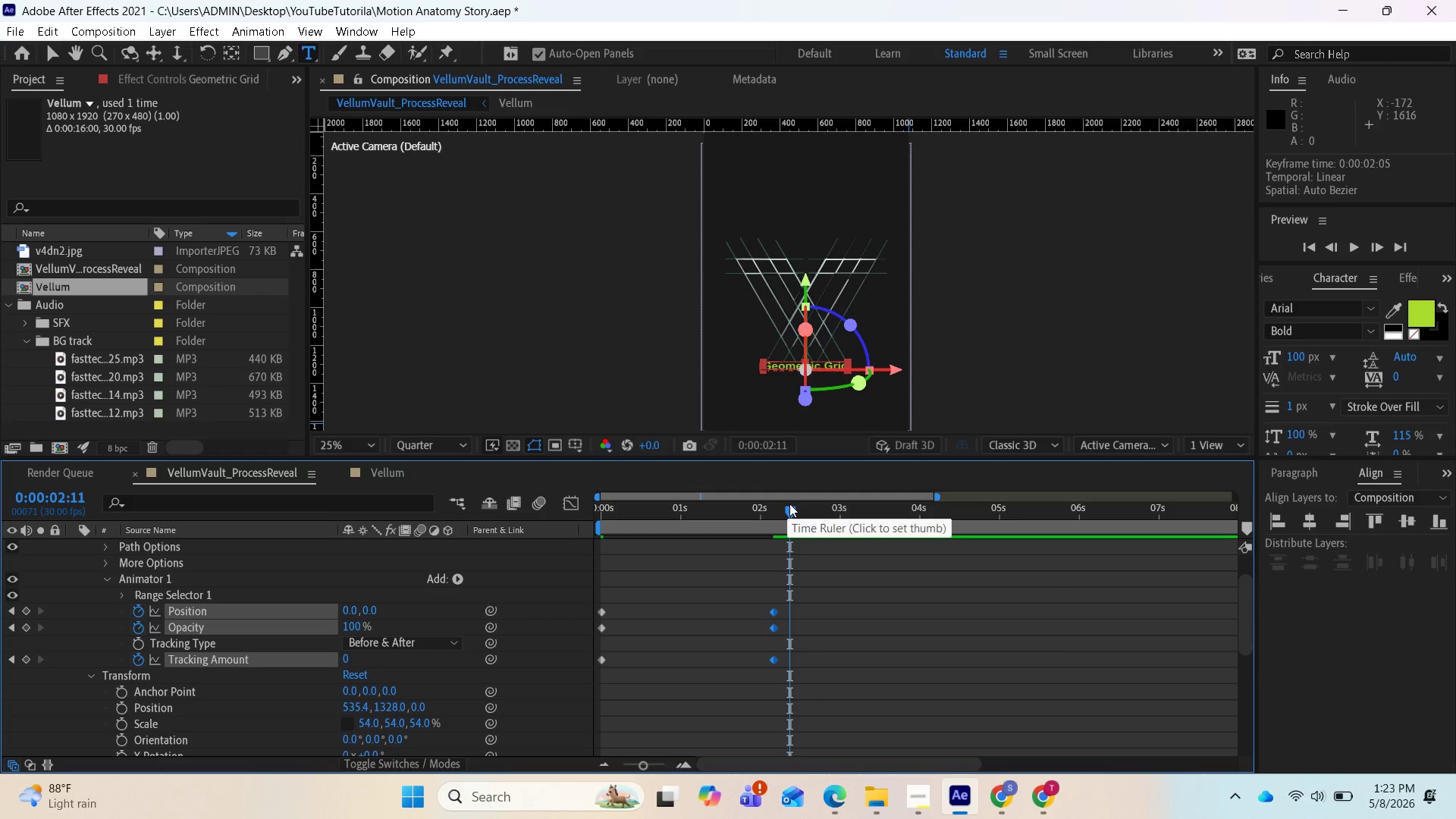 
left_click_drag(start_coordinate=[790, 504], to_coordinate=[564, 572])
 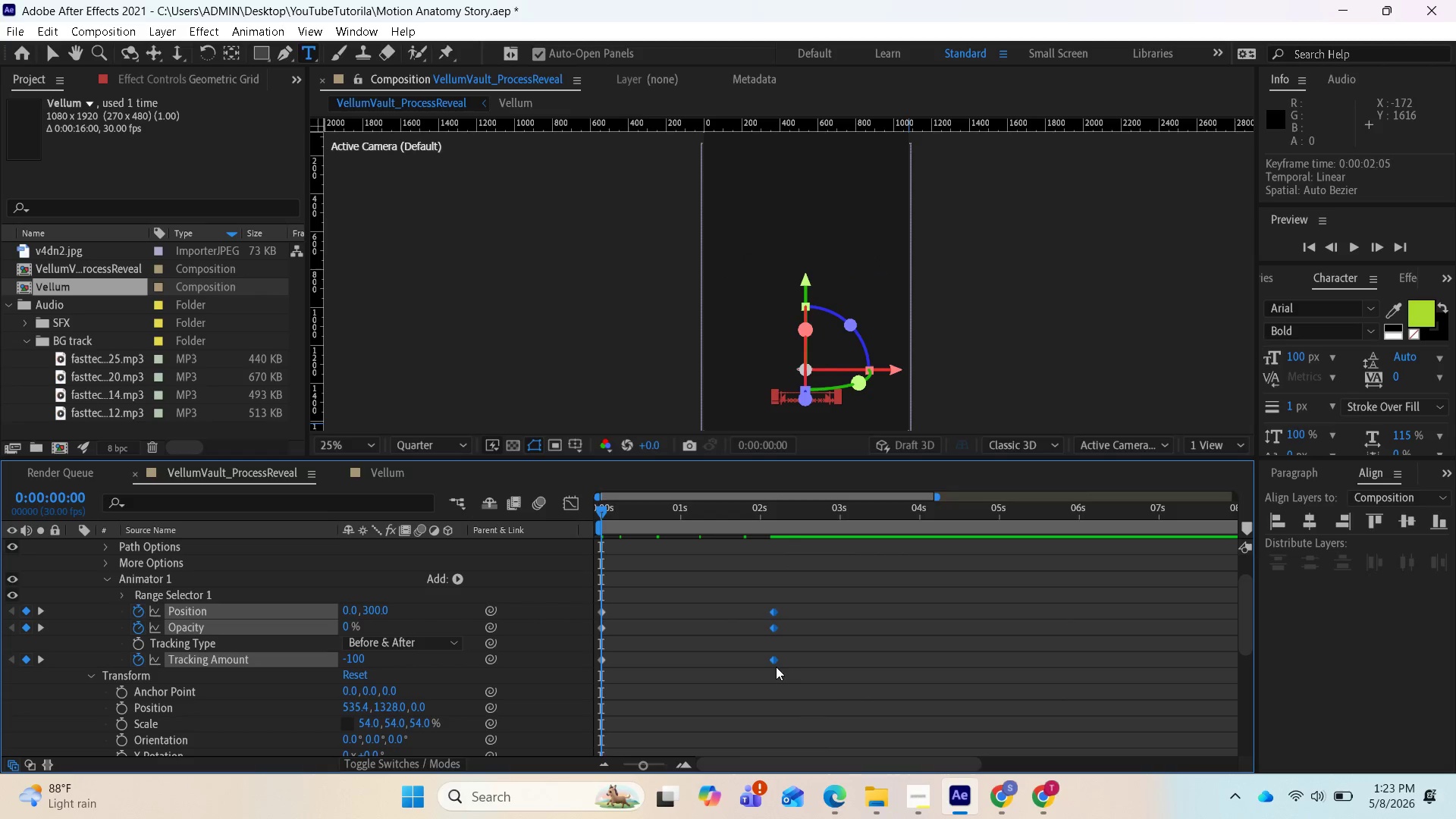 
key(Space)
 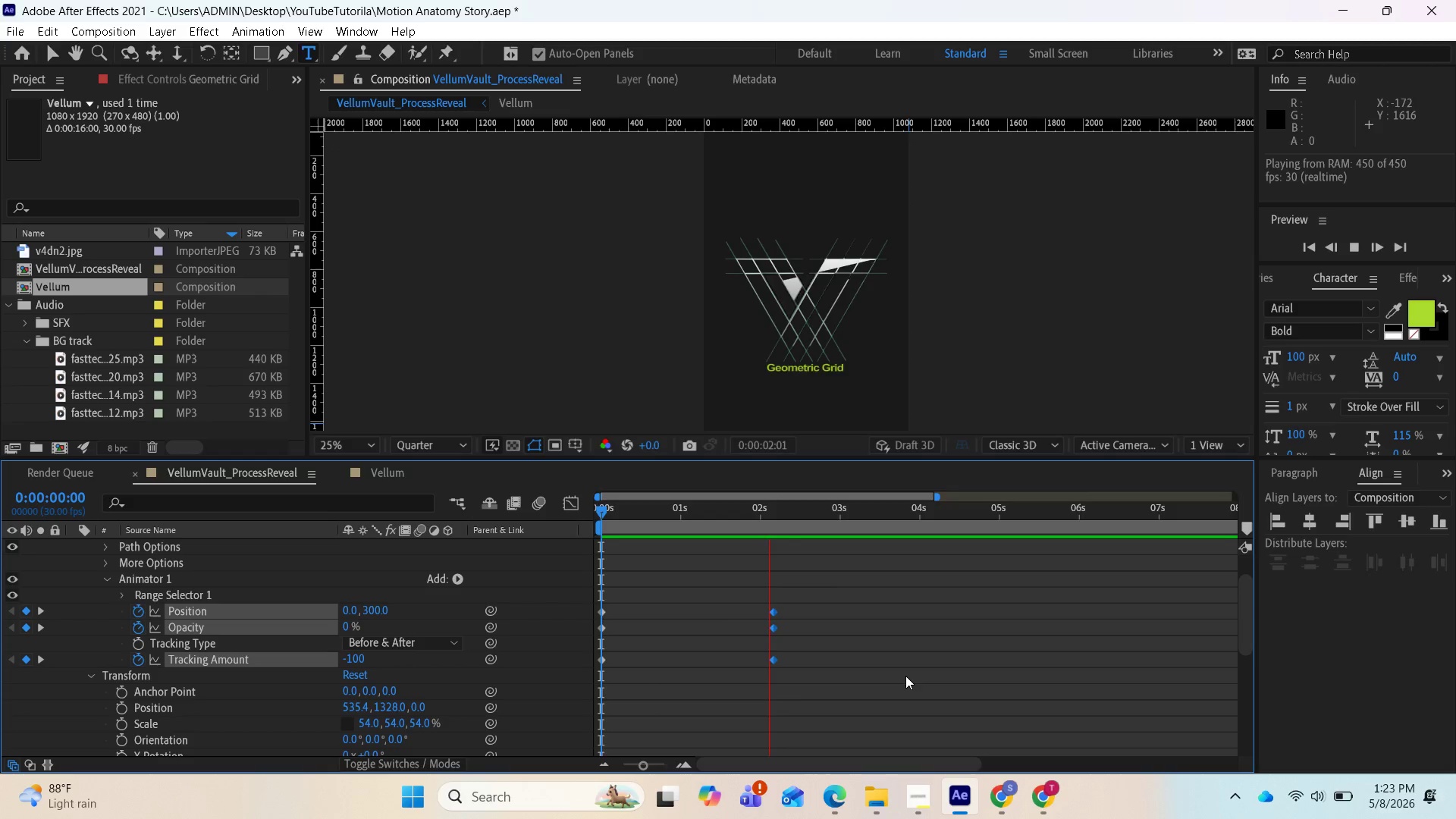 
key(Space)
 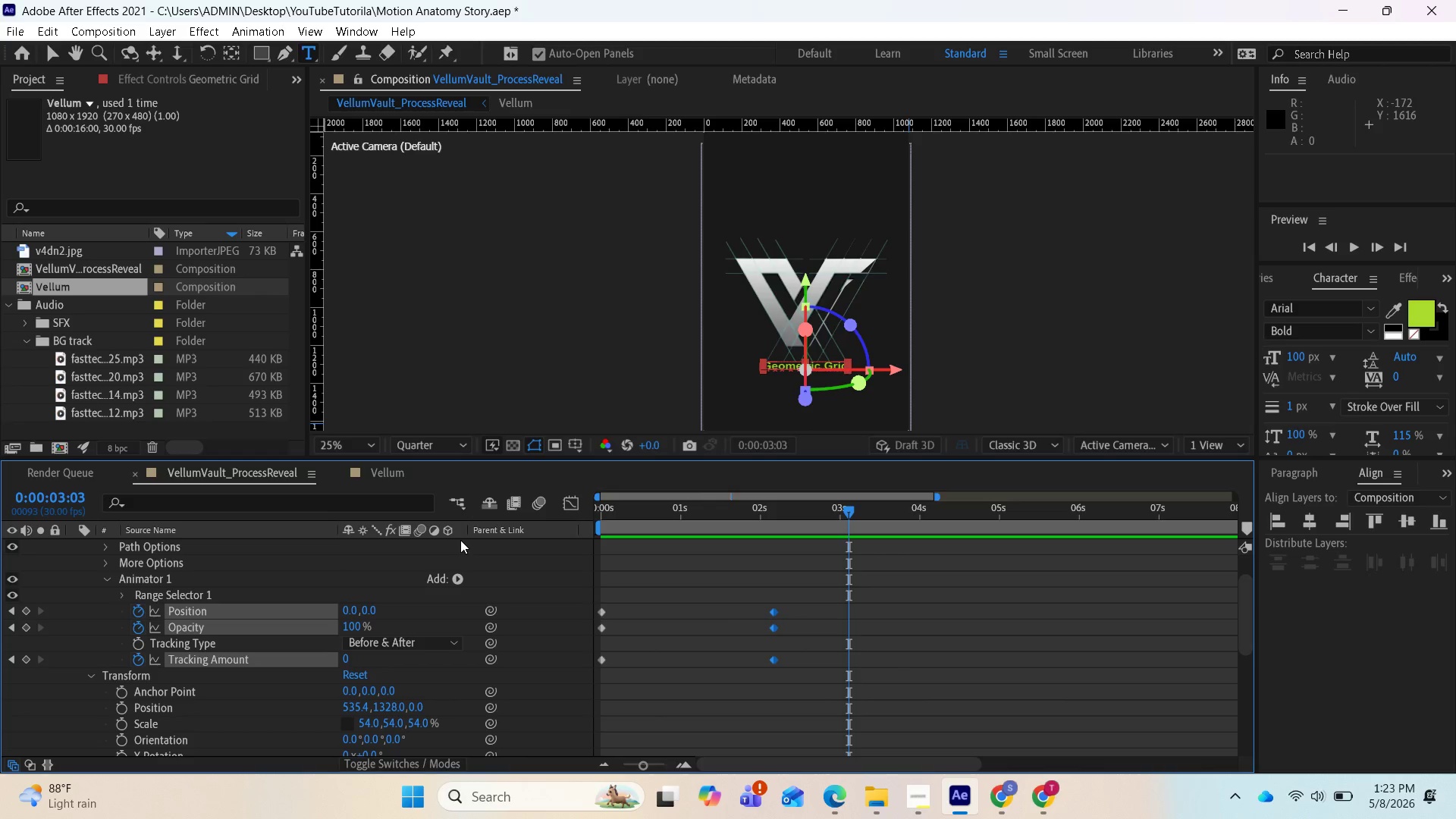 
scroll: coordinate [444, 573], scroll_direction: up, amount: 1.0
 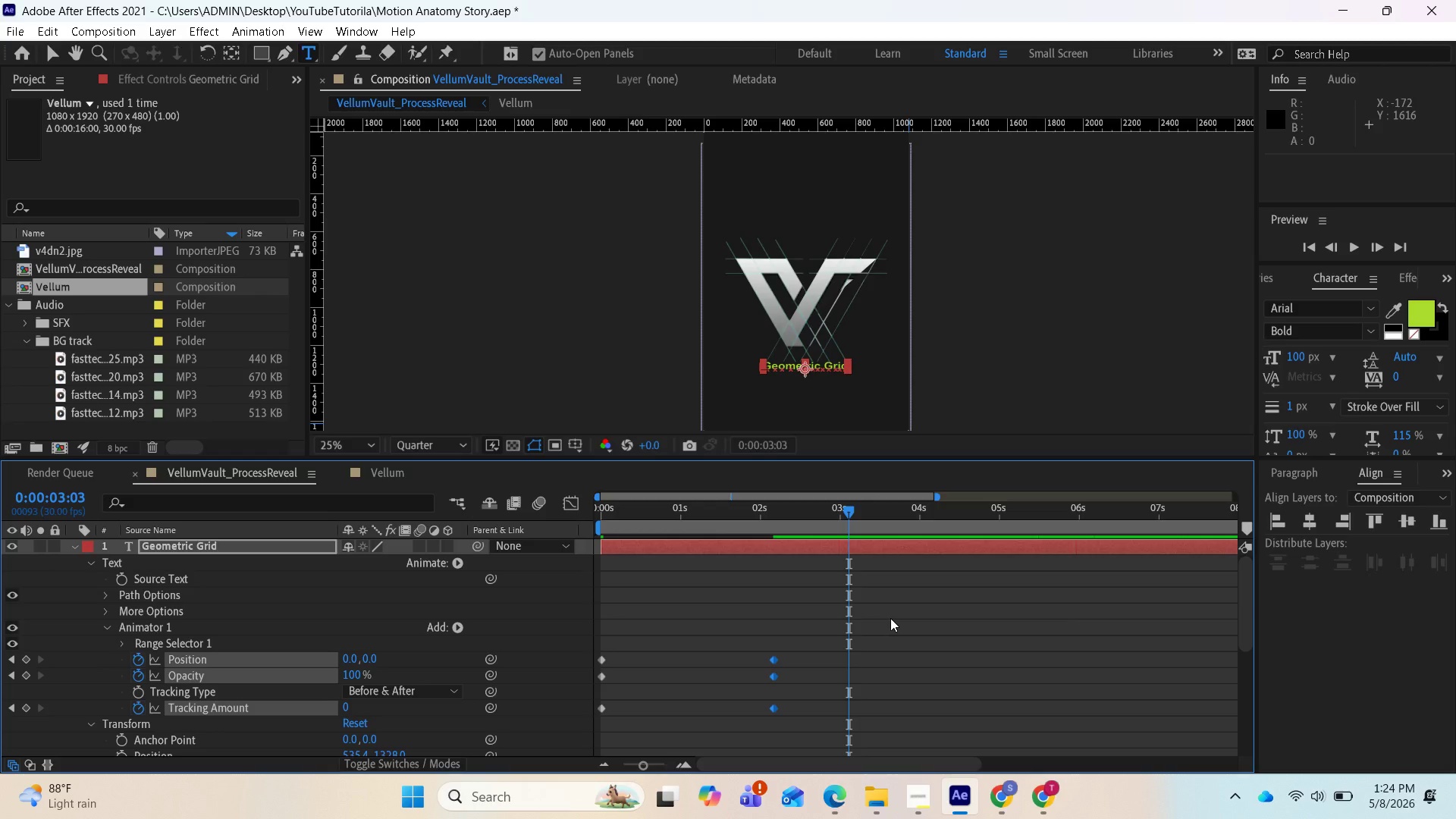 
wait(71.25)
 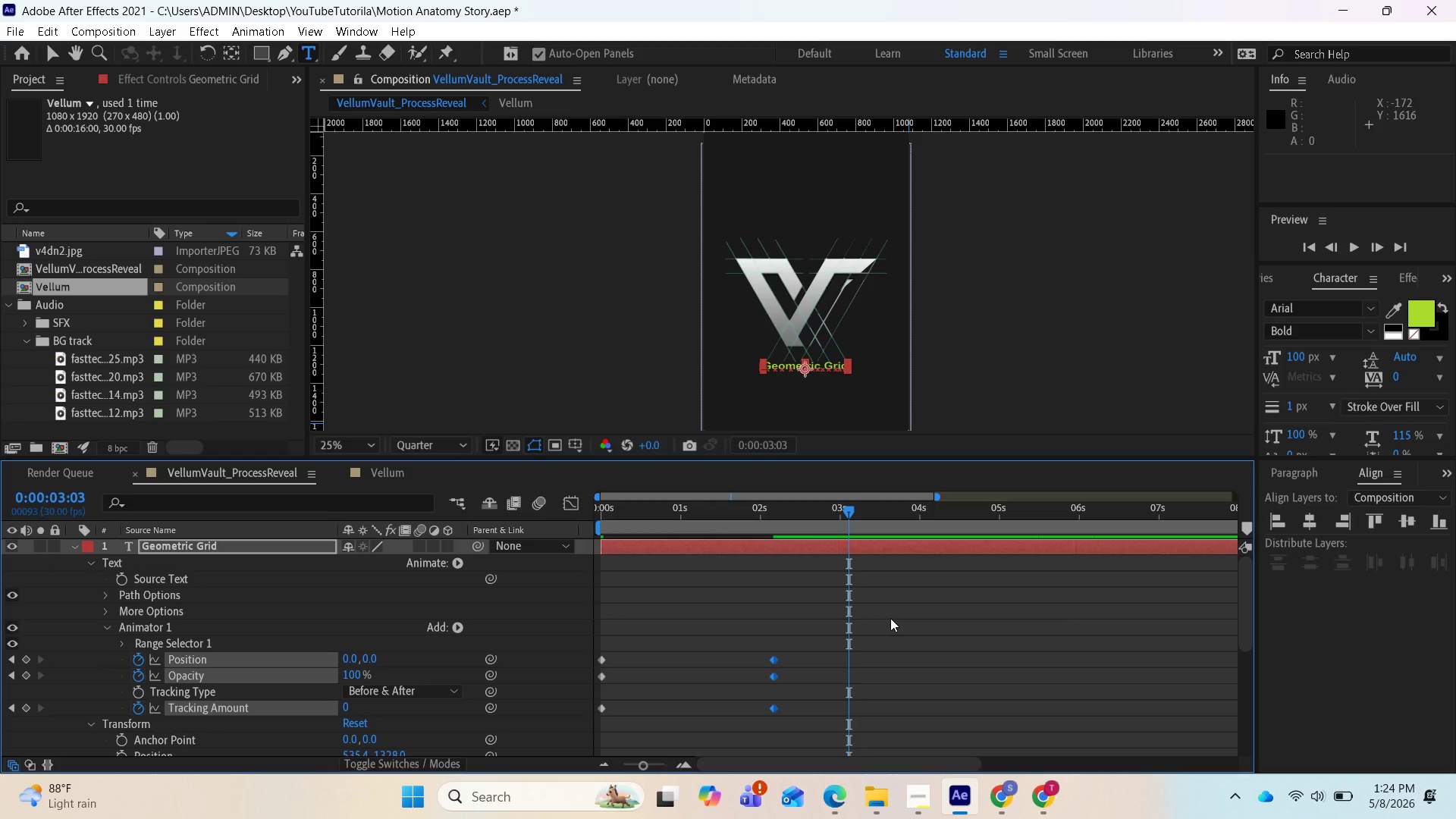 
left_click_drag(start_coordinate=[846, 504], to_coordinate=[777, 563])
 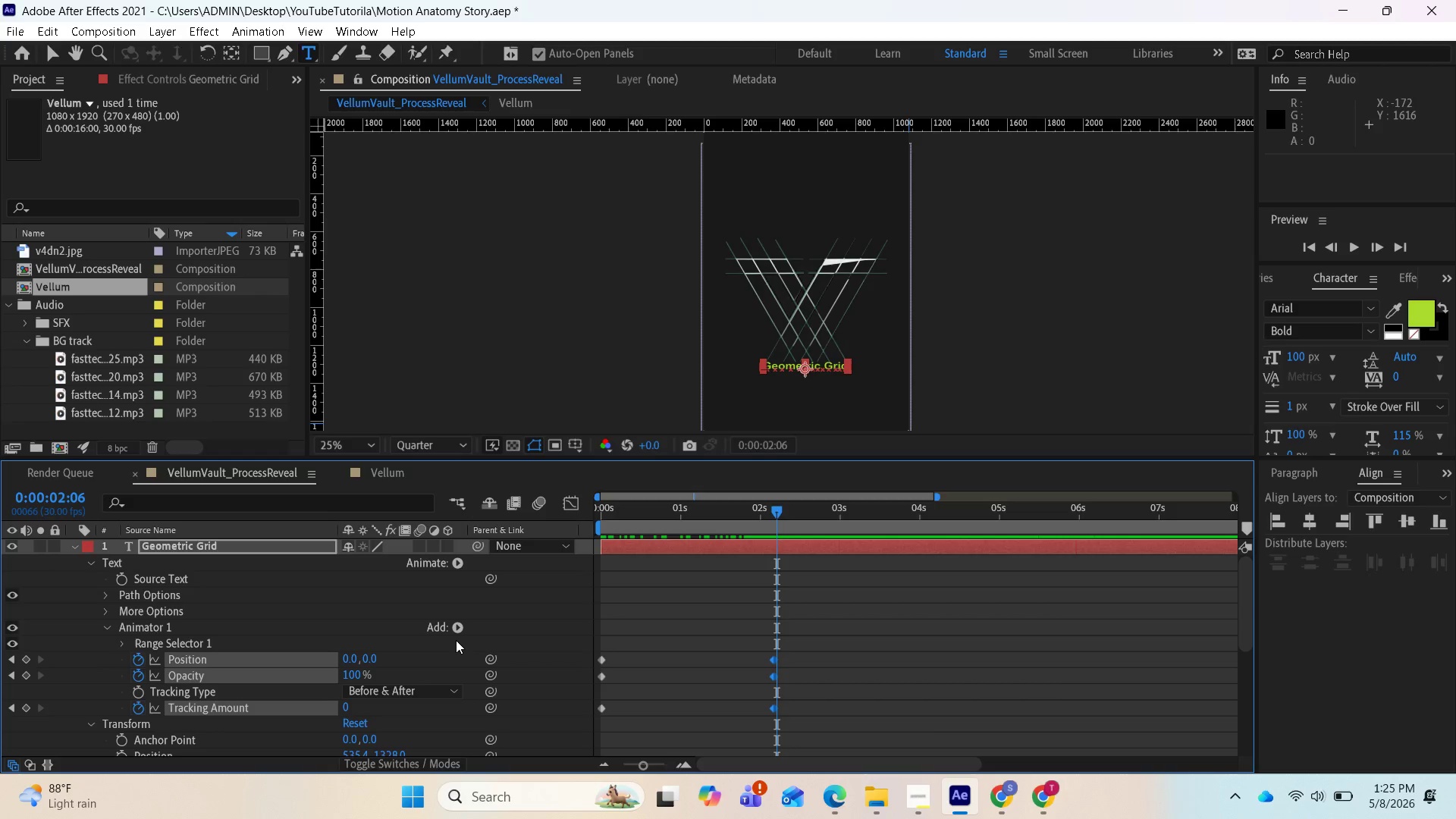 
wait(10.62)
 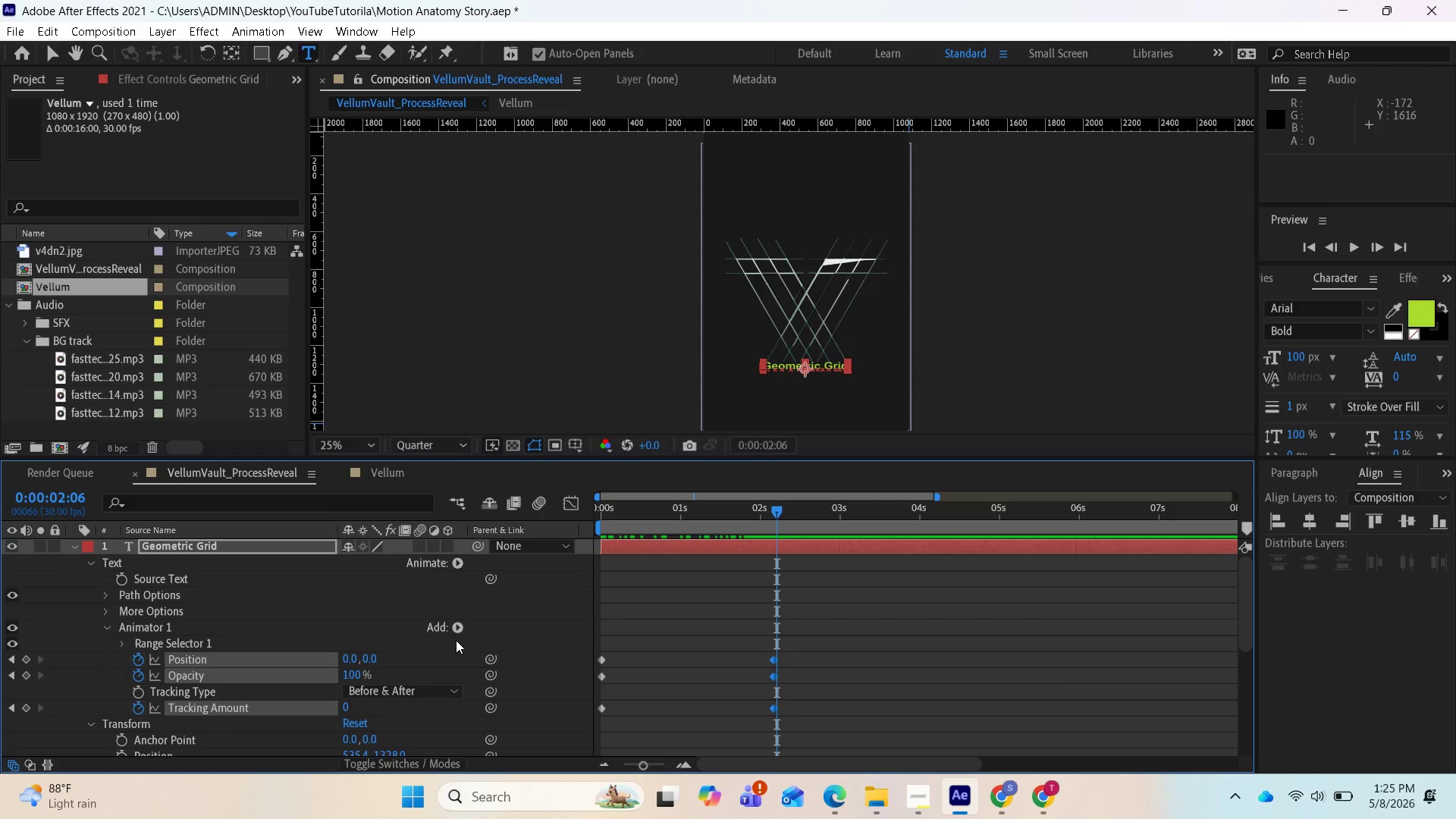 
left_click([457, 565])
 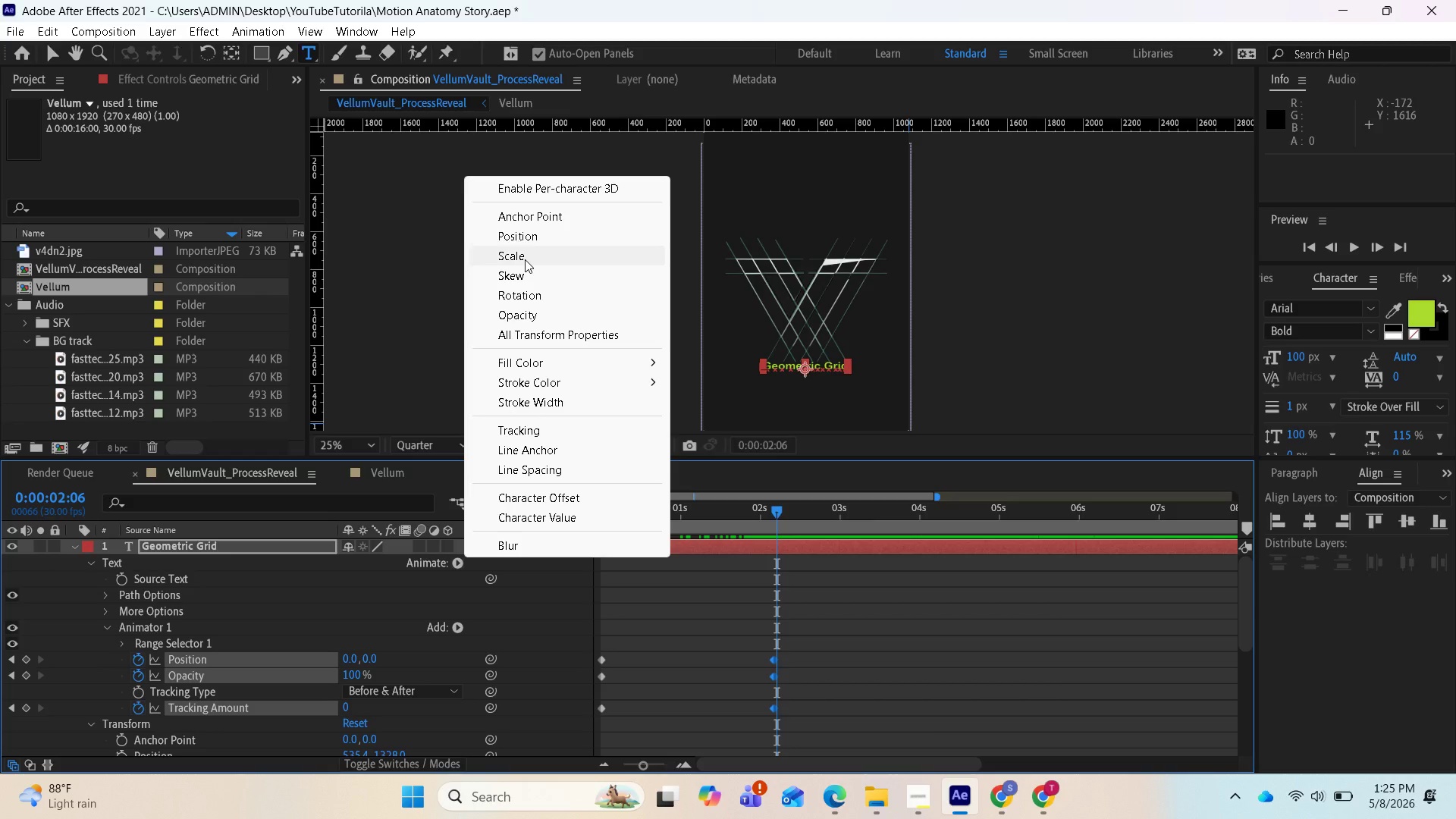 
wait(21.11)
 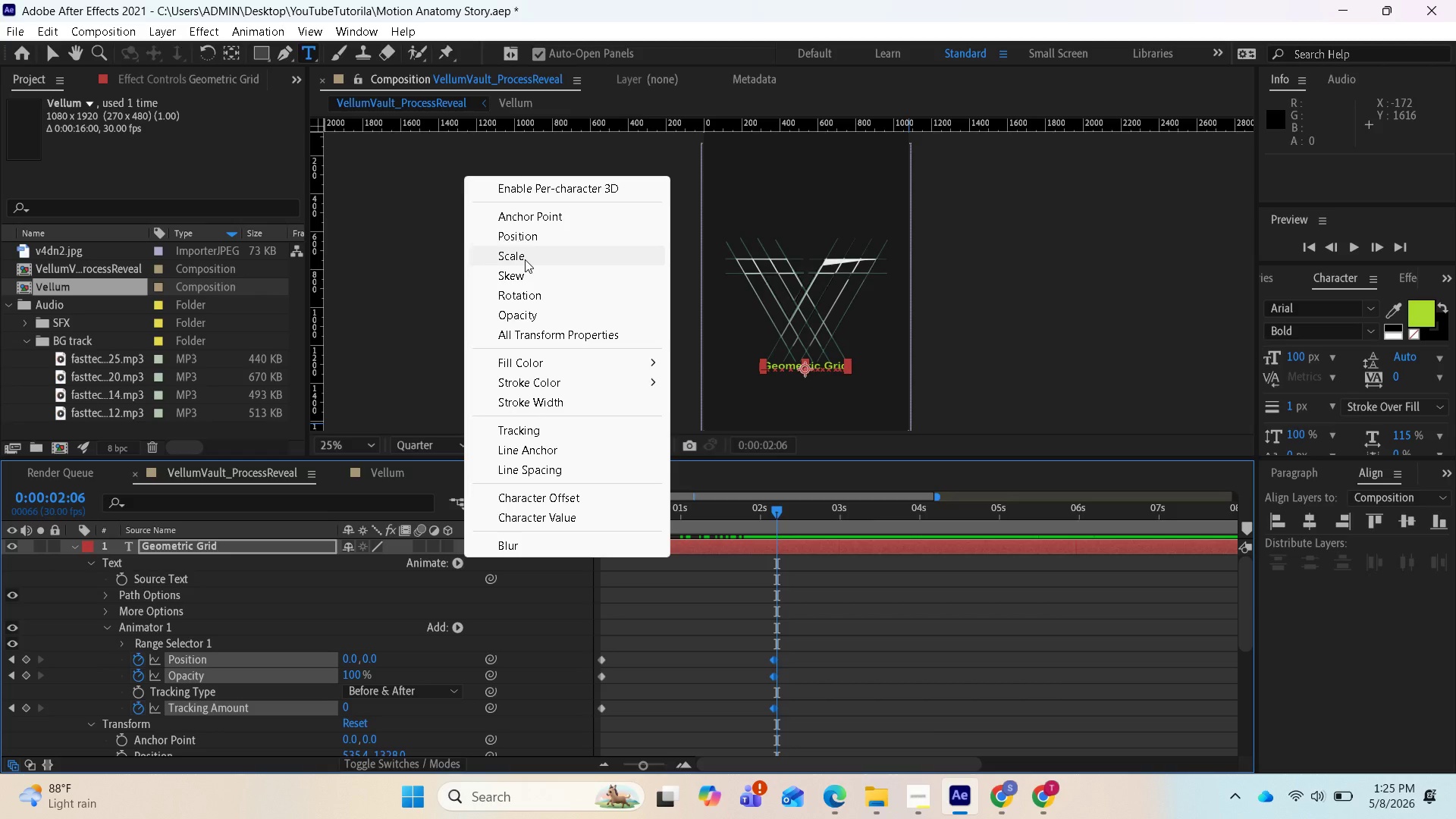 
left_click([530, 474])
 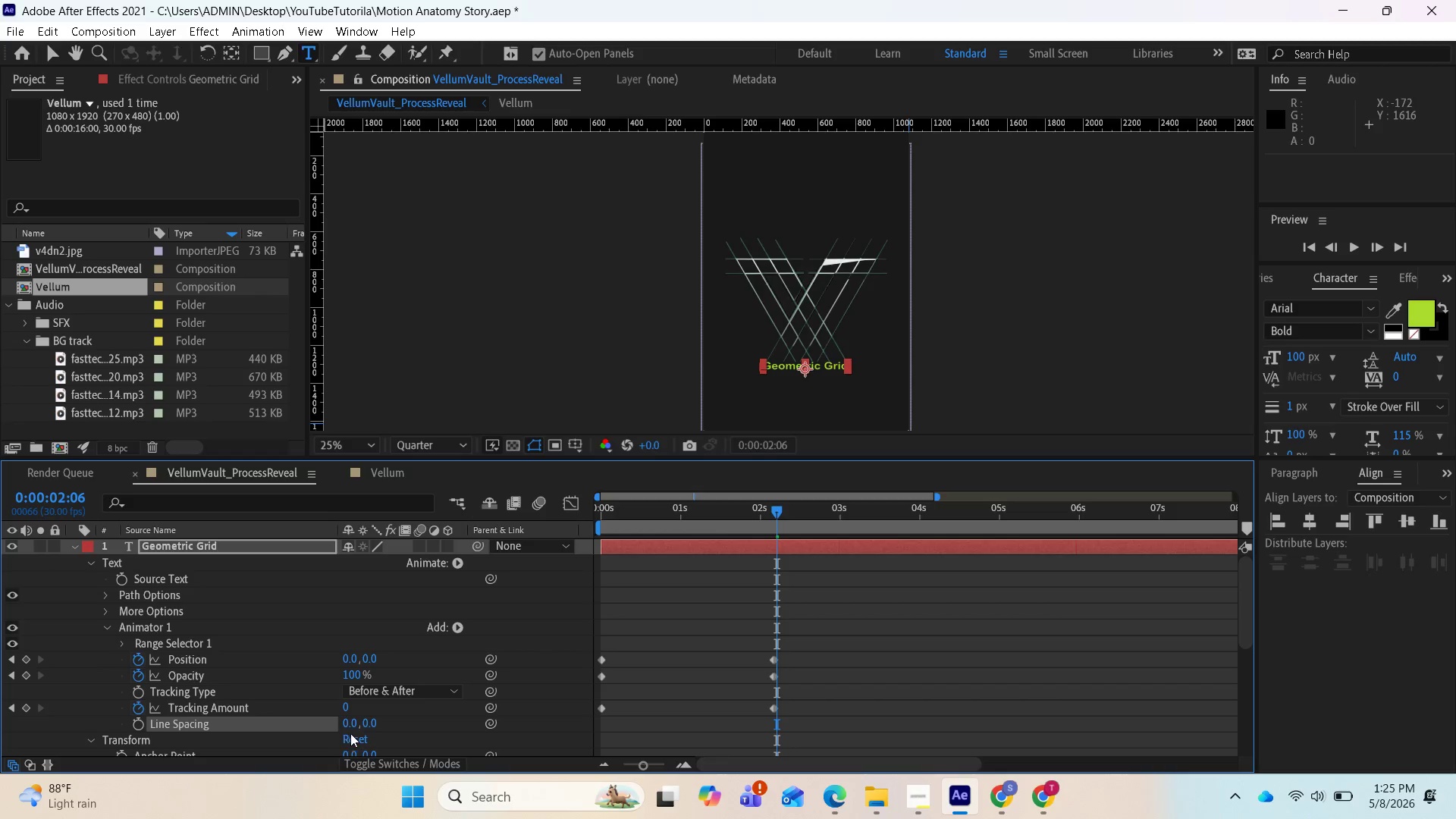 
left_click_drag(start_coordinate=[365, 720], to_coordinate=[513, 743])
 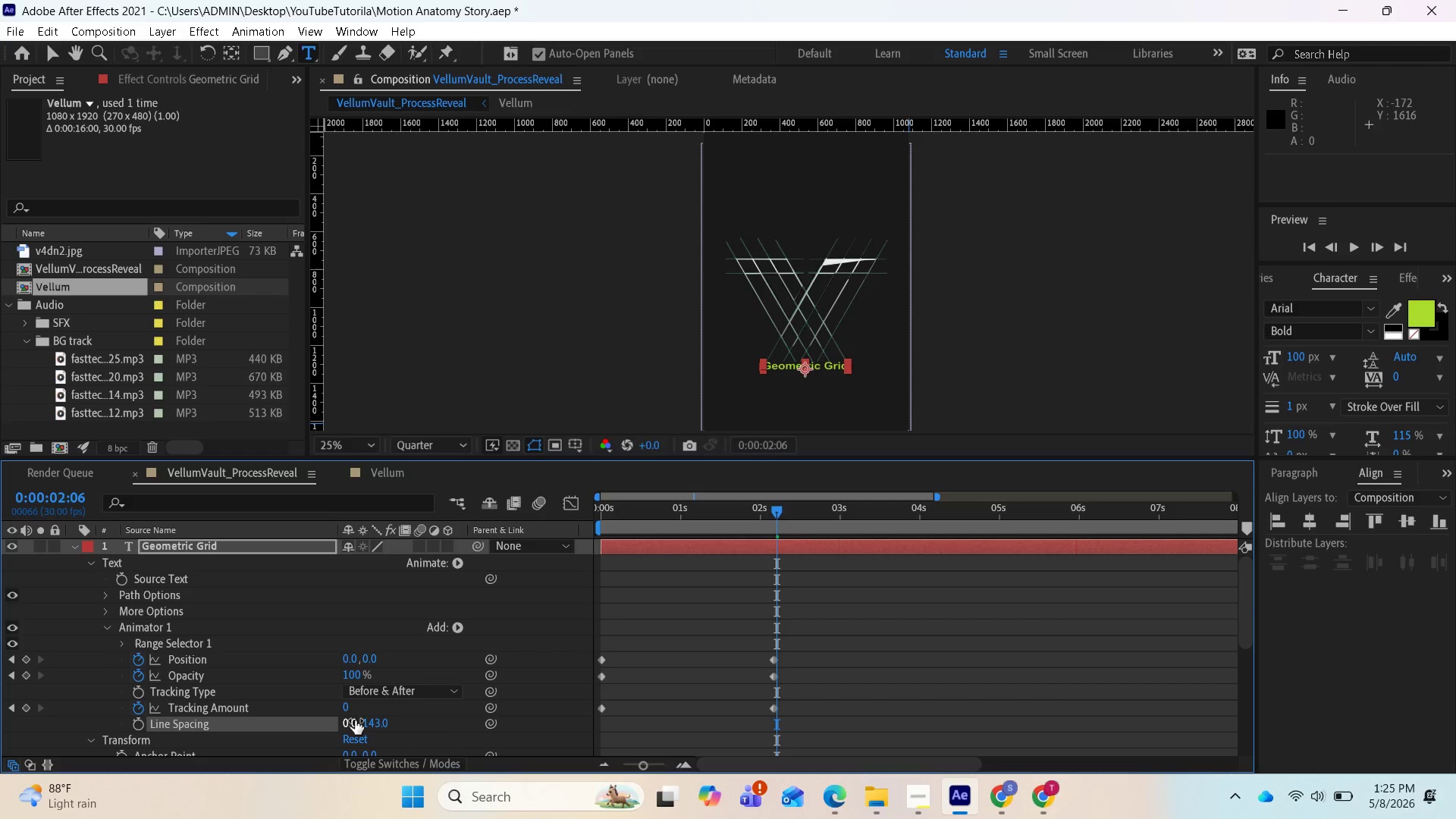 
left_click_drag(start_coordinate=[354, 720], to_coordinate=[398, 731])
 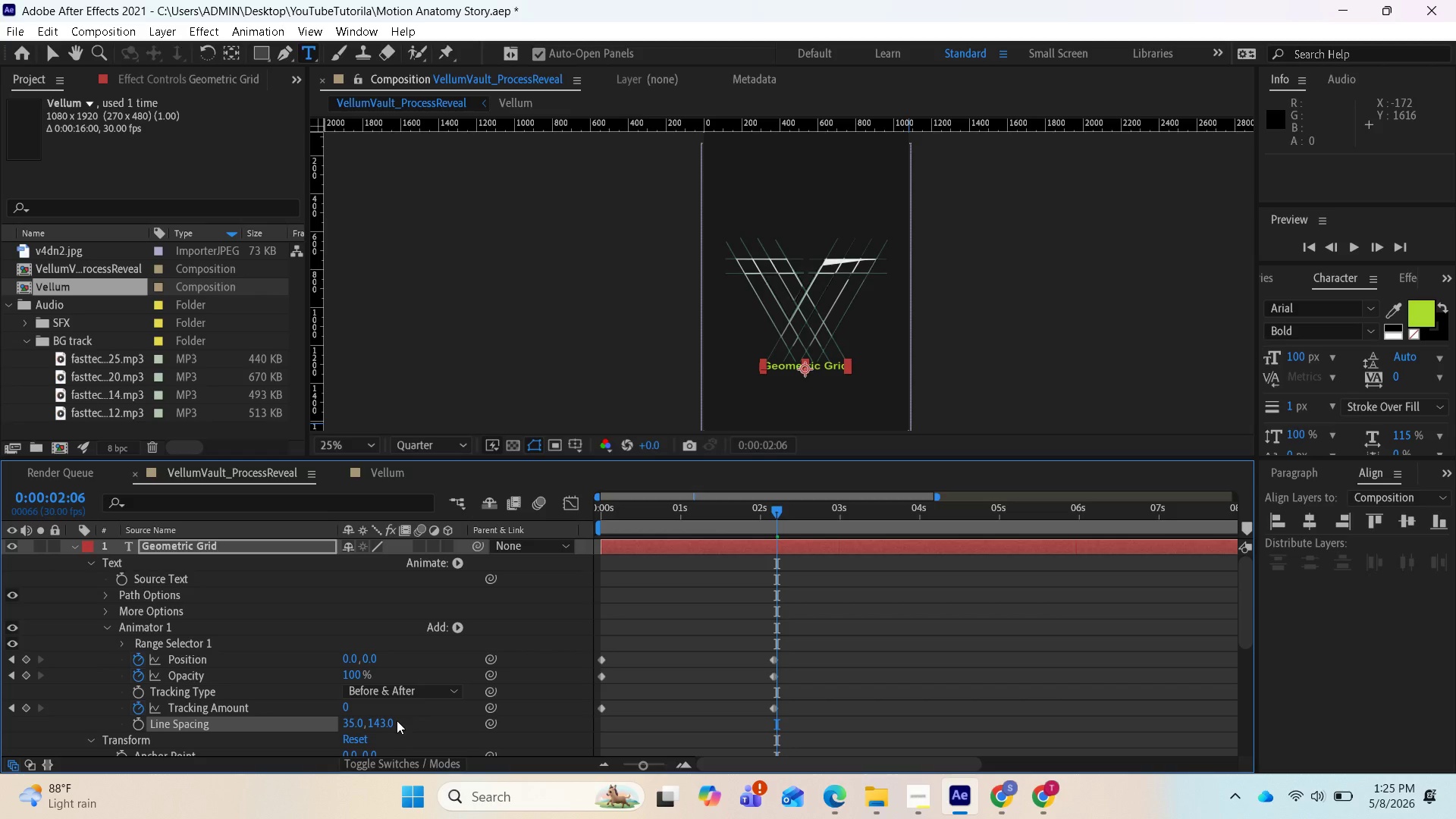 
key(Control+Z)
 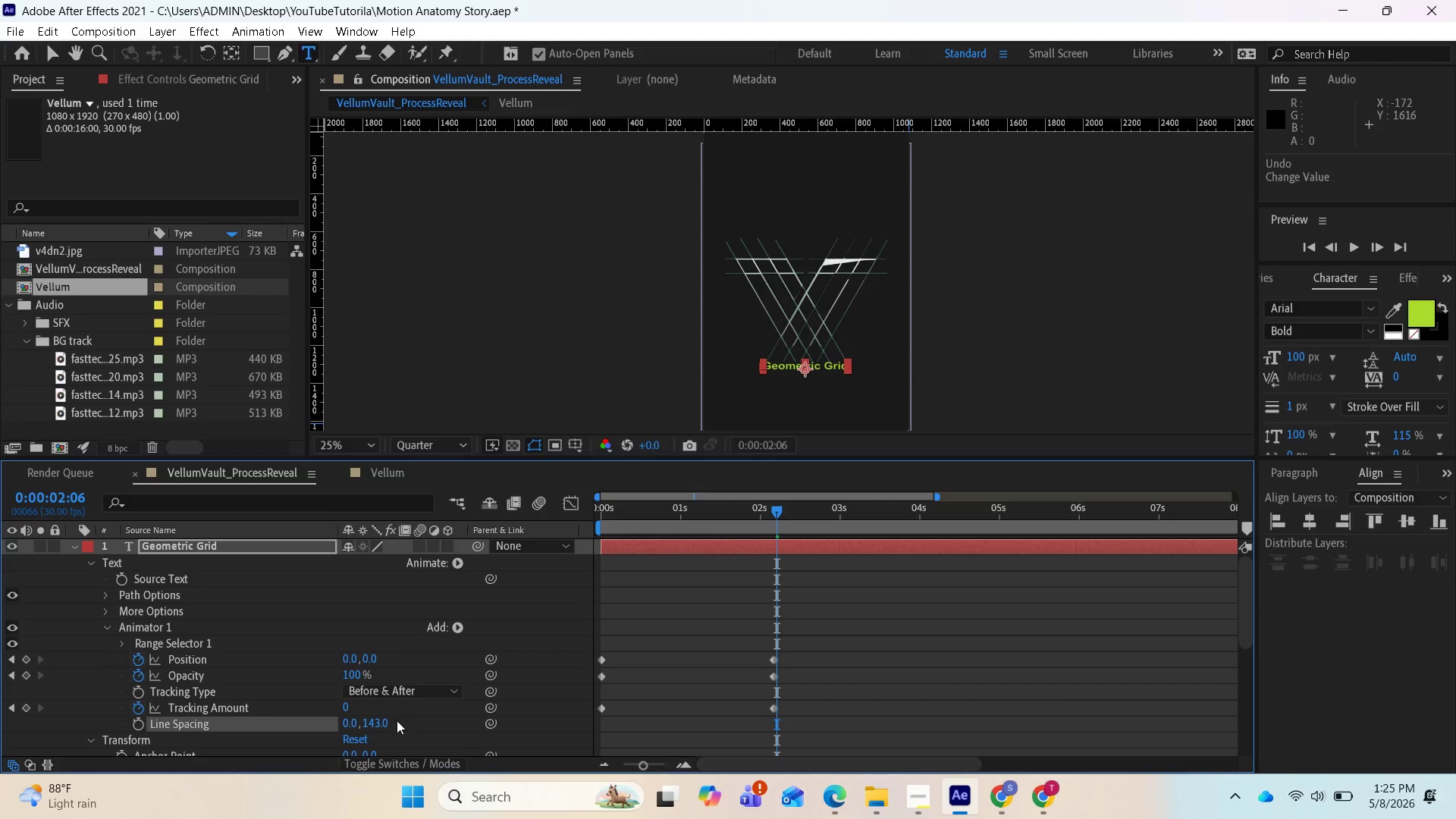 
key(Control+Z)
 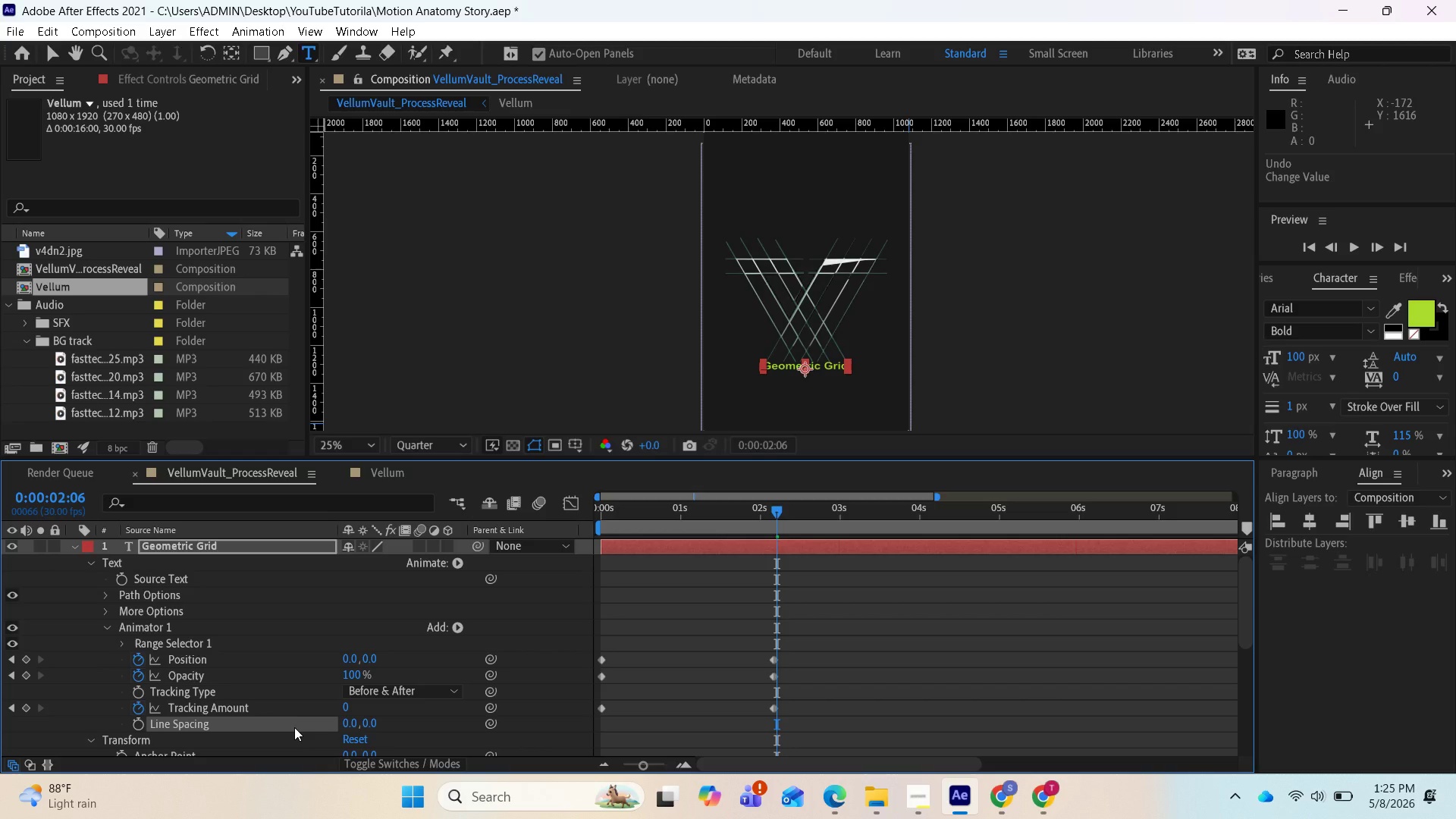 
wait(5.34)
 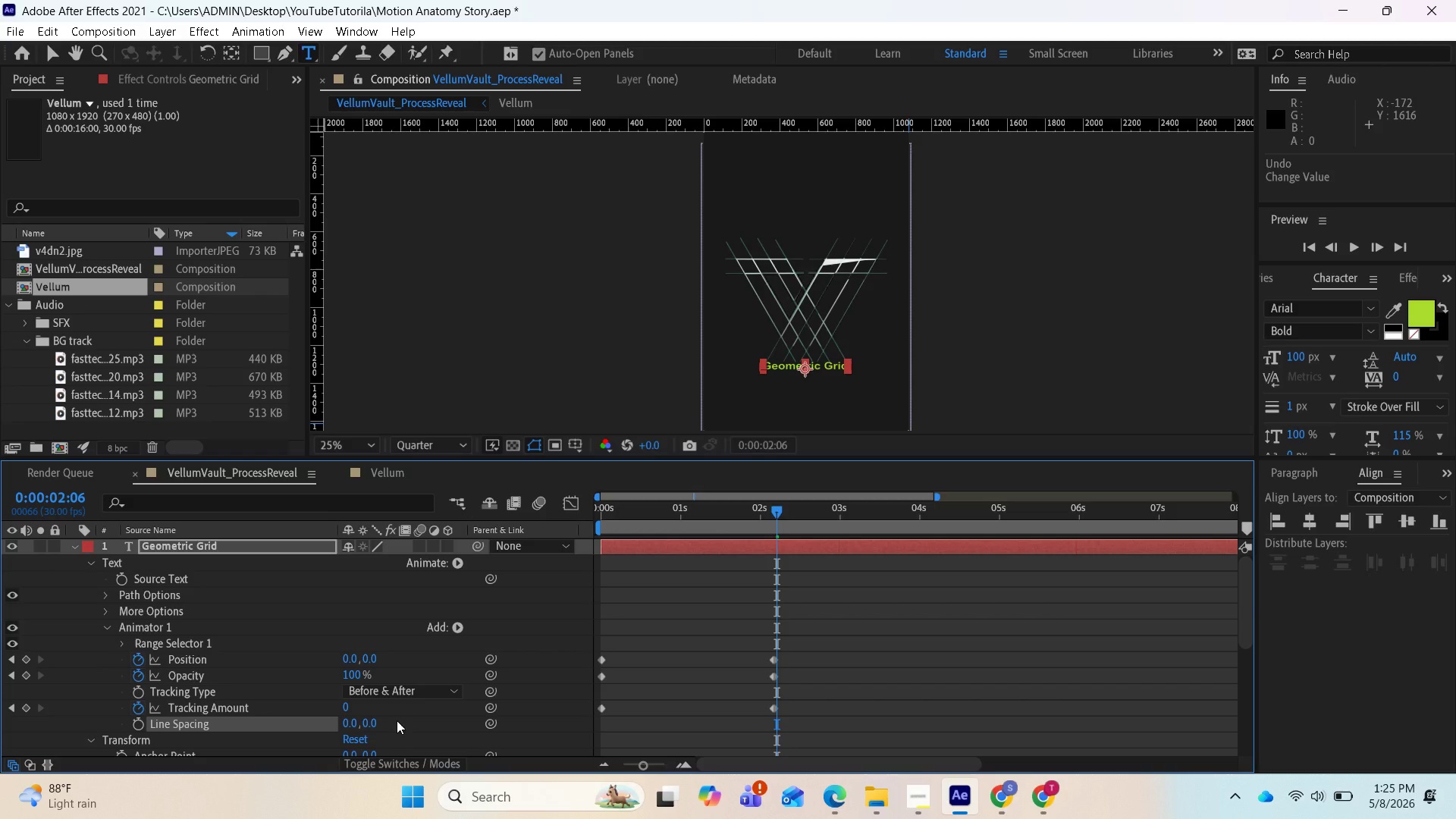 
key(Control+Z)
 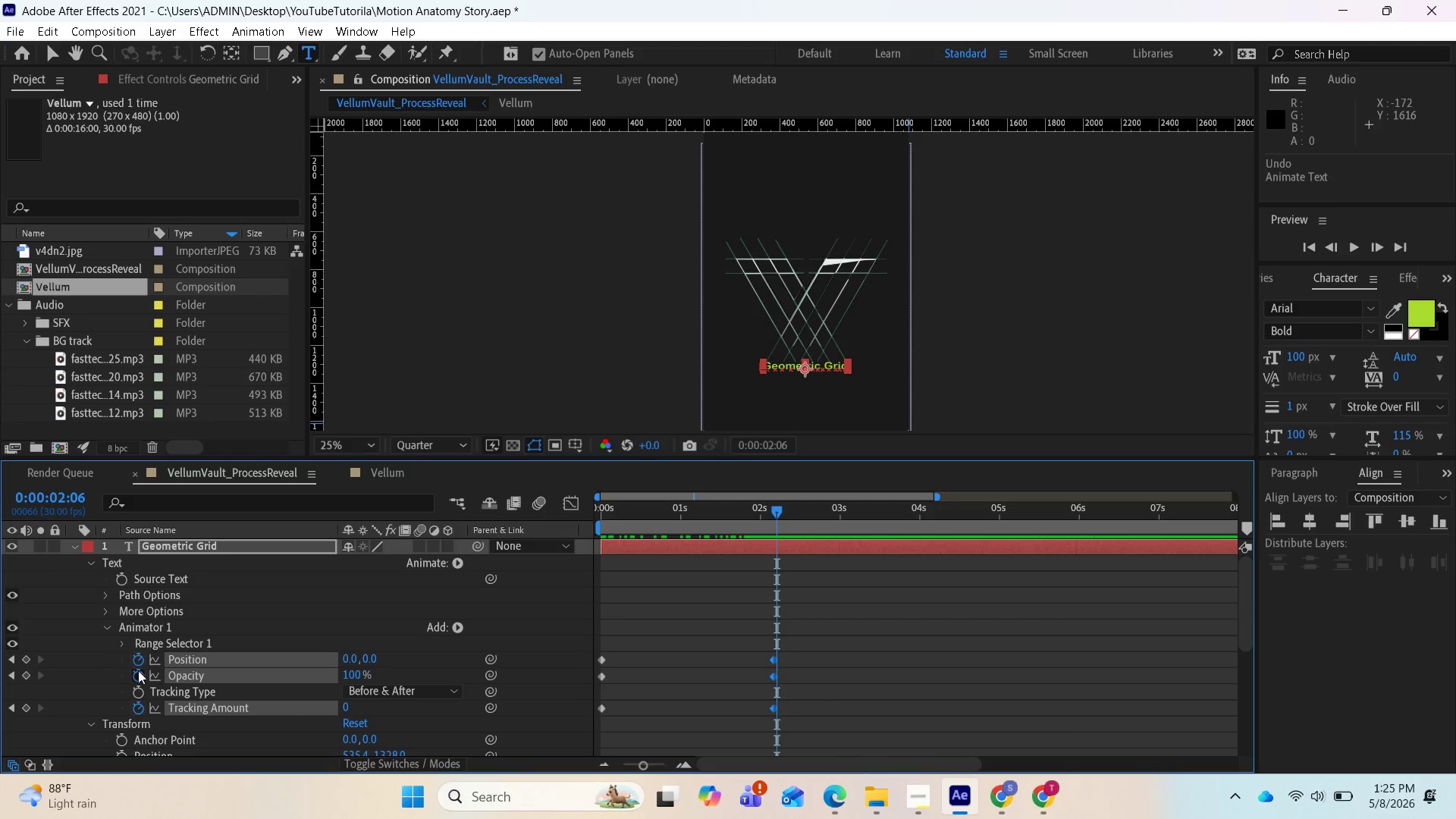 
left_click([125, 728])
 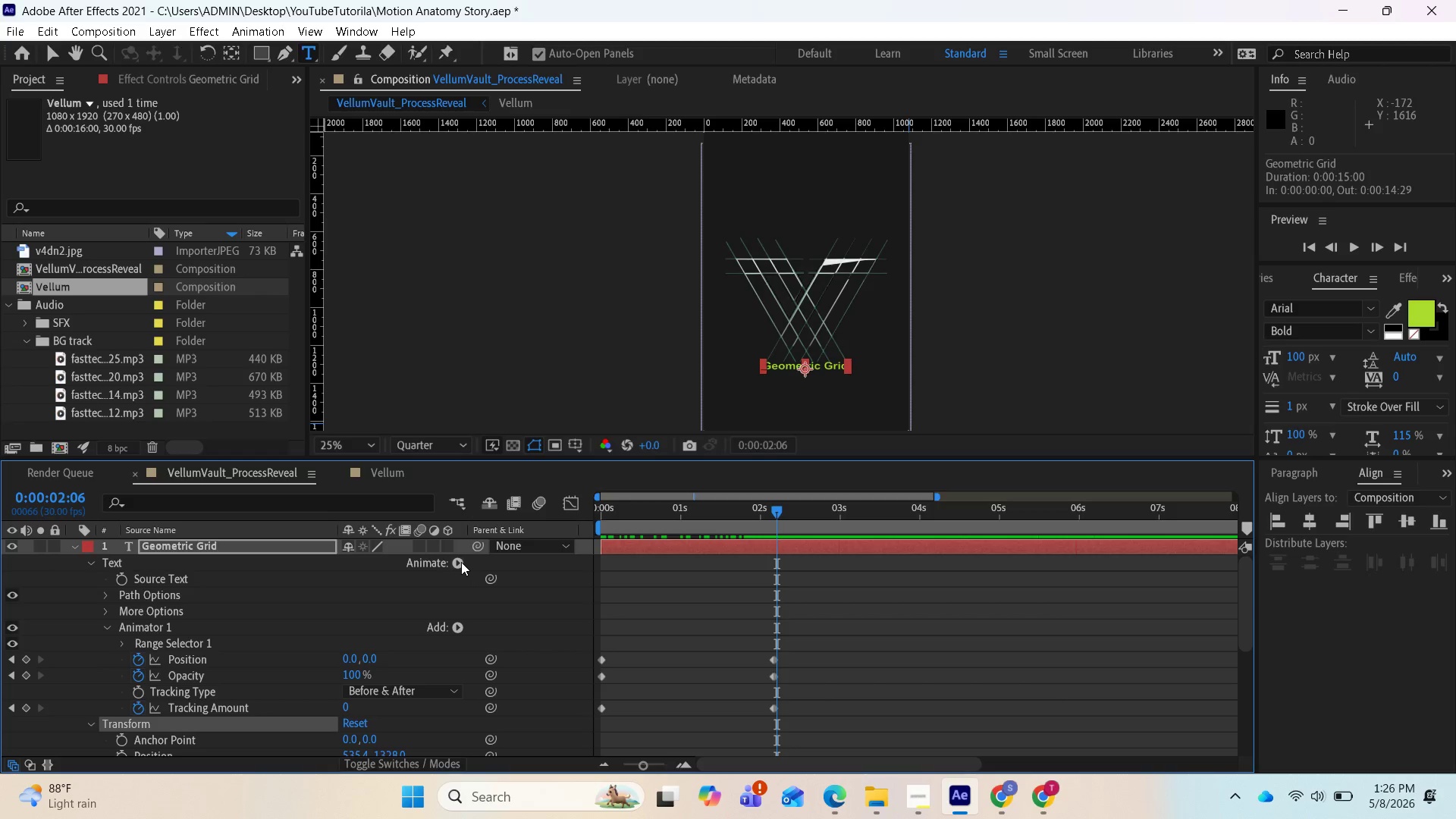 
left_click([461, 562])
 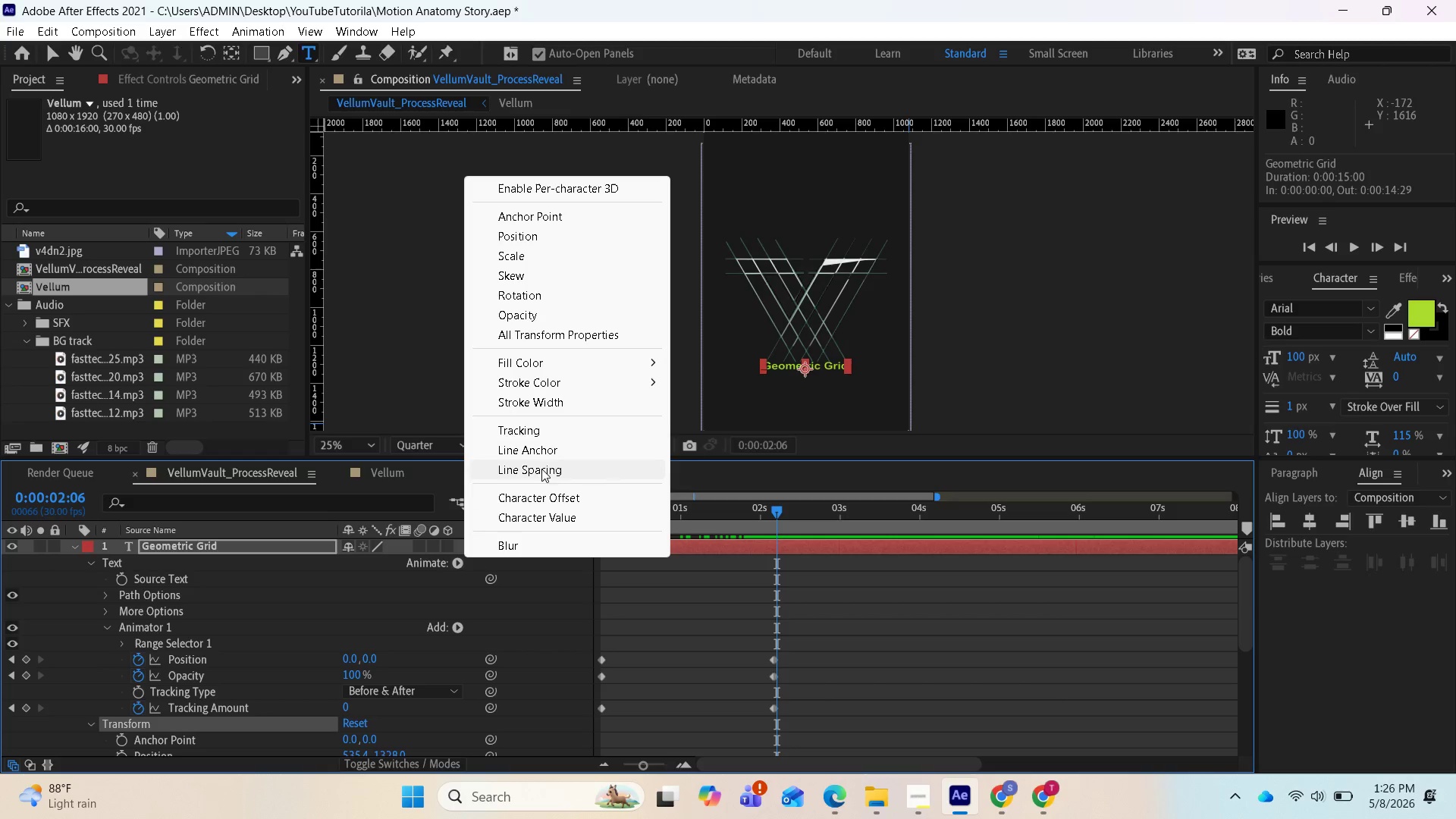 
left_click([541, 472])
 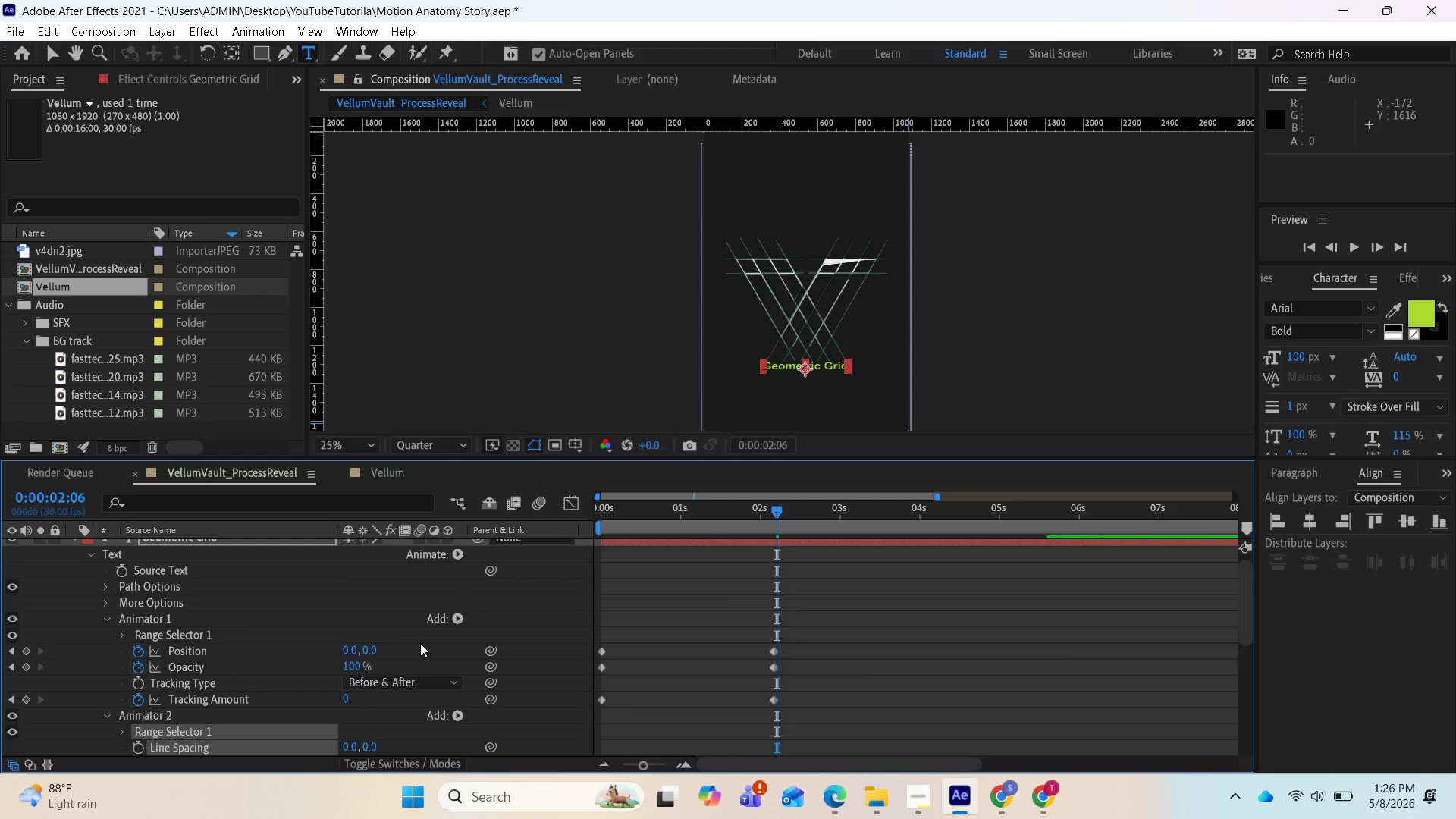 
scroll: coordinate [376, 671], scroll_direction: down, amount: 2.0
 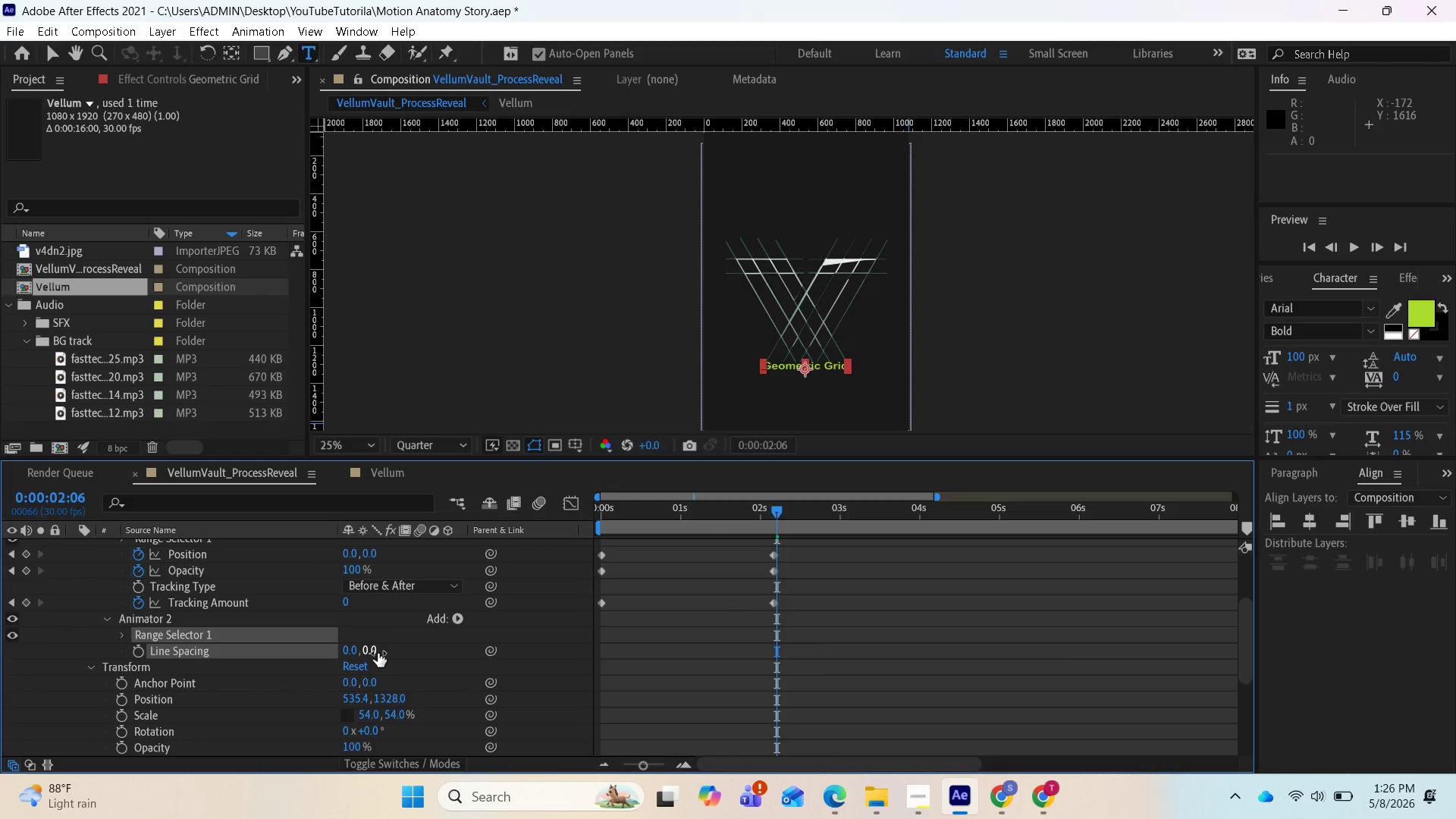 
left_click_drag(start_coordinate=[373, 651], to_coordinate=[448, 665])
 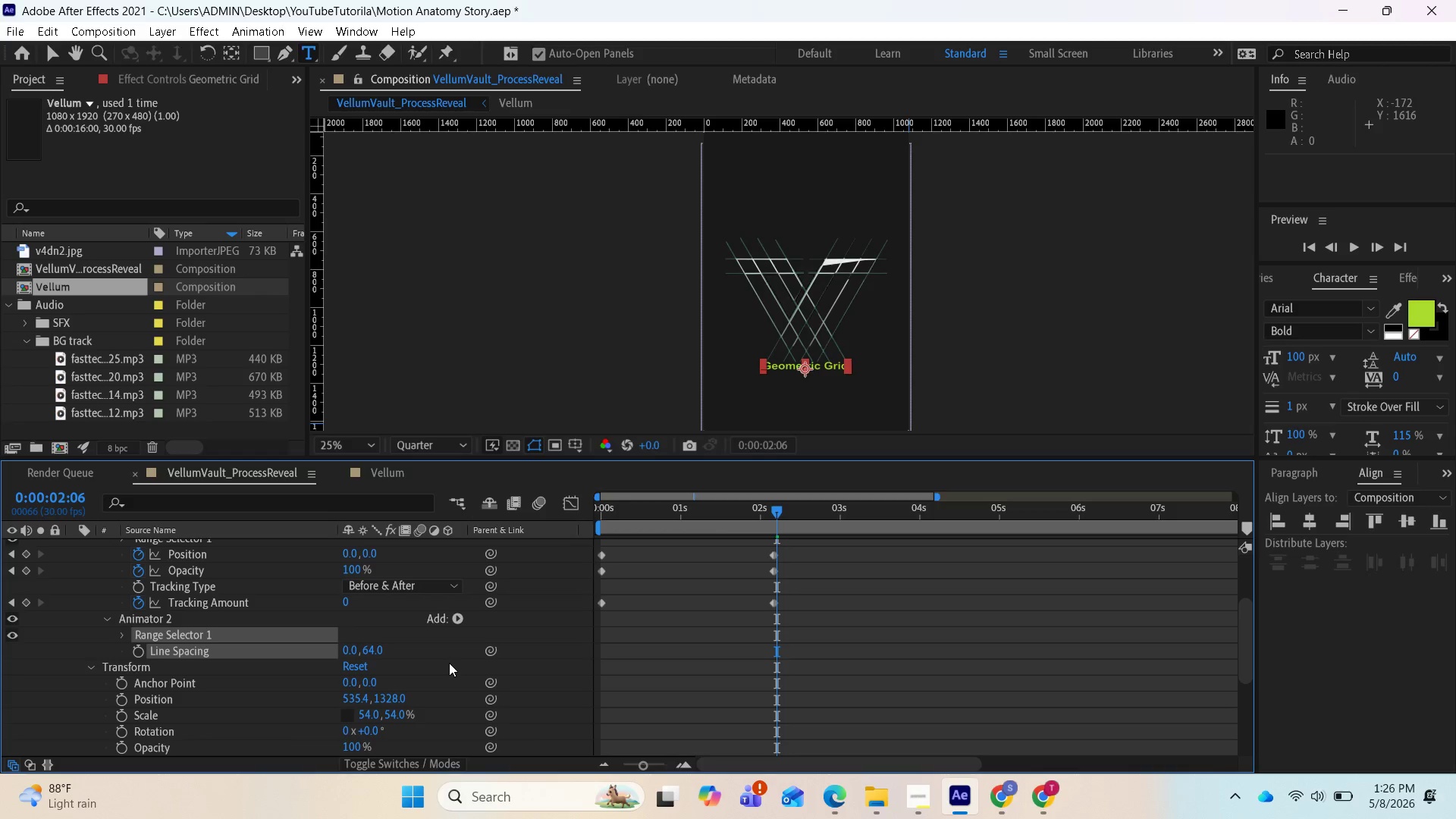 
key(Control+Z)
 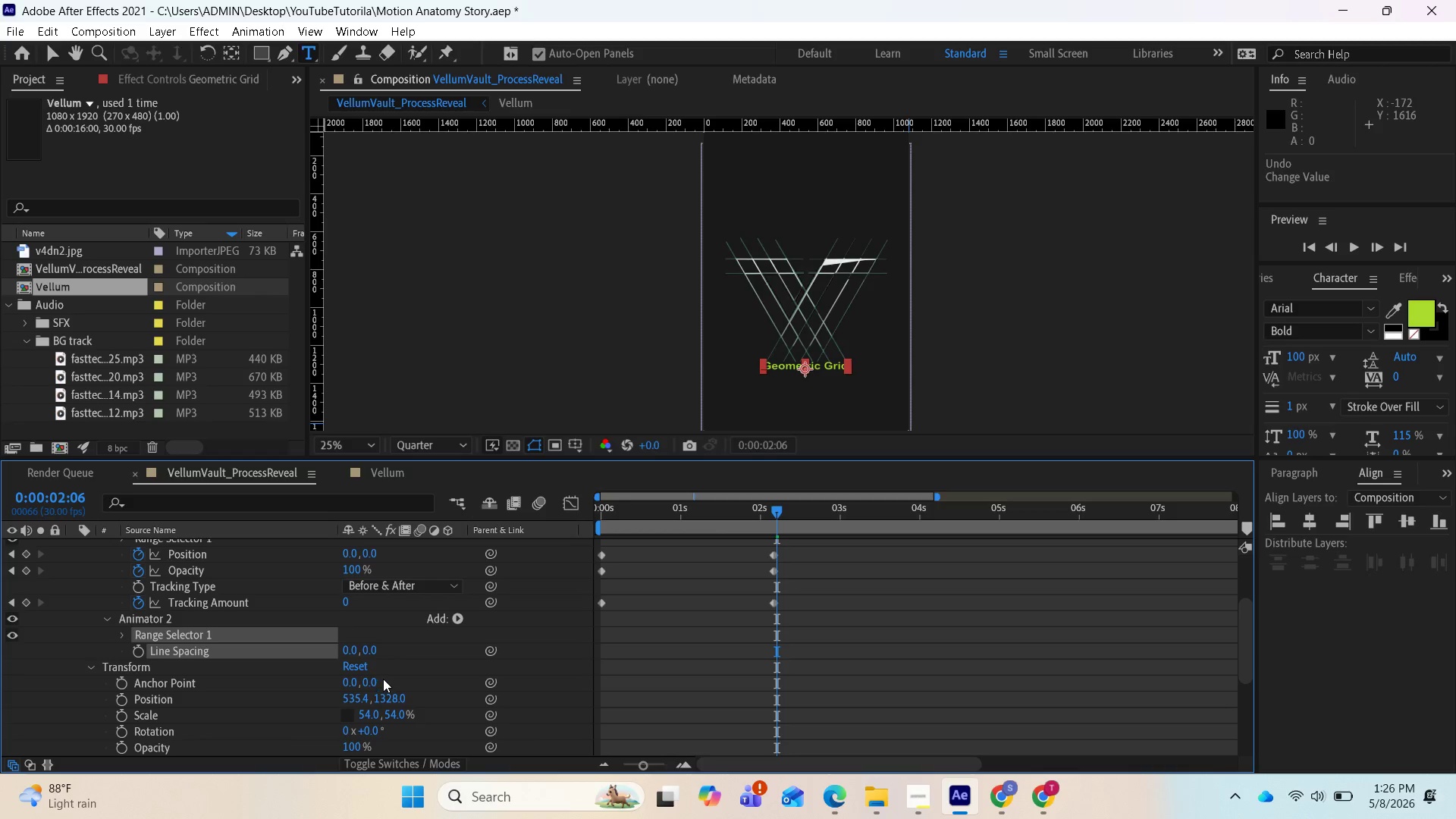 
hold_key(key=ControlLeft, duration=0.8)
 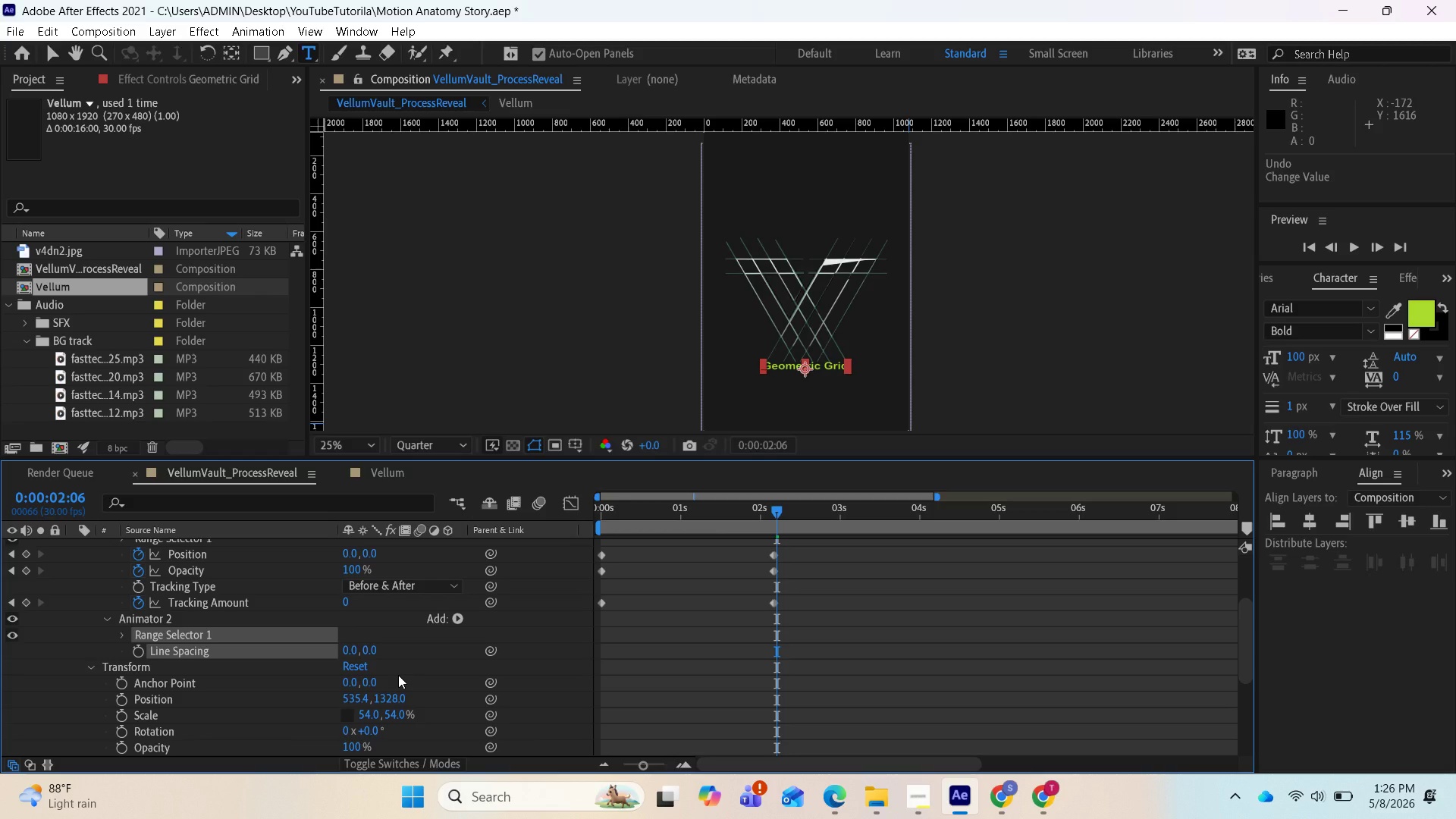 
key(Control+Z)
 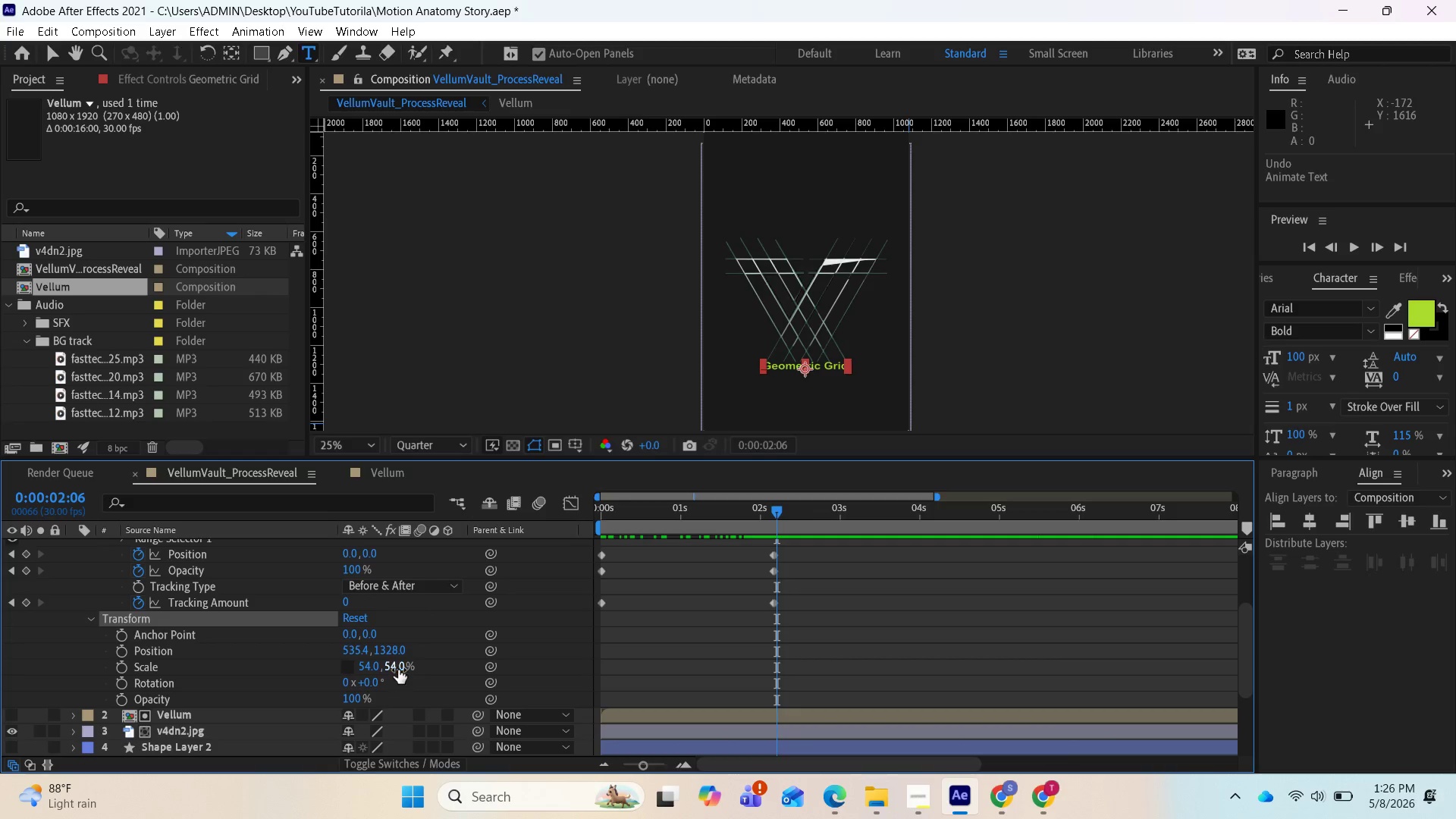 
scroll: coordinate [394, 656], scroll_direction: up, amount: 1.0
 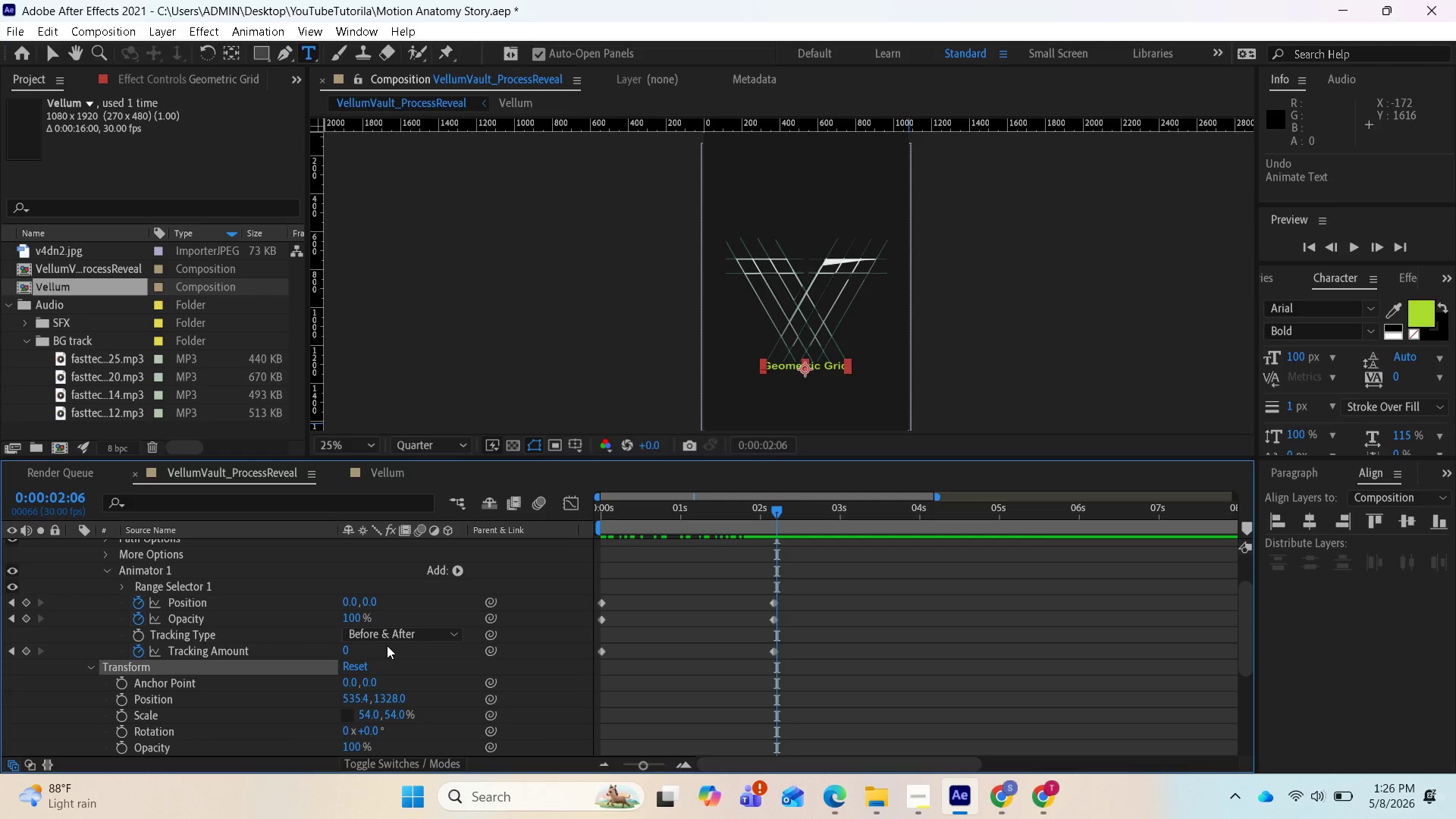 
wait(7.13)
 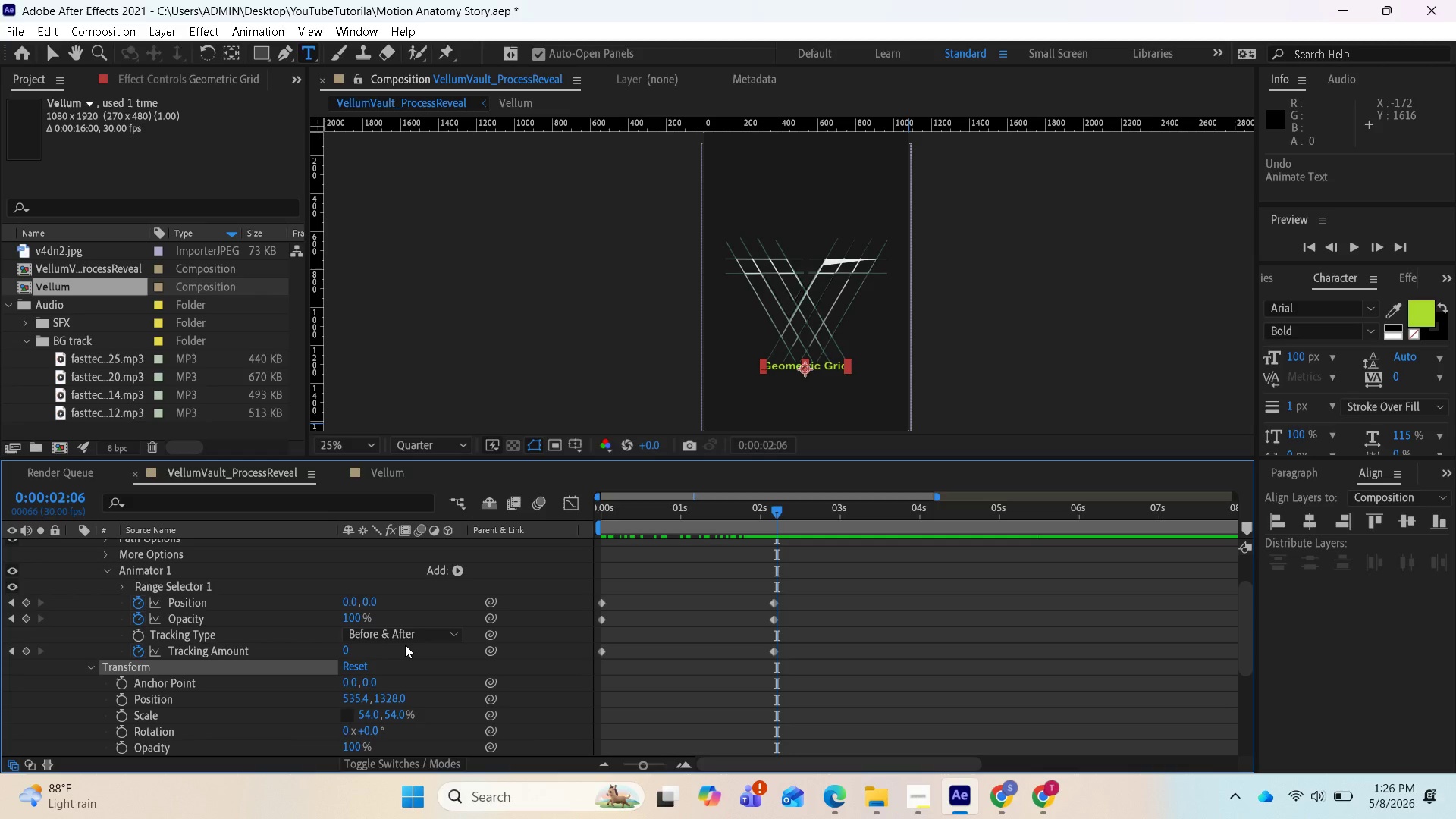 
scroll: coordinate [347, 610], scroll_direction: up, amount: 2.0
 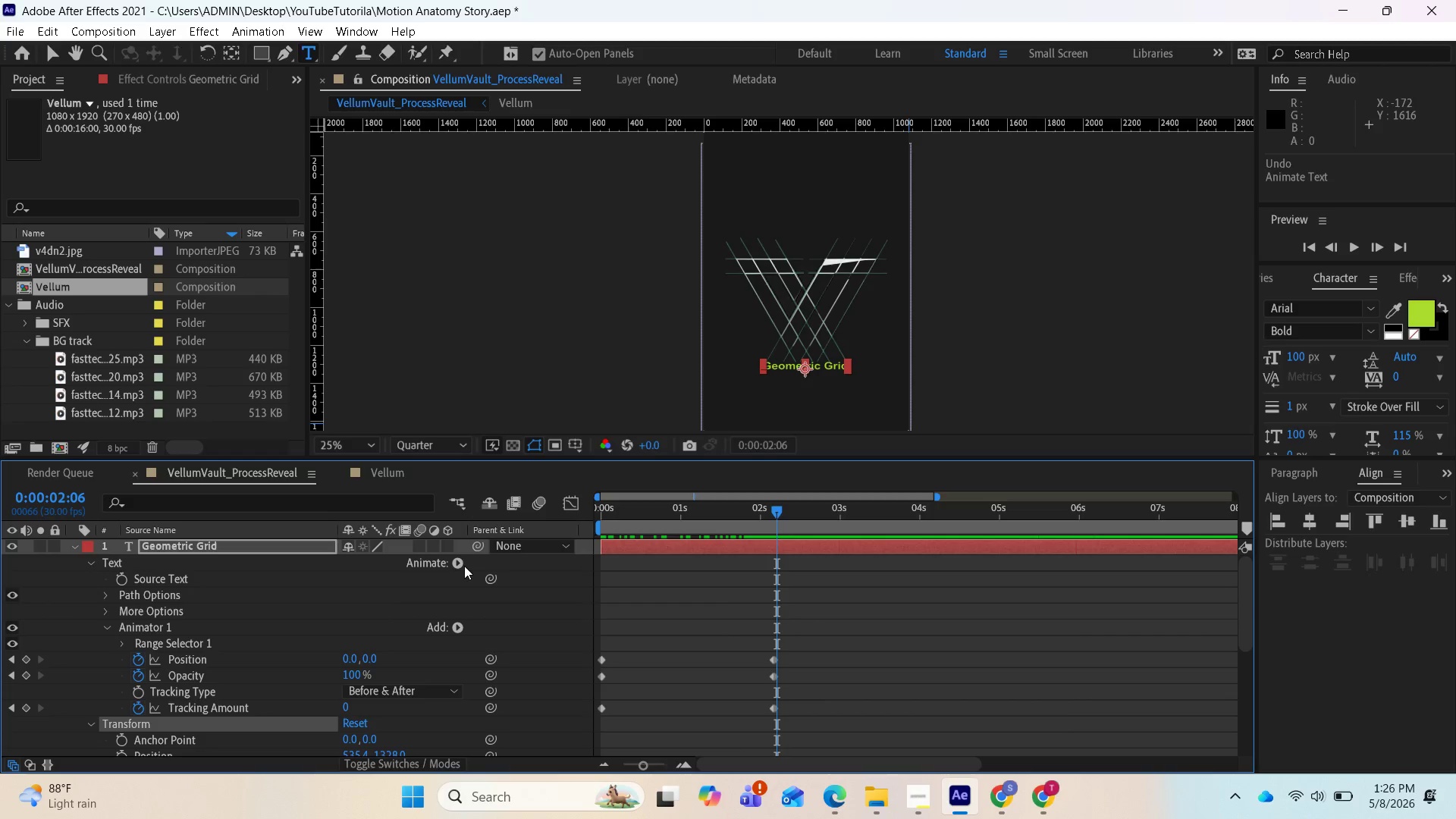 
left_click([458, 563])
 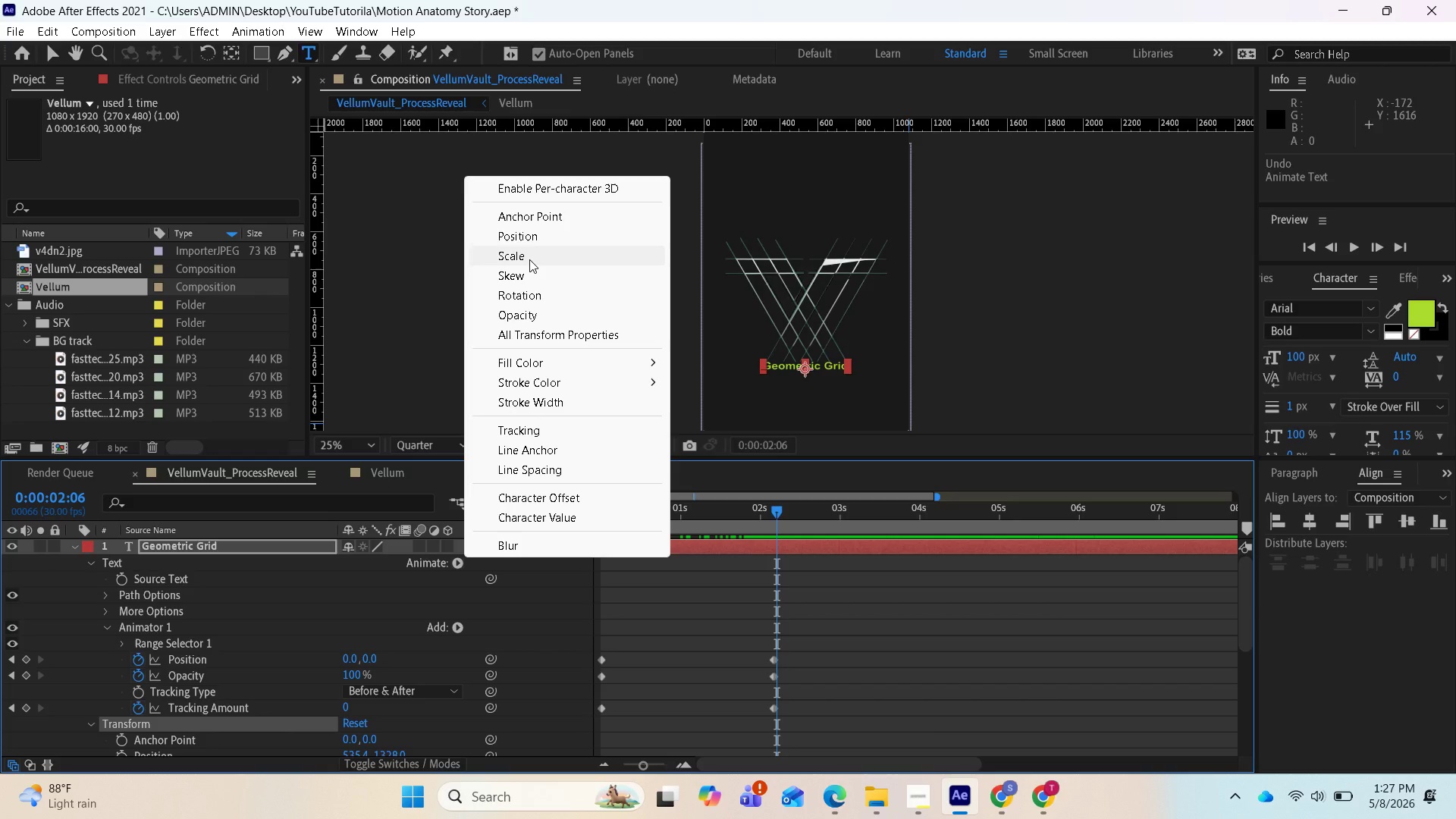 
wait(35.56)
 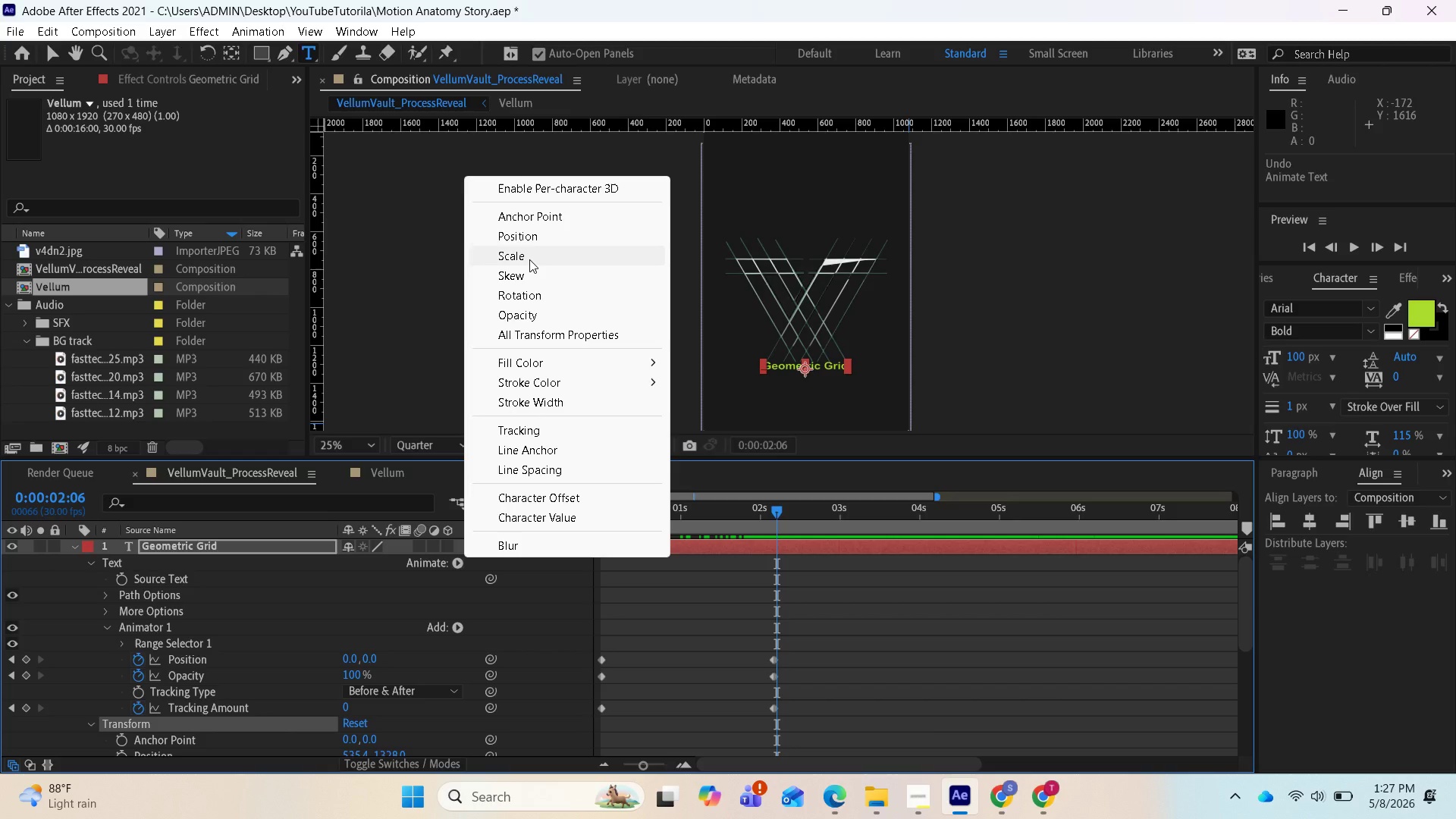 
left_click([529, 259])
 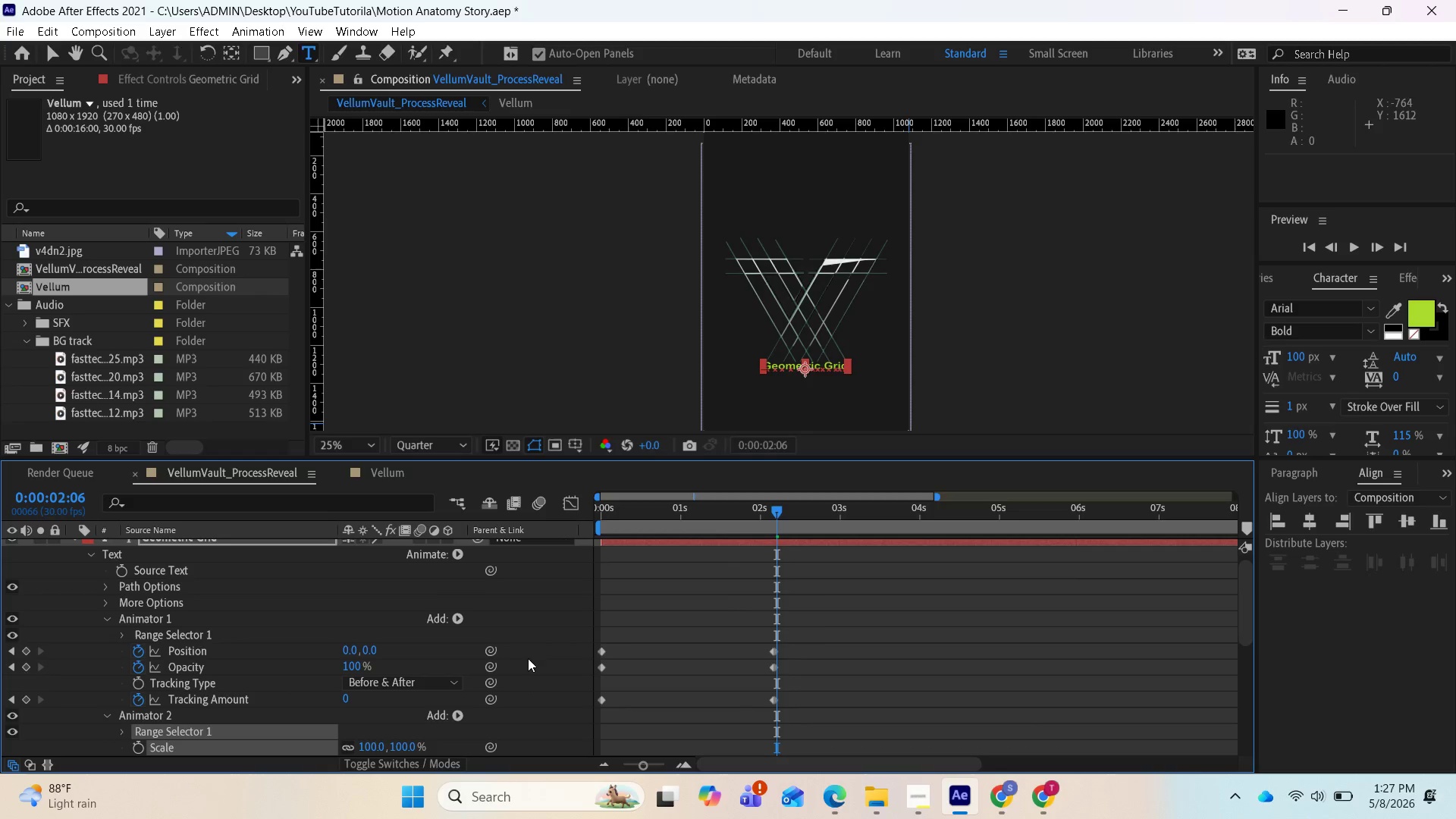 
scroll: coordinate [375, 640], scroll_direction: down, amount: 2.0
 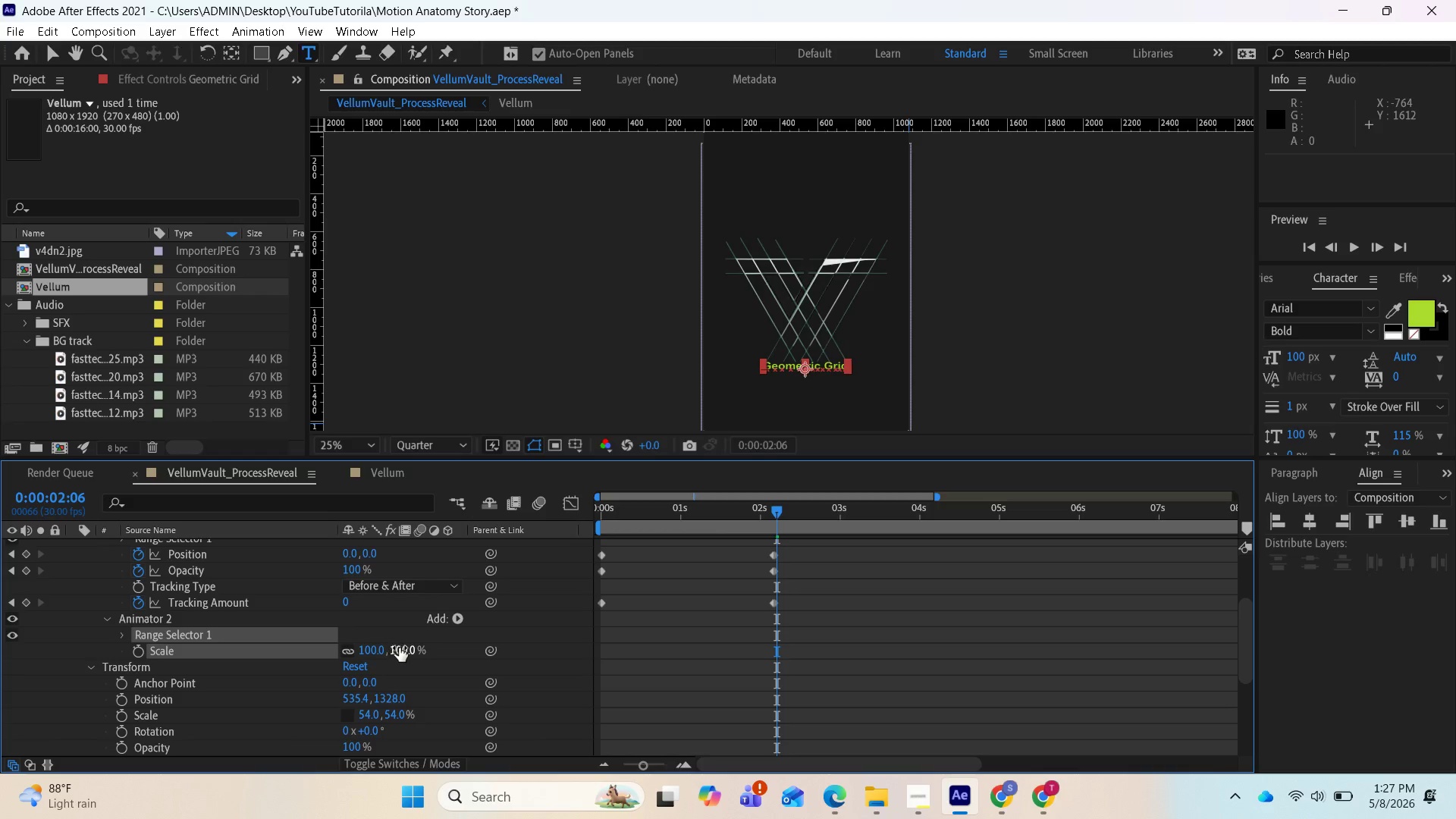 
left_click_drag(start_coordinate=[399, 648], to_coordinate=[432, 657])
 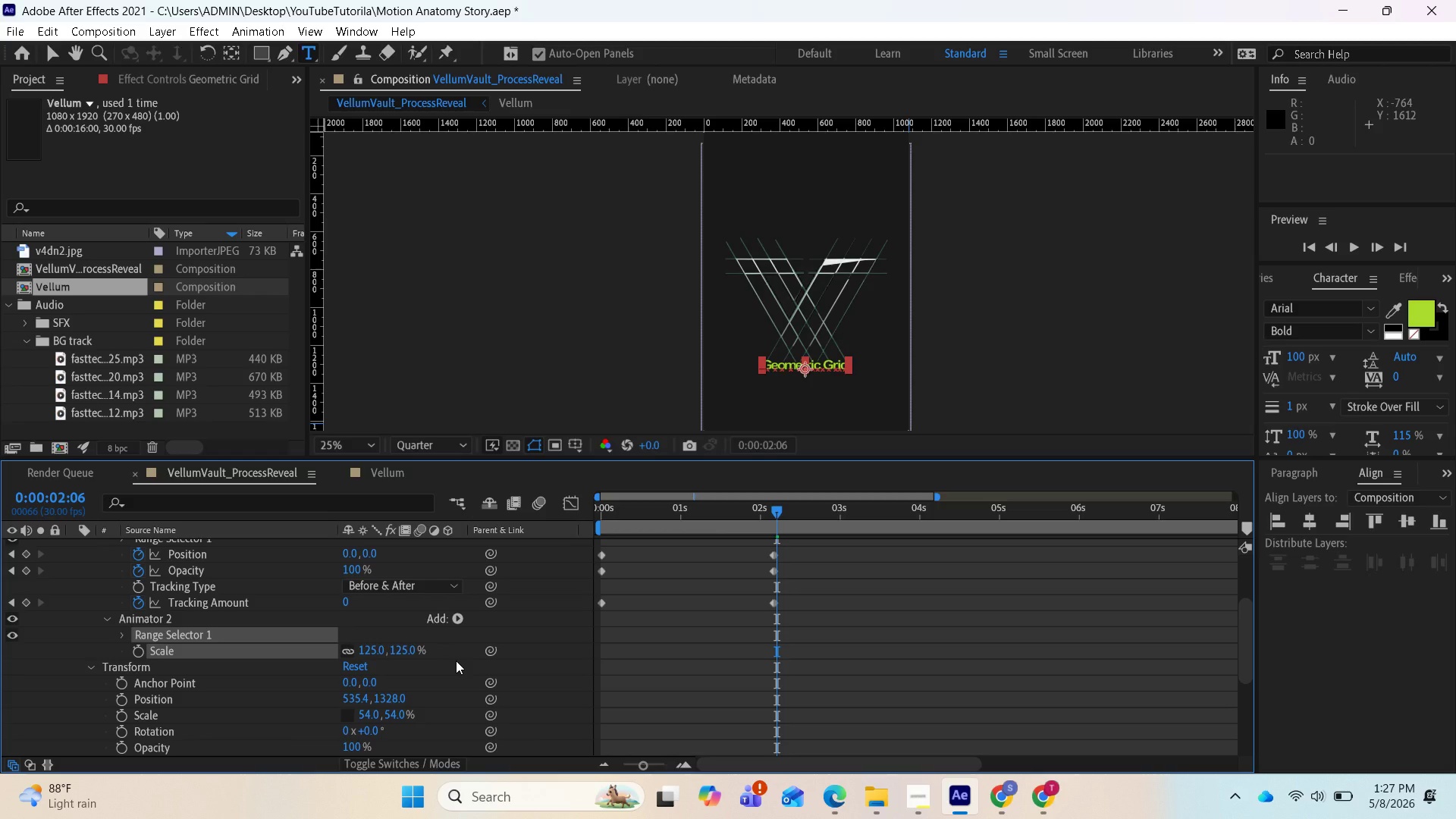 
key(Control+Z)
 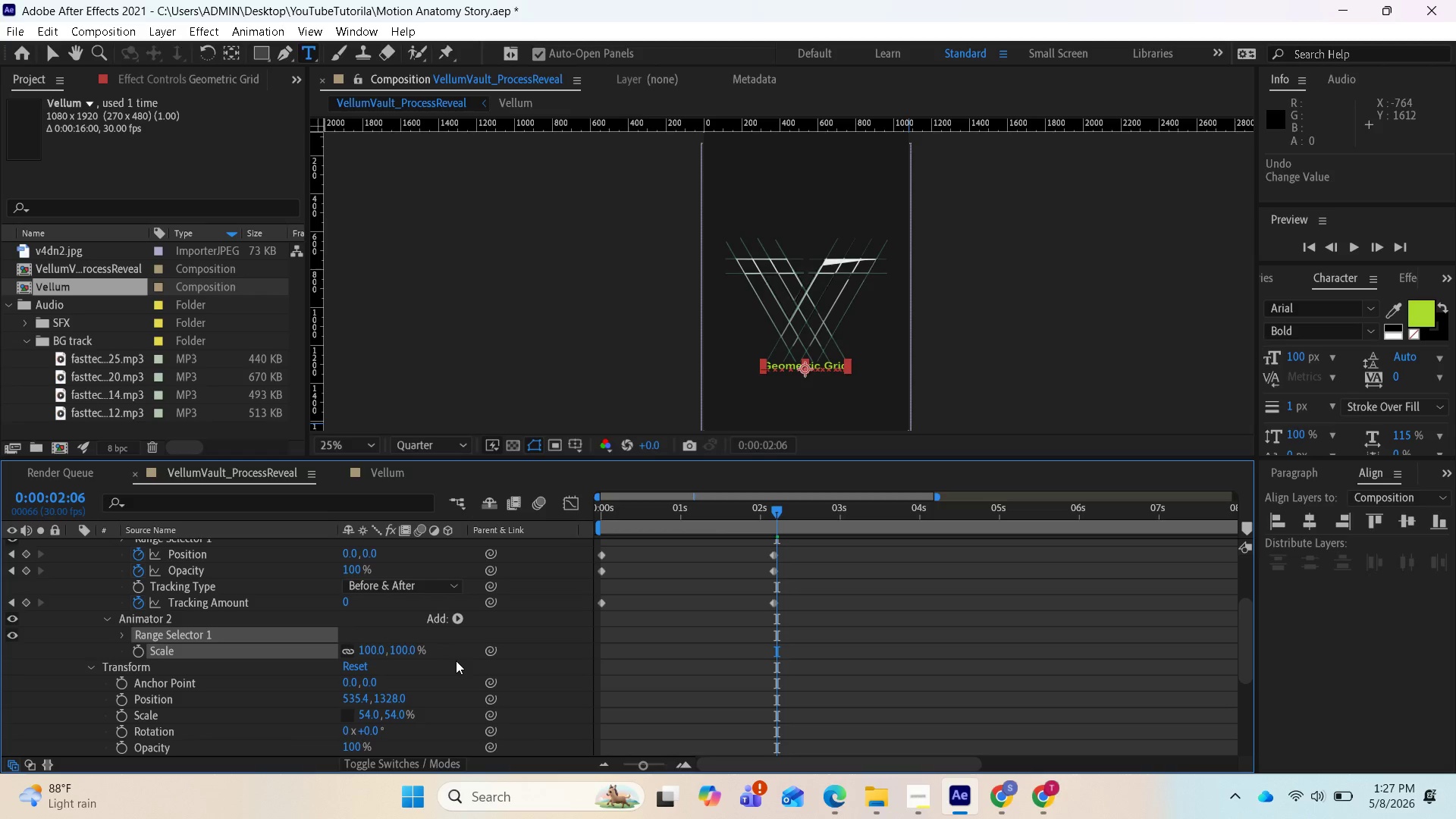 
key(Control+Z)
 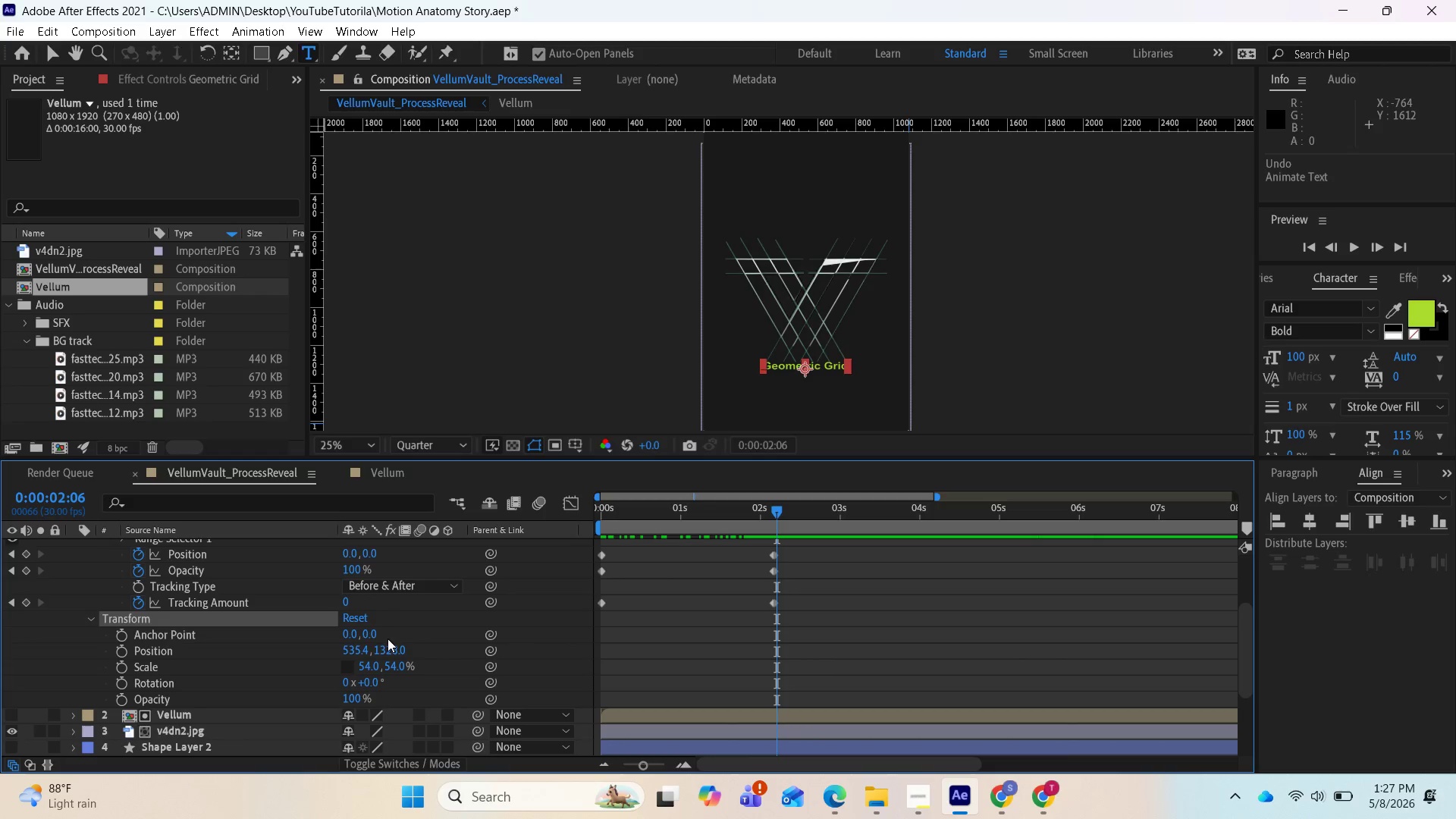 
scroll: coordinate [429, 606], scroll_direction: up, amount: 2.0
 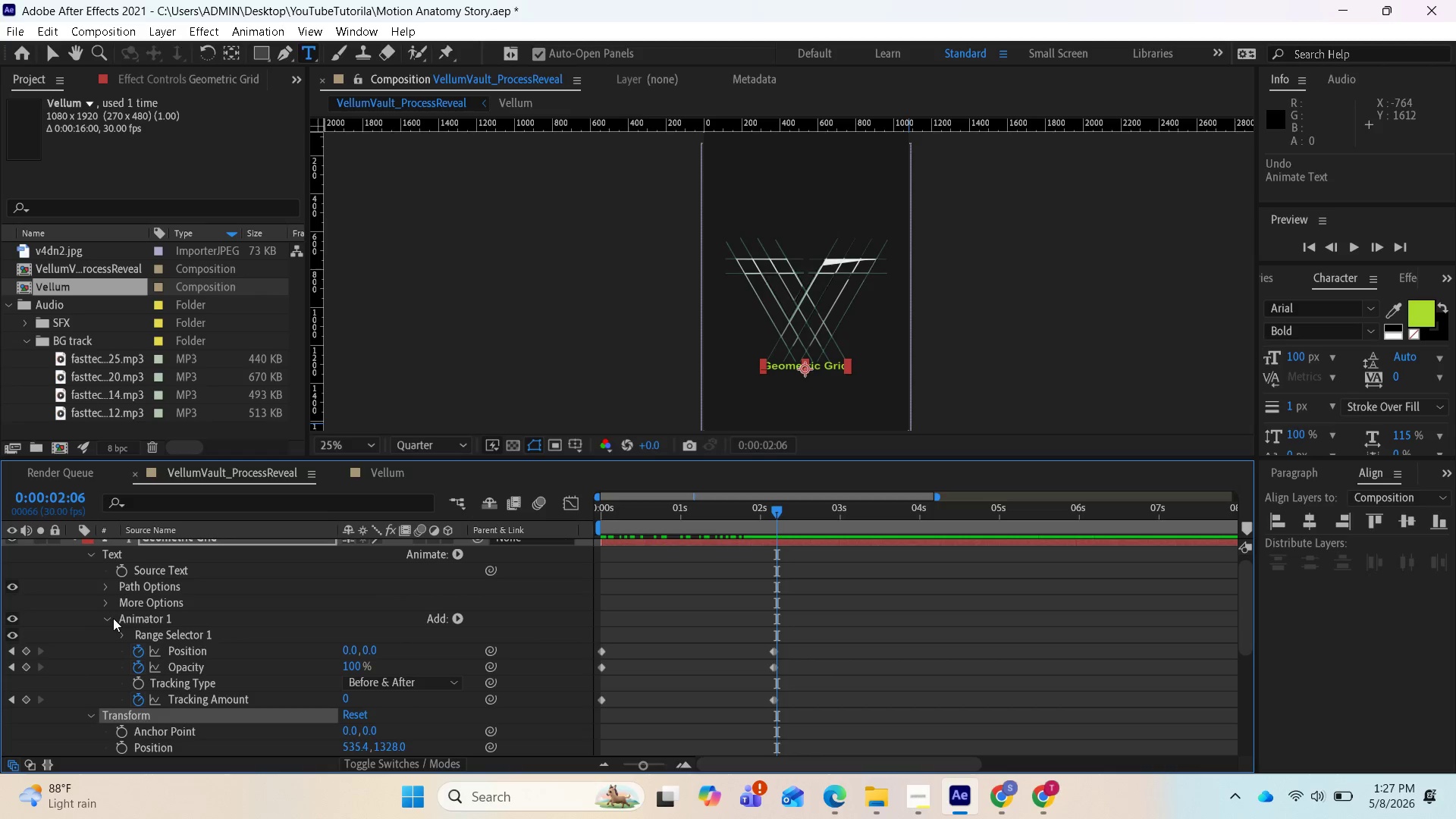 
left_click([108, 588])
 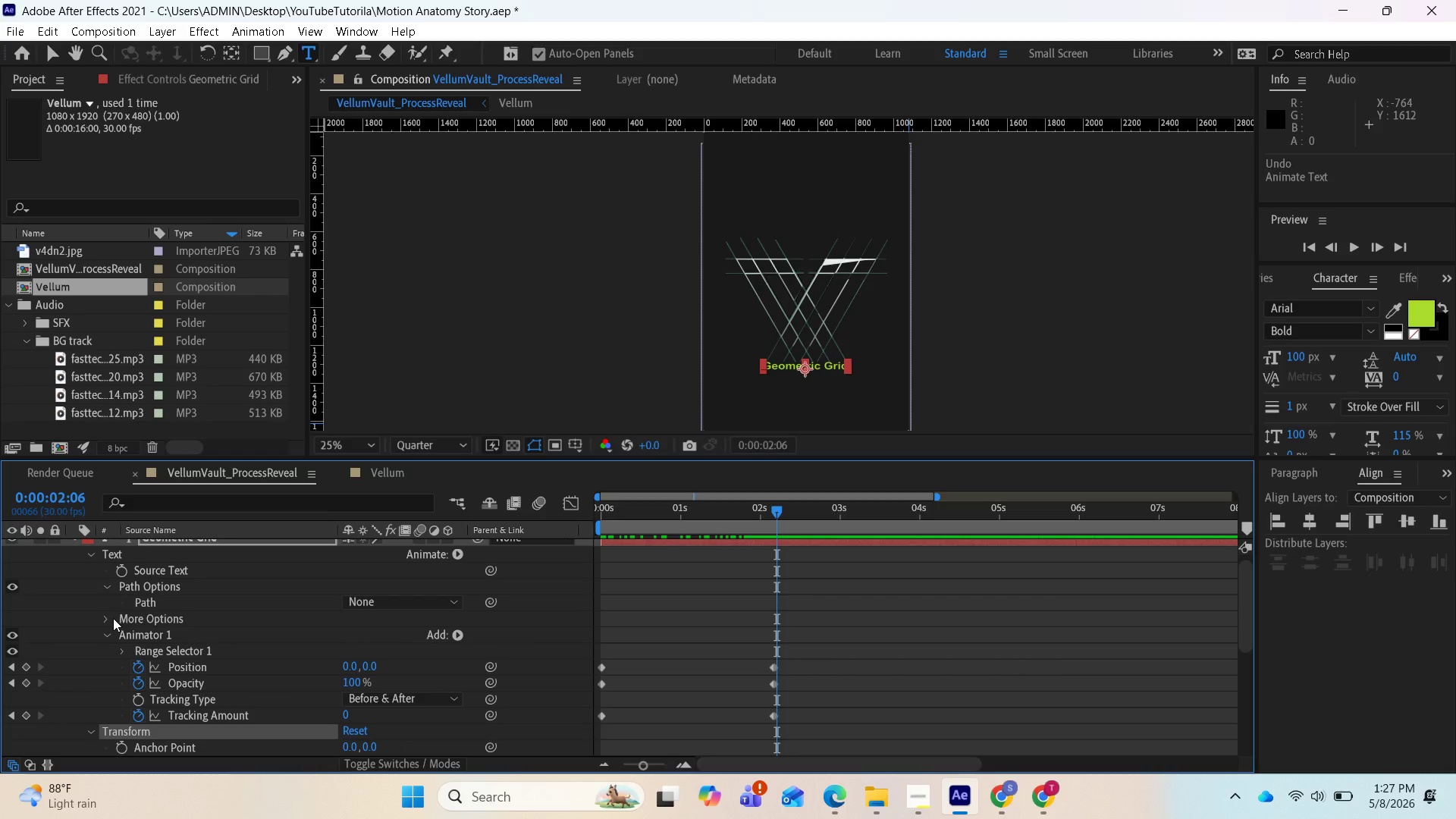 
left_click([108, 618])
 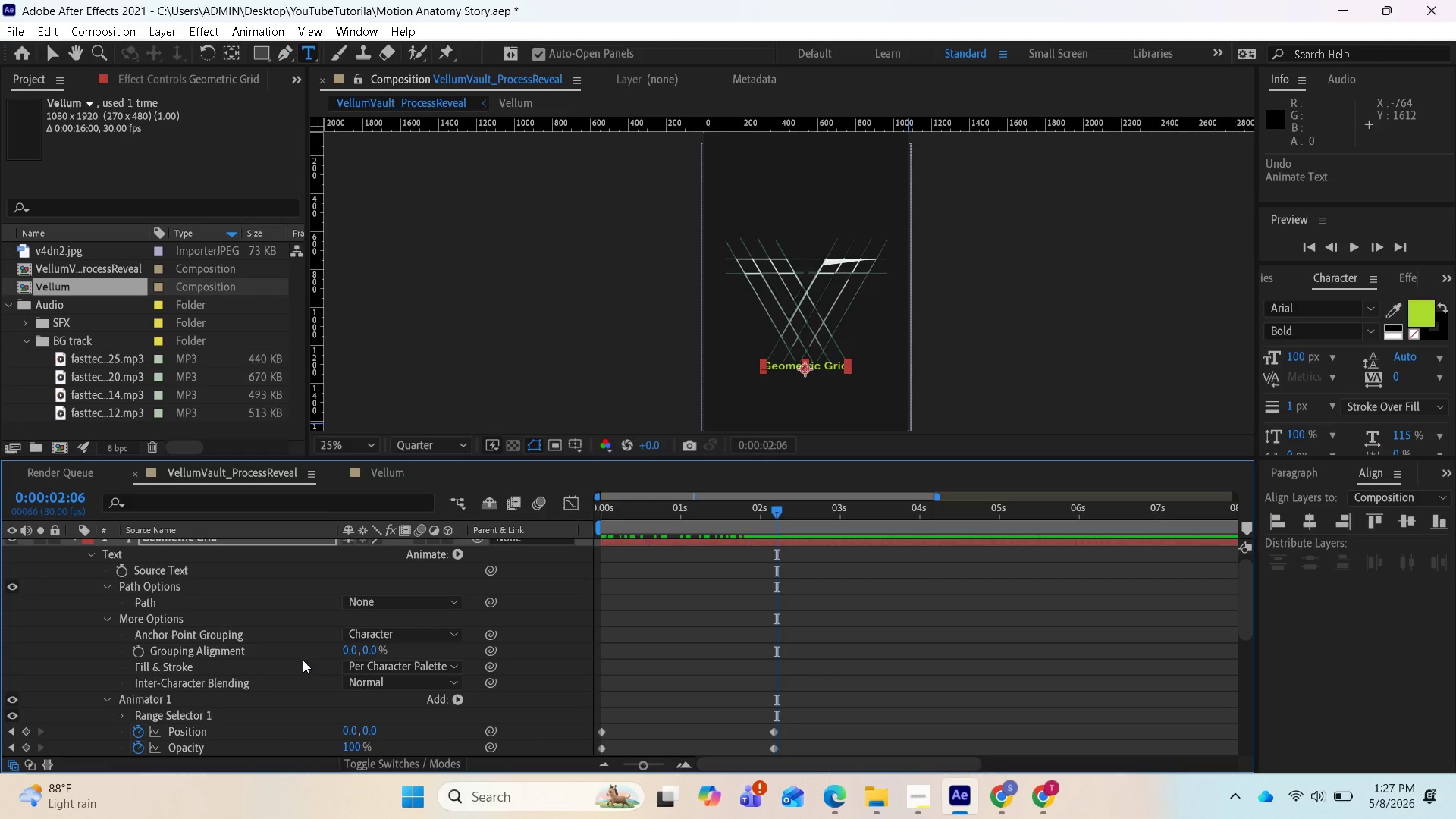 
wait(8.5)
 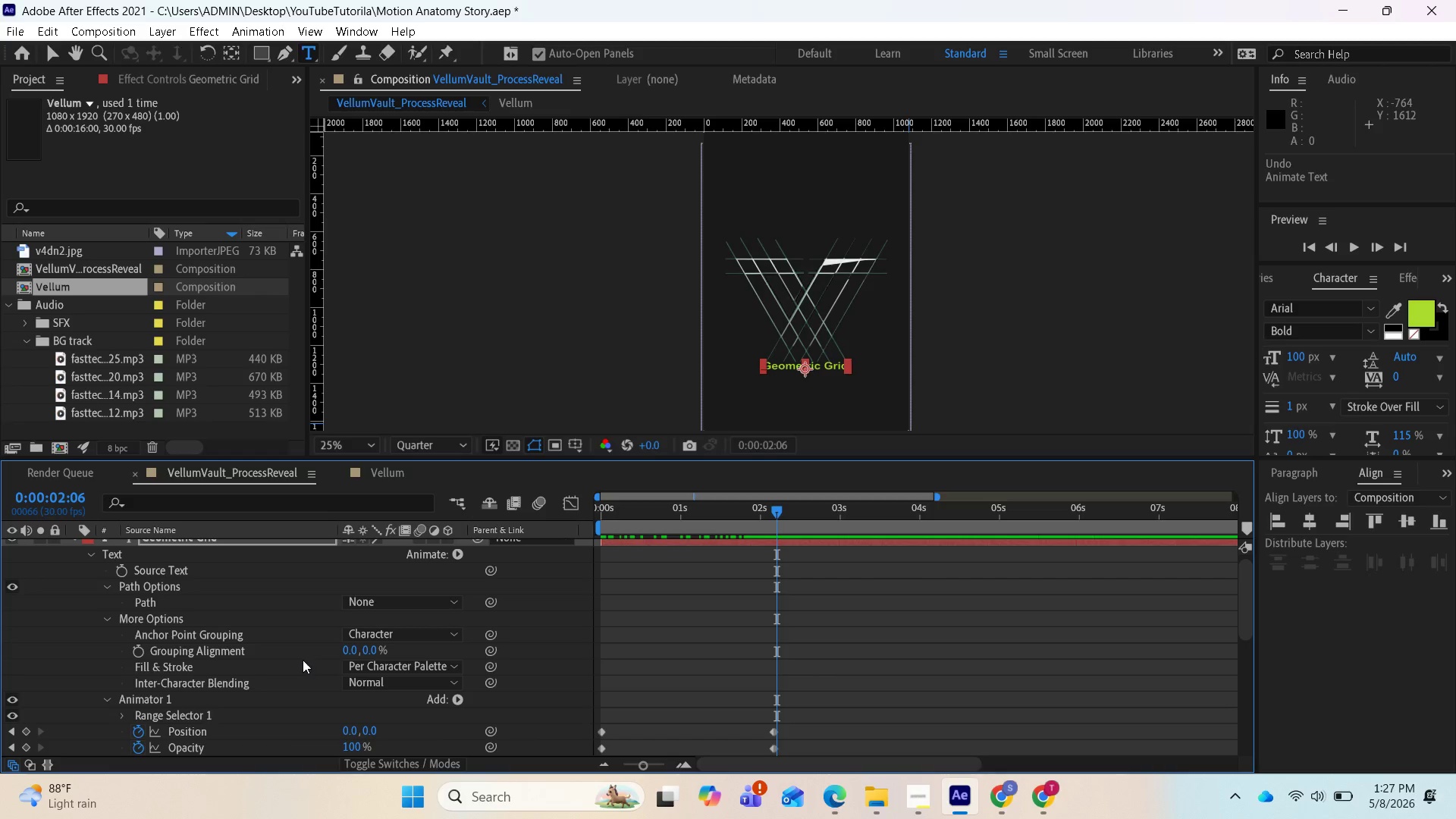 
left_click_drag(start_coordinate=[370, 657], to_coordinate=[483, 666])
 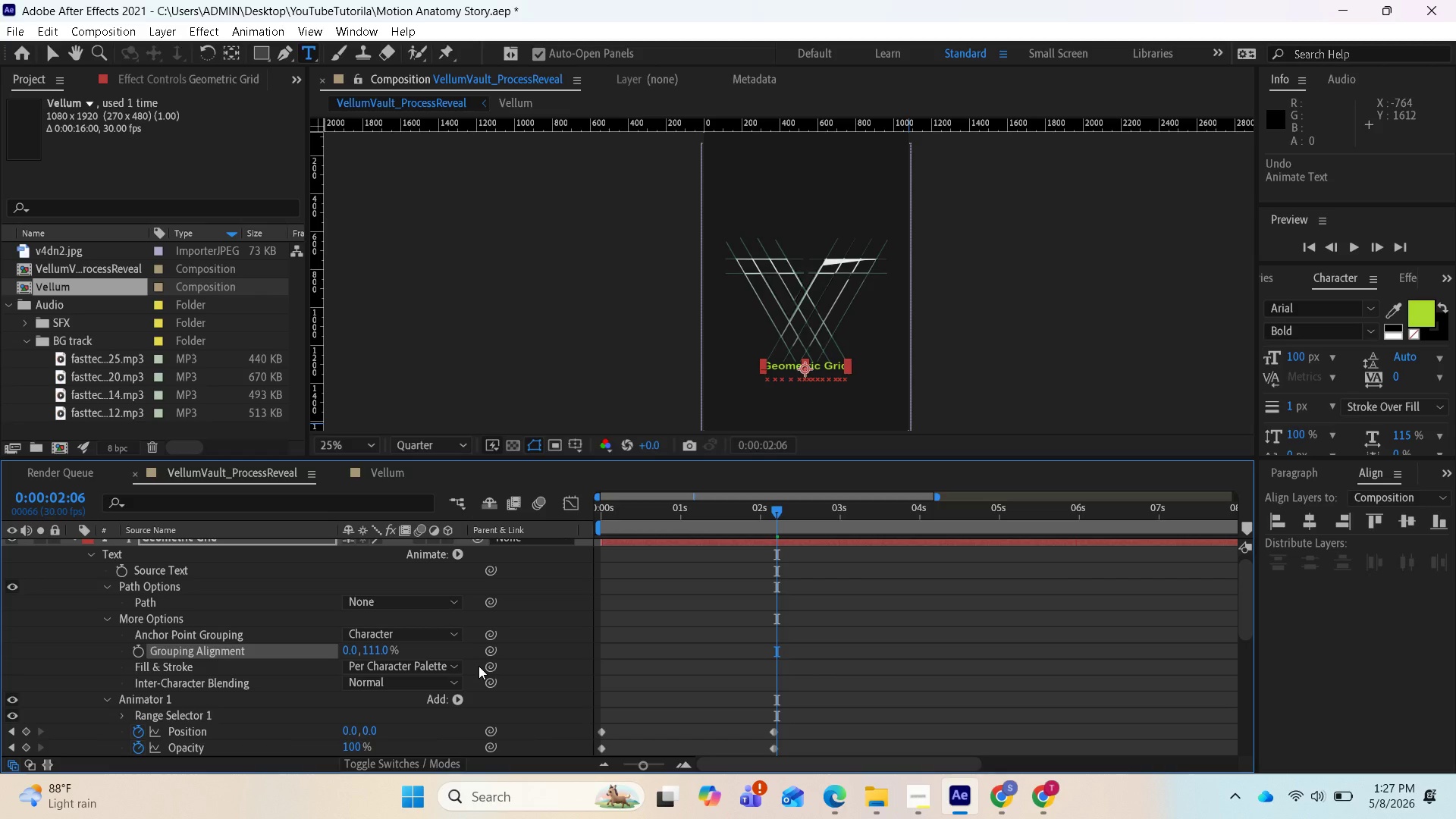 
wait(5.58)
 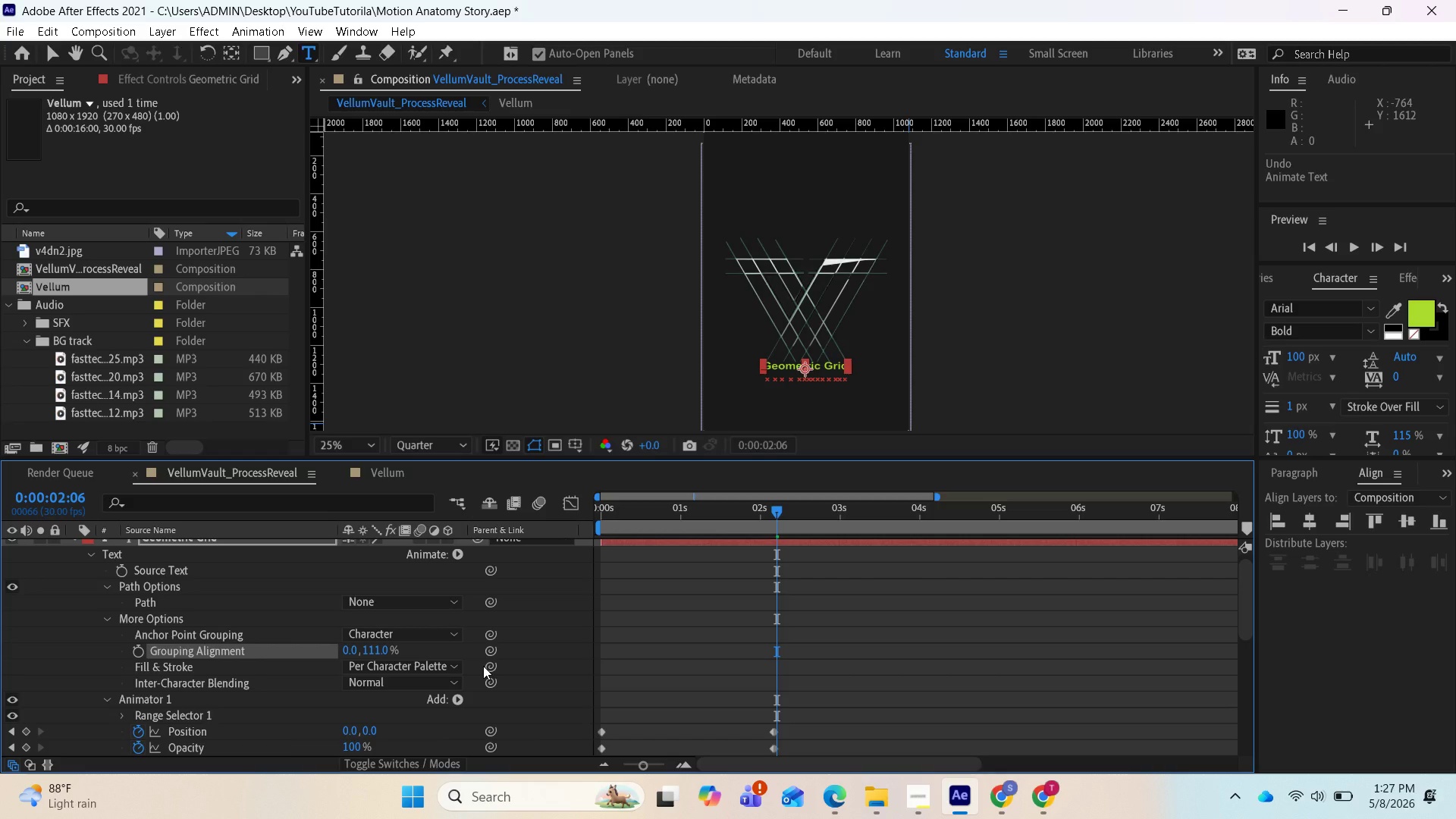 
left_click_drag(start_coordinate=[373, 653], to_coordinate=[322, 655])
 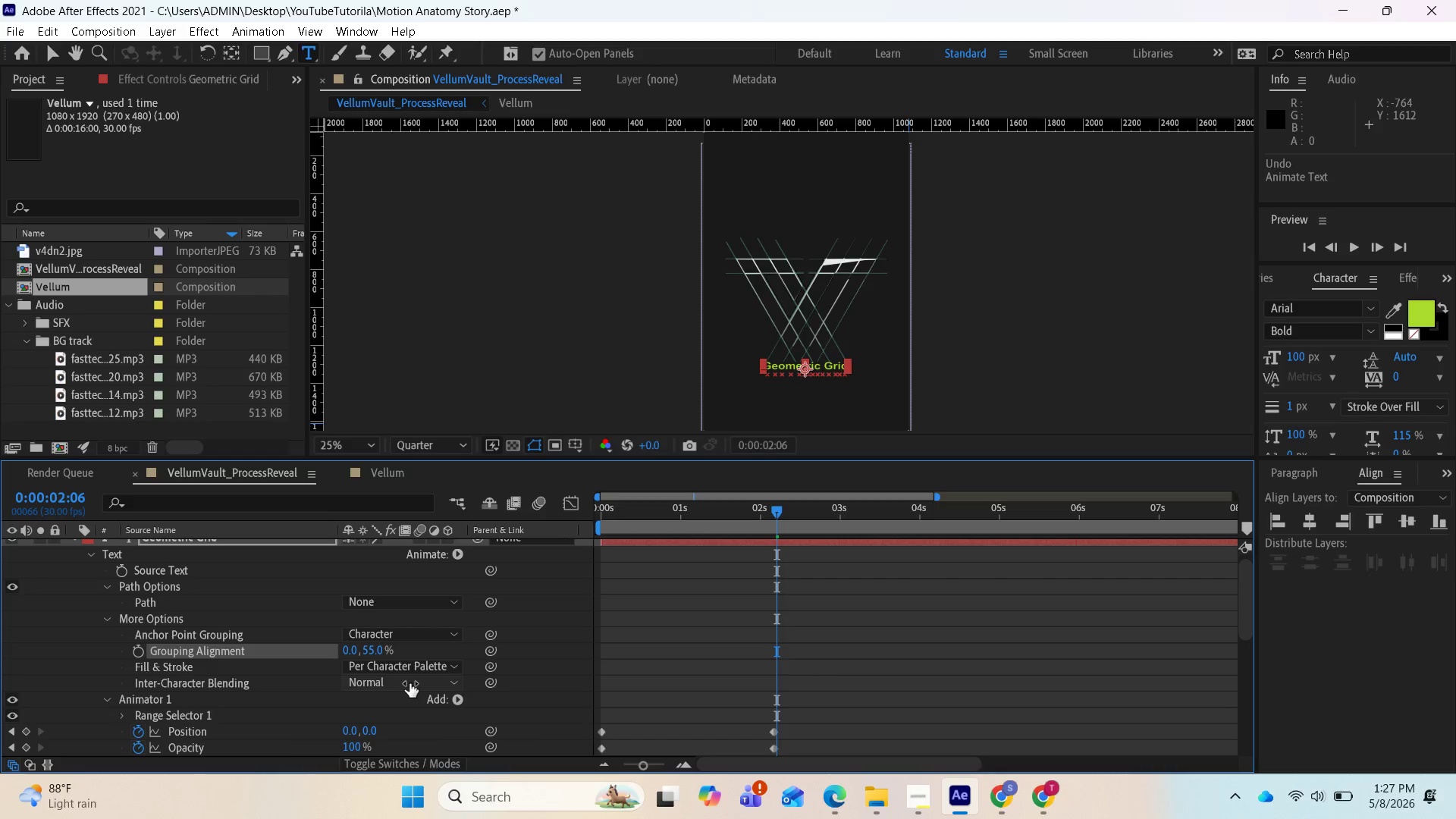 
key(Control+Z)
 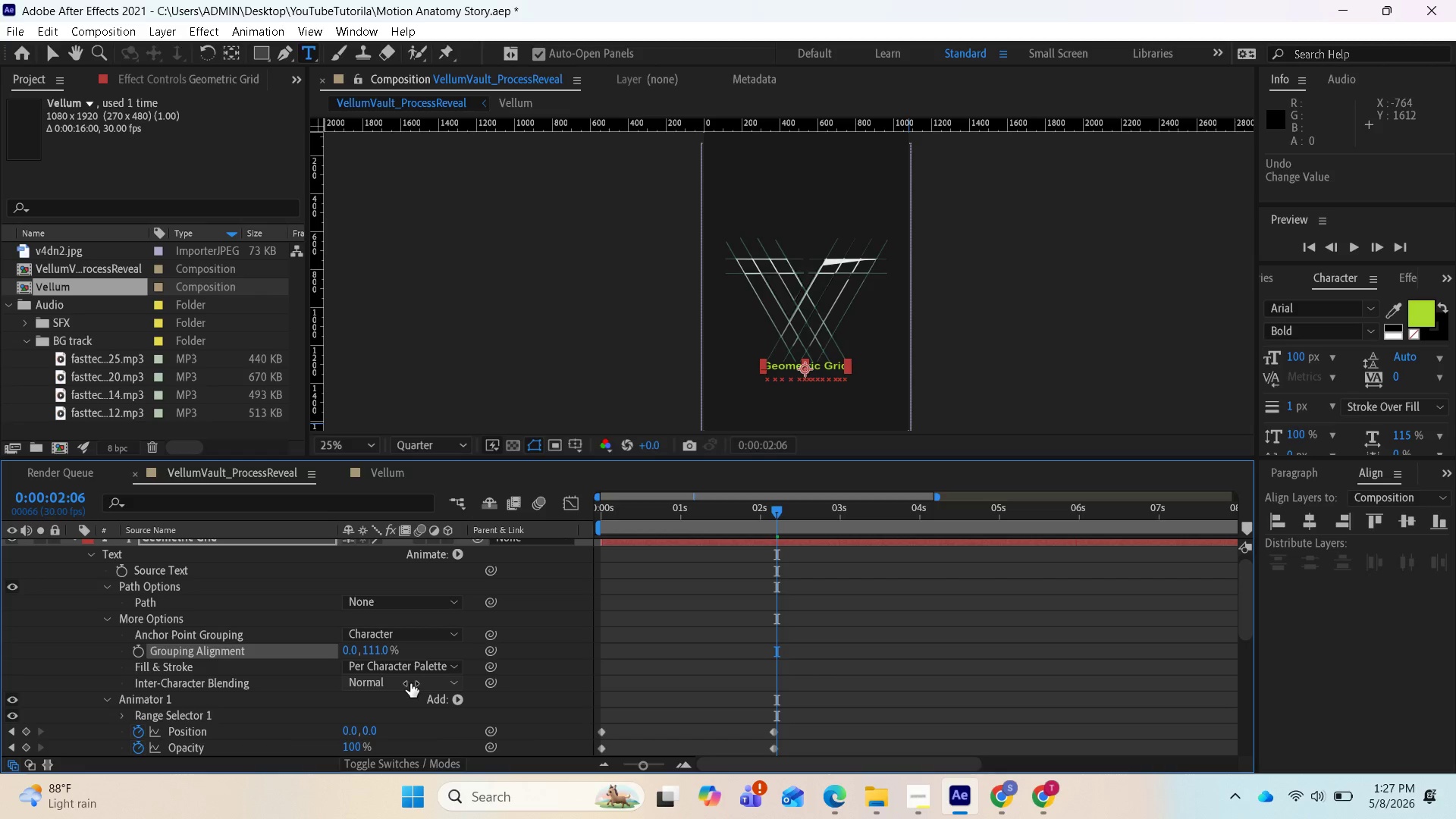 
key(Control+Z)
 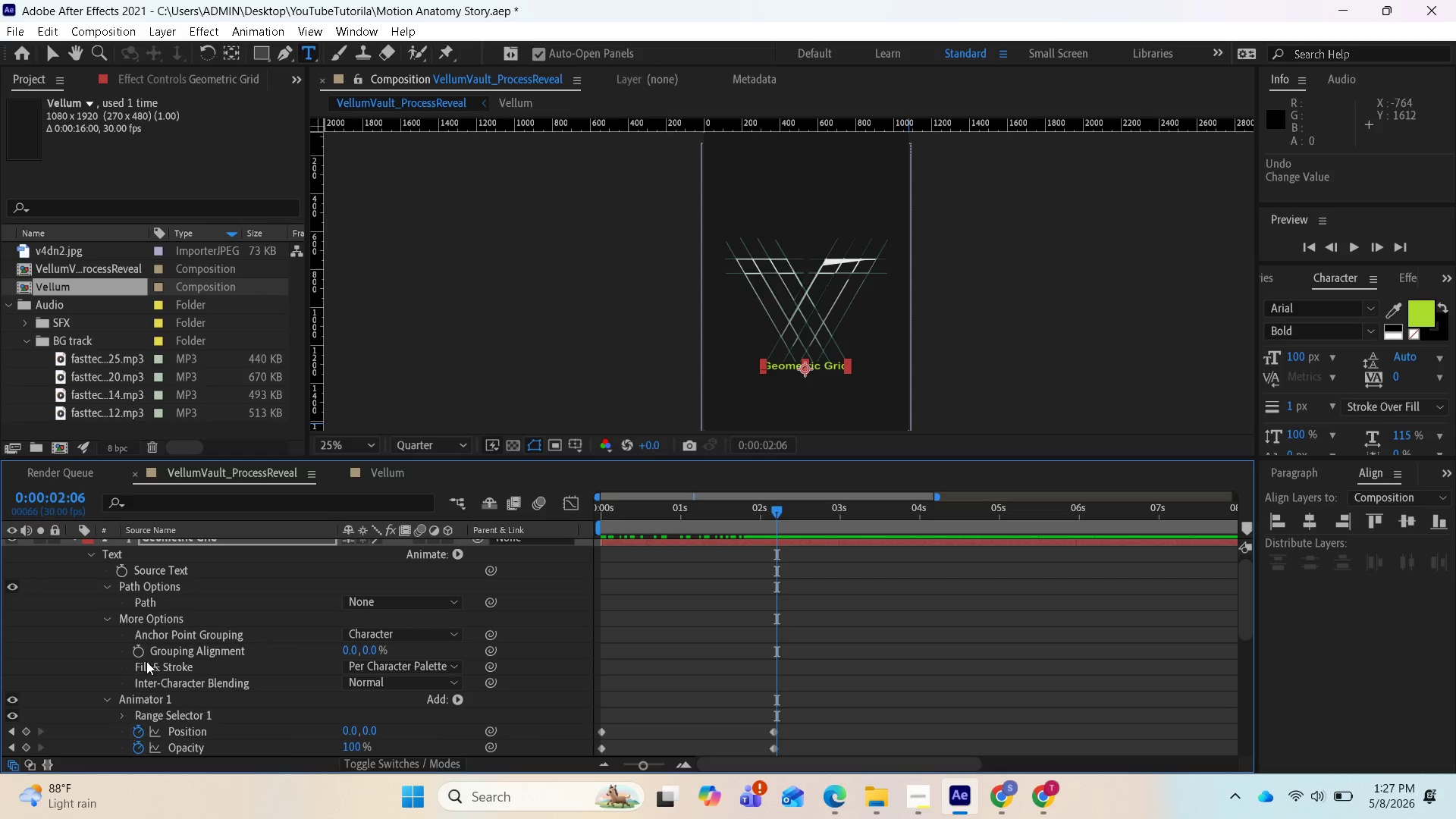 
scroll: coordinate [281, 667], scroll_direction: up, amount: 2.0
 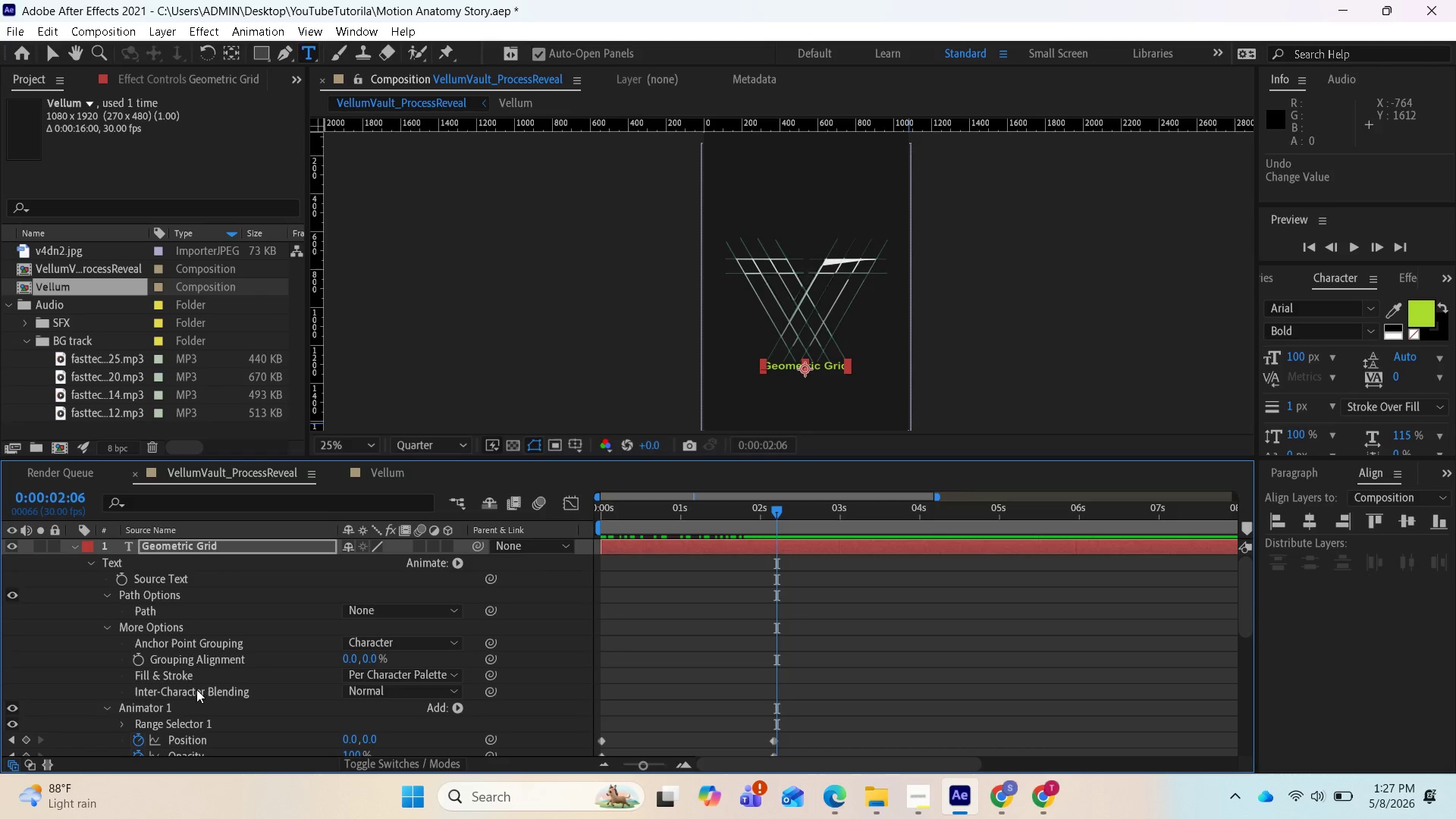 
scroll: coordinate [202, 701], scroll_direction: down, amount: 1.0
 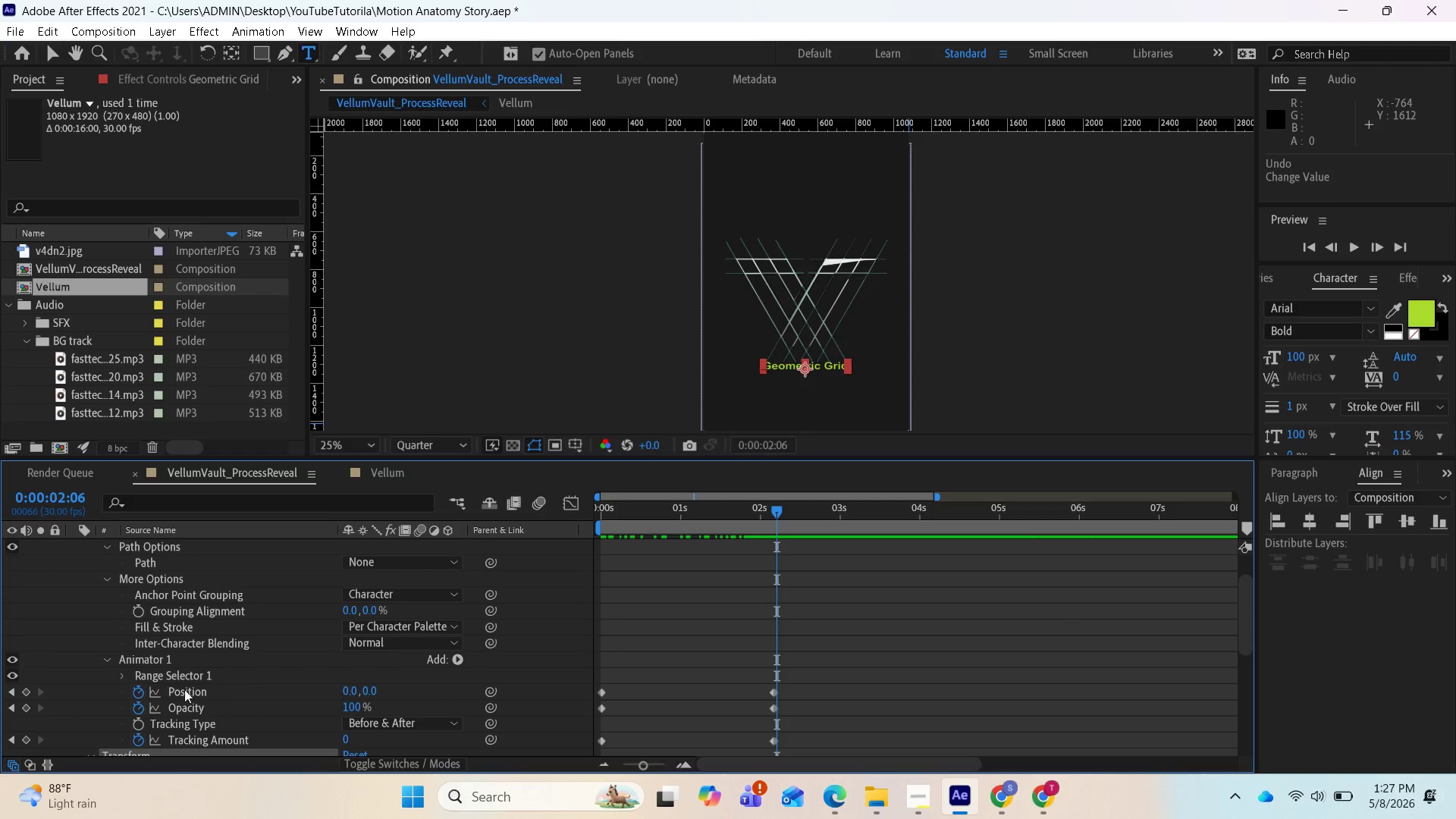 
left_click_drag(start_coordinate=[105, 657], to_coordinate=[111, 657])
 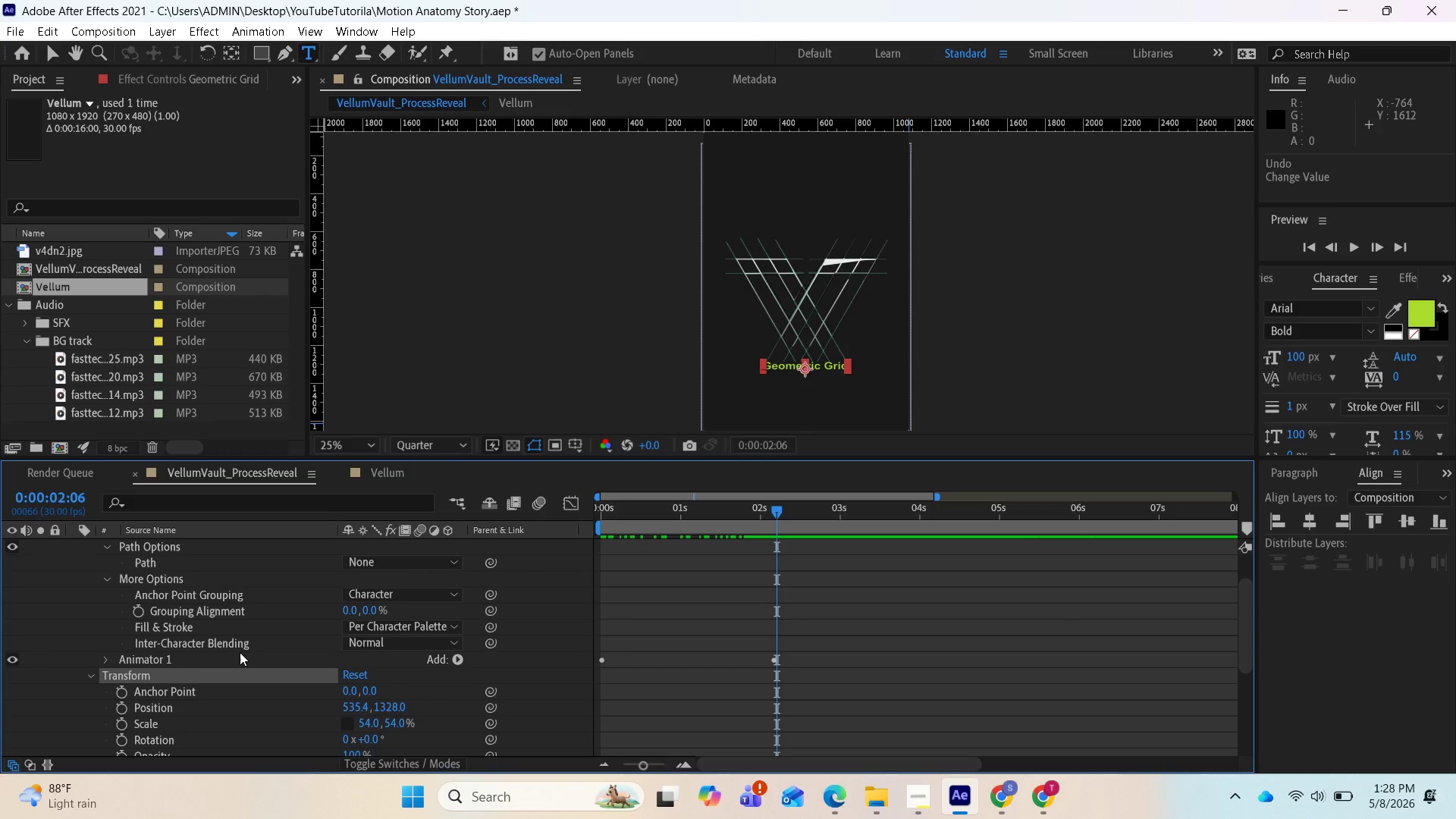 
scroll: coordinate [180, 590], scroll_direction: up, amount: 2.0
 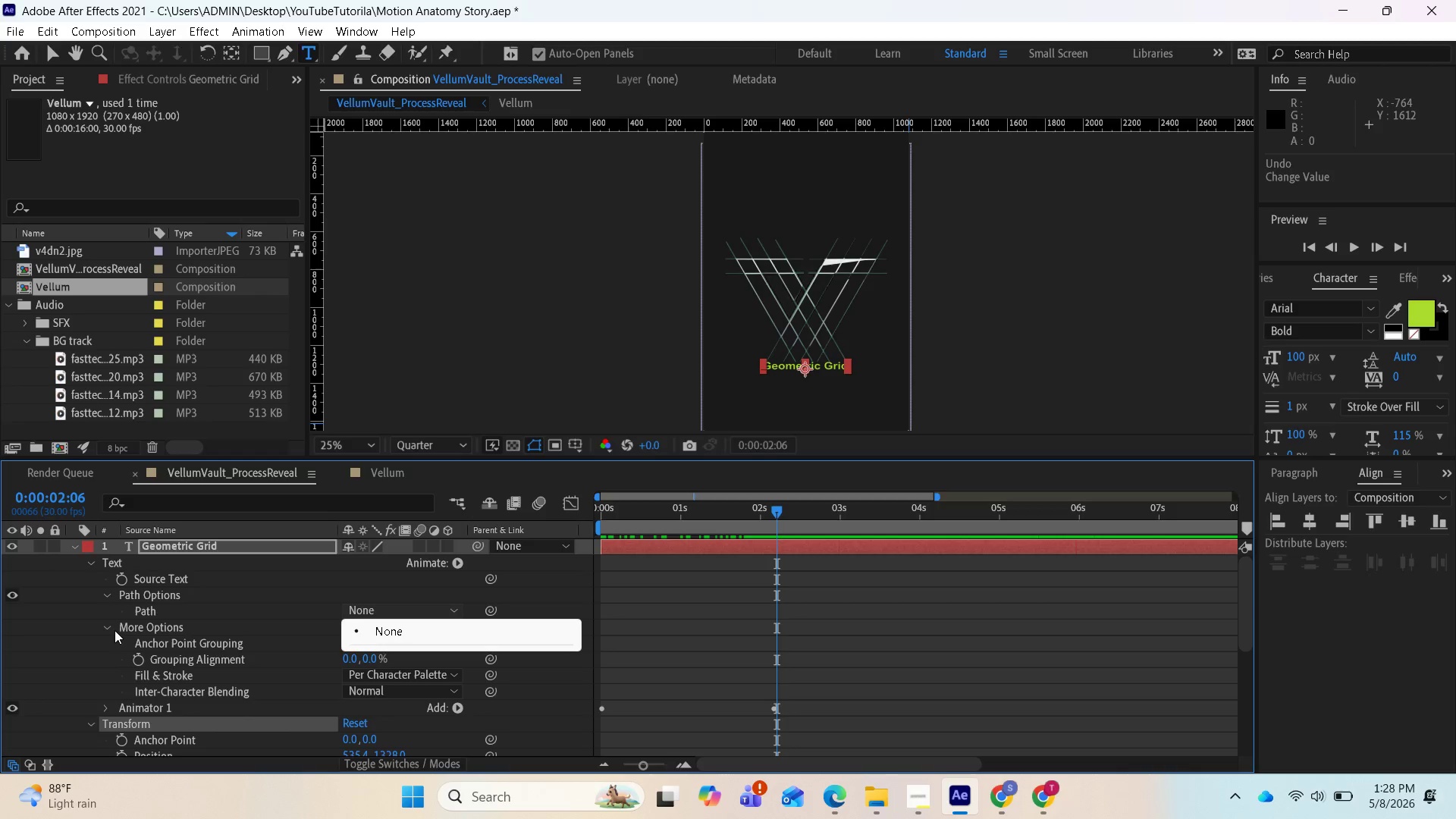 
left_click([111, 670])
 